 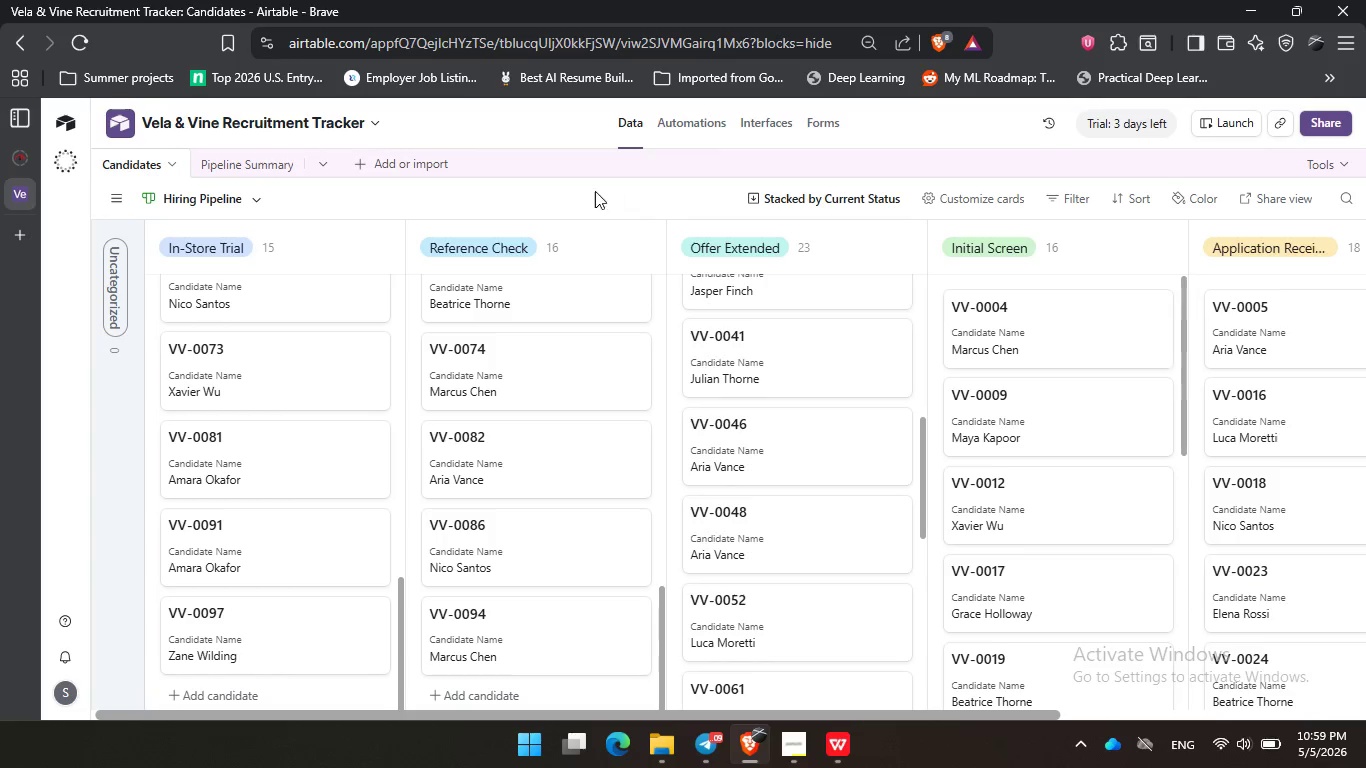 
left_click([647, 207])
 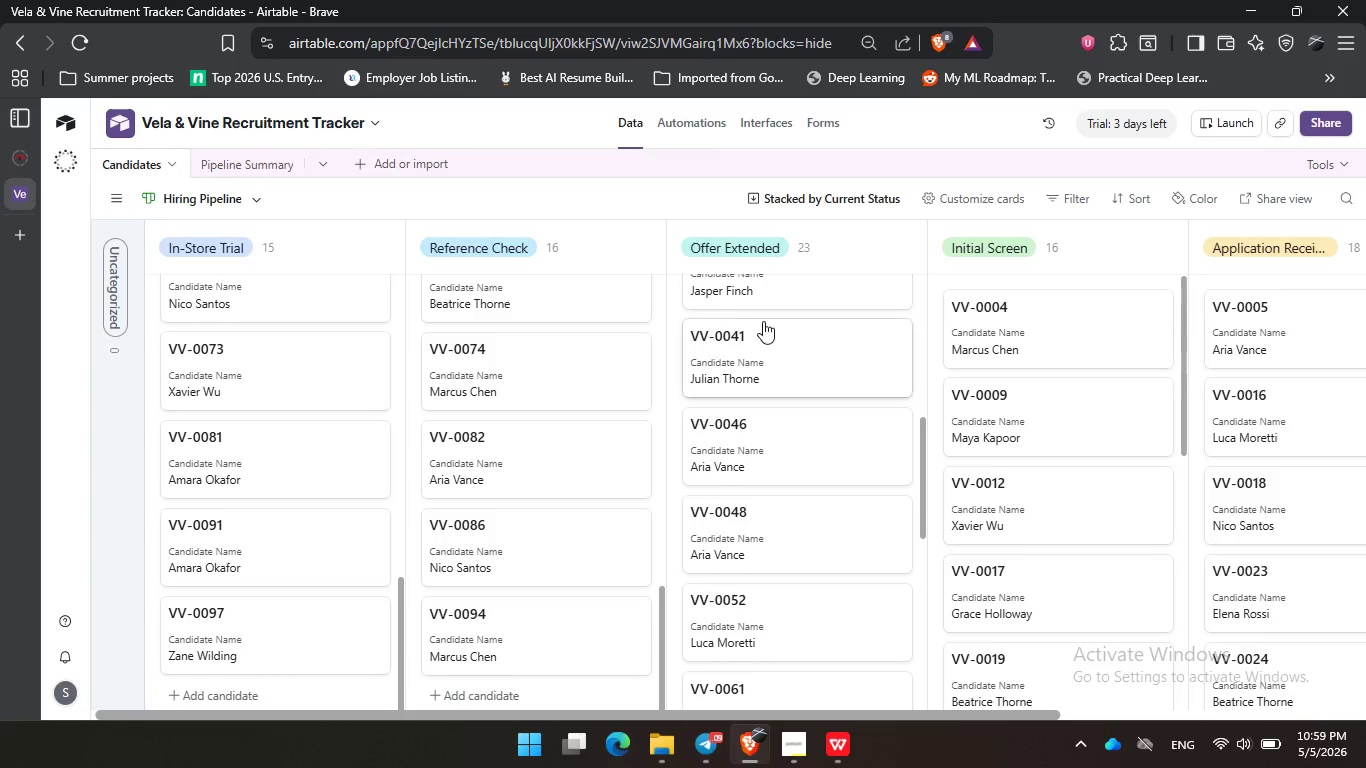 
scroll: coordinate [839, 422], scroll_direction: down, amount: 12.0
 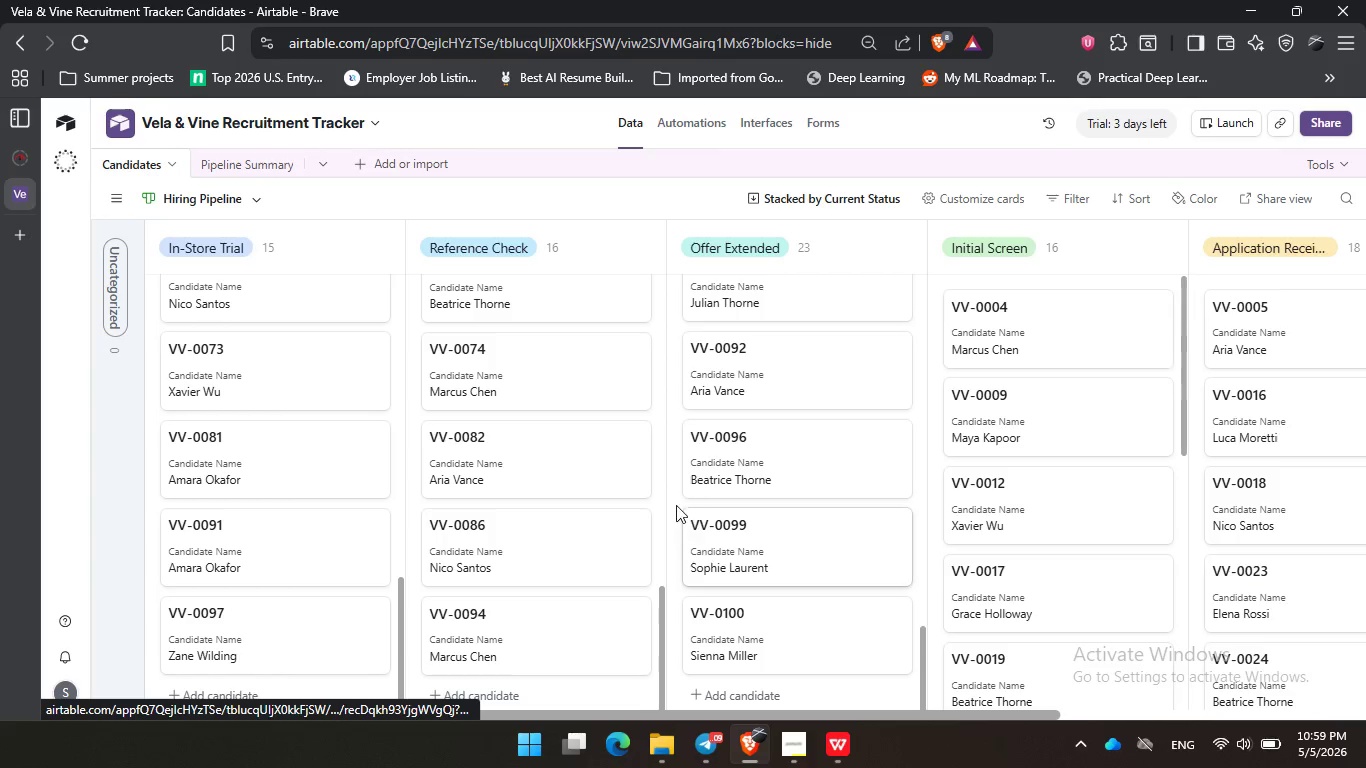 
left_click([672, 505])
 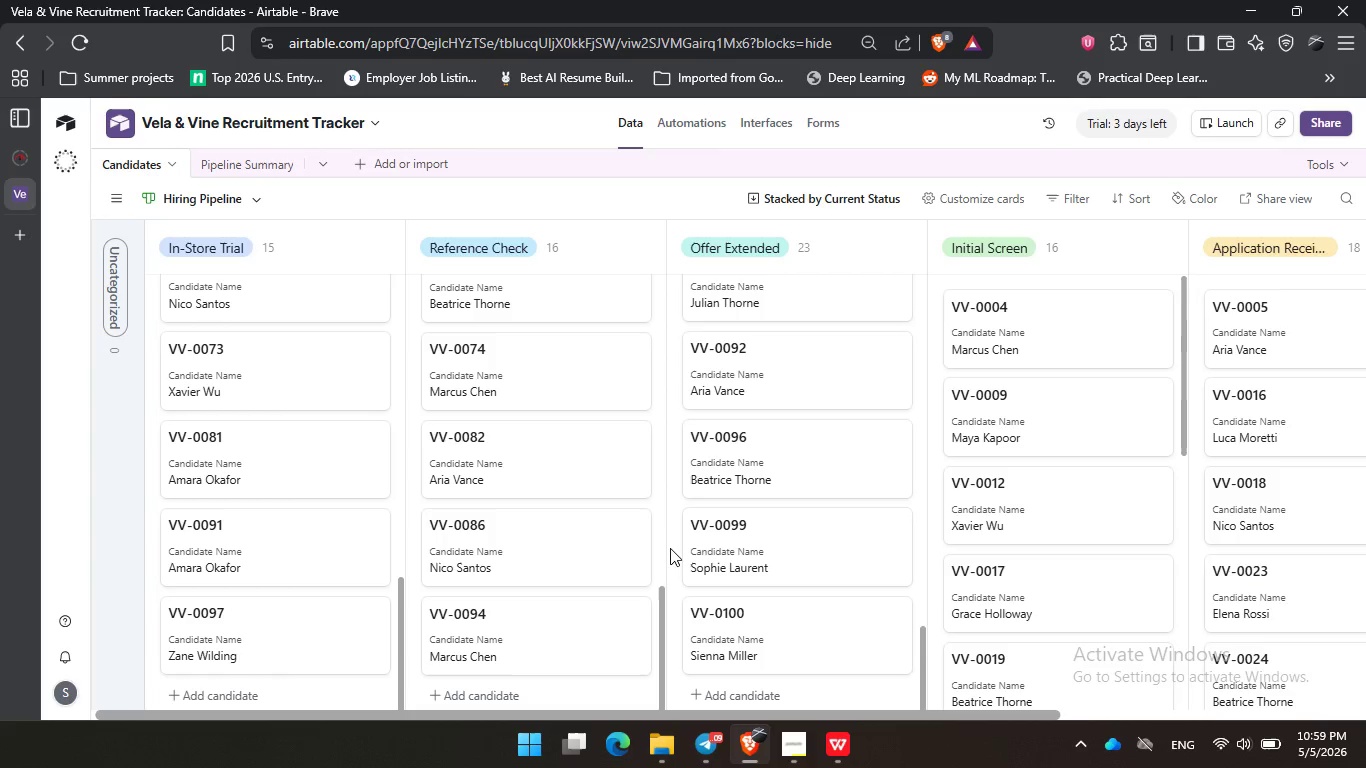 
triple_click([670, 590])
 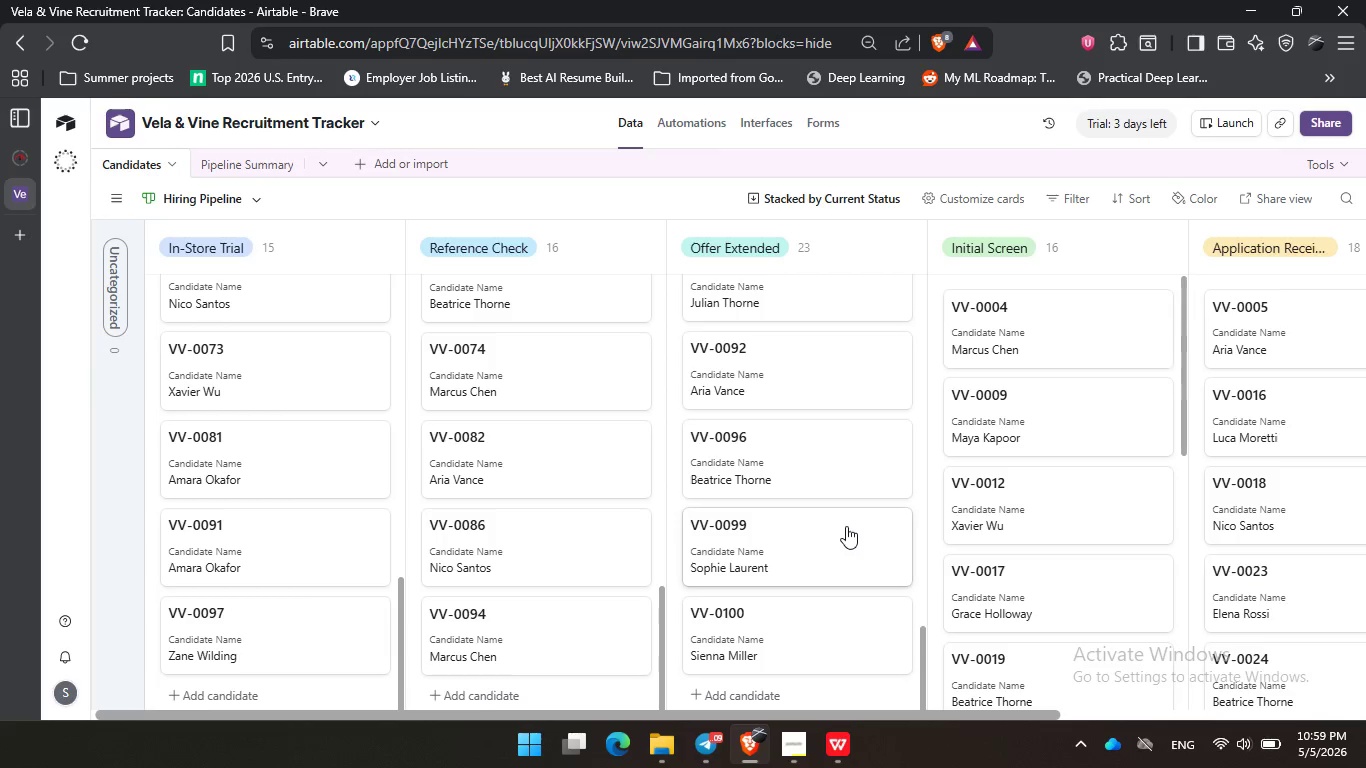 
scroll: coordinate [846, 526], scroll_direction: down, amount: 2.0
 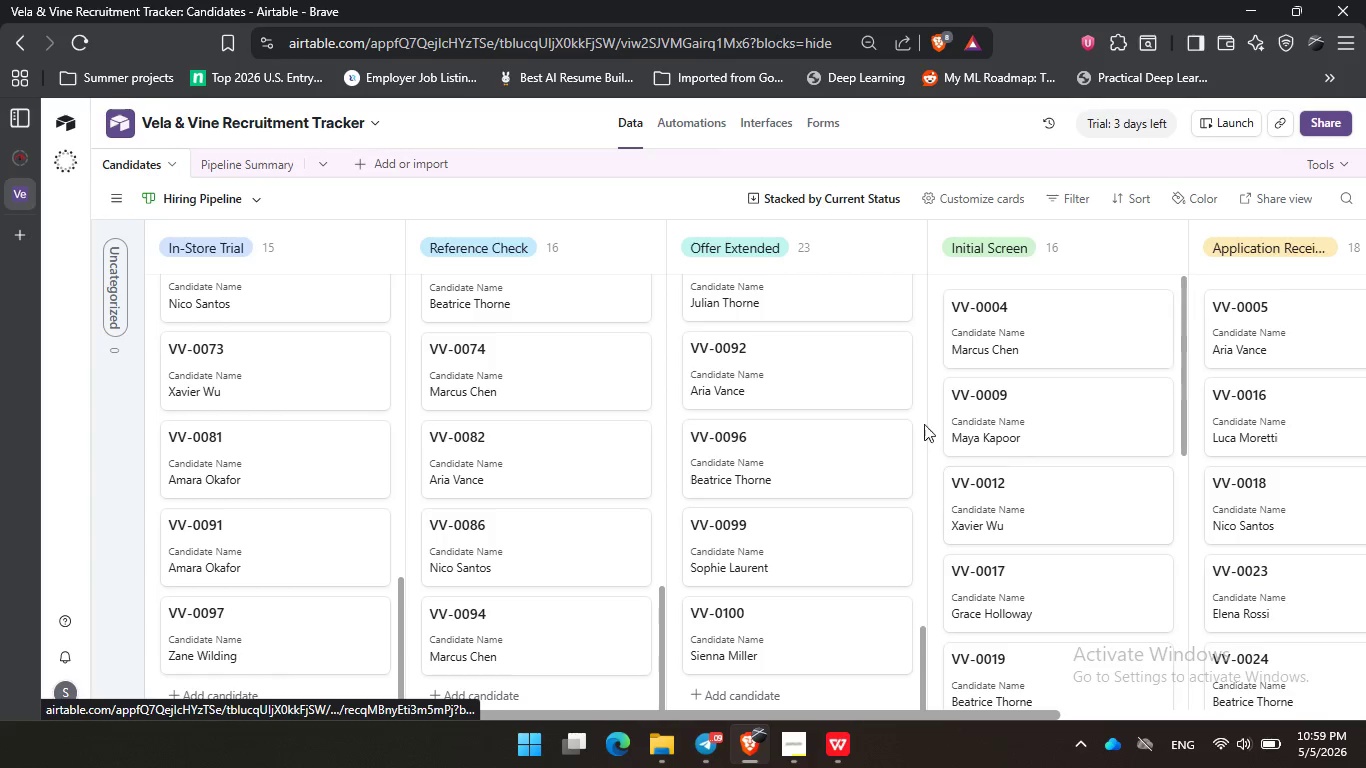 
left_click([920, 378])
 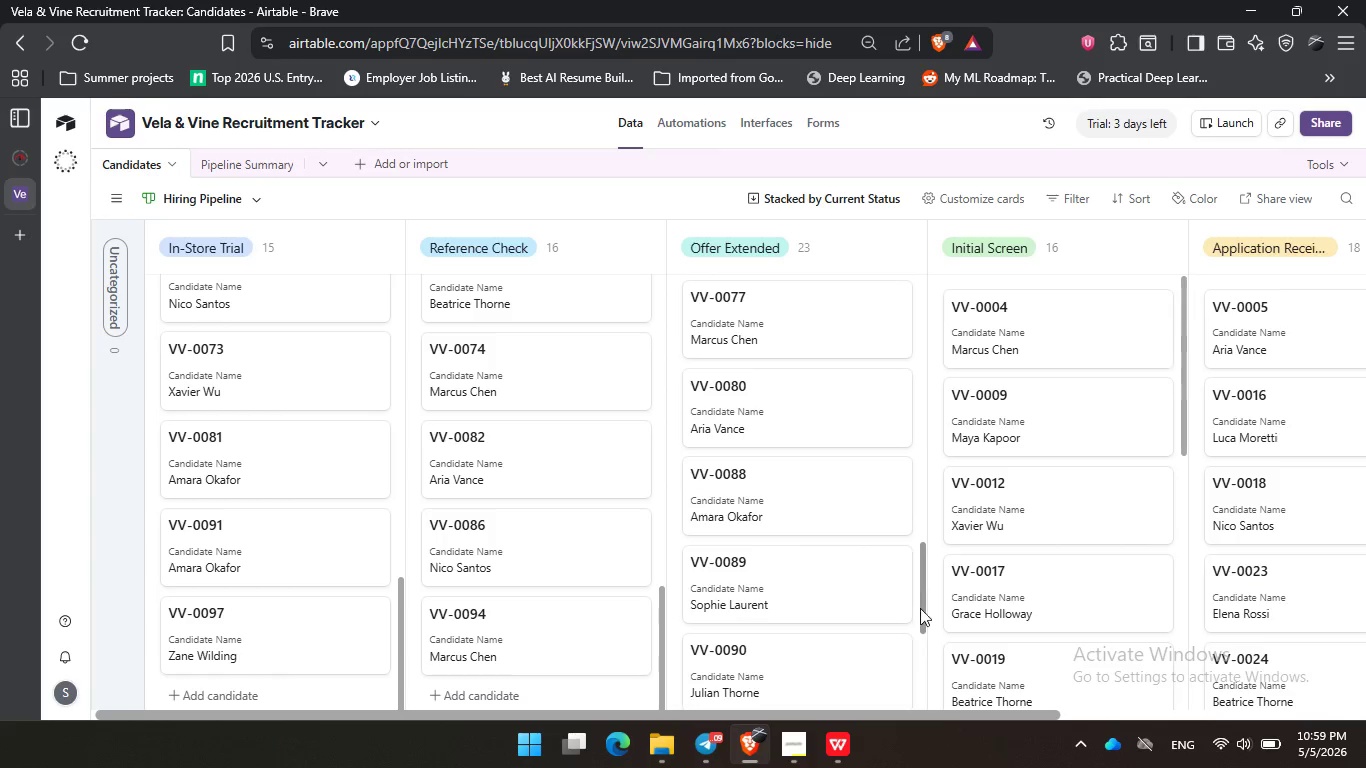 
left_click([918, 667])
 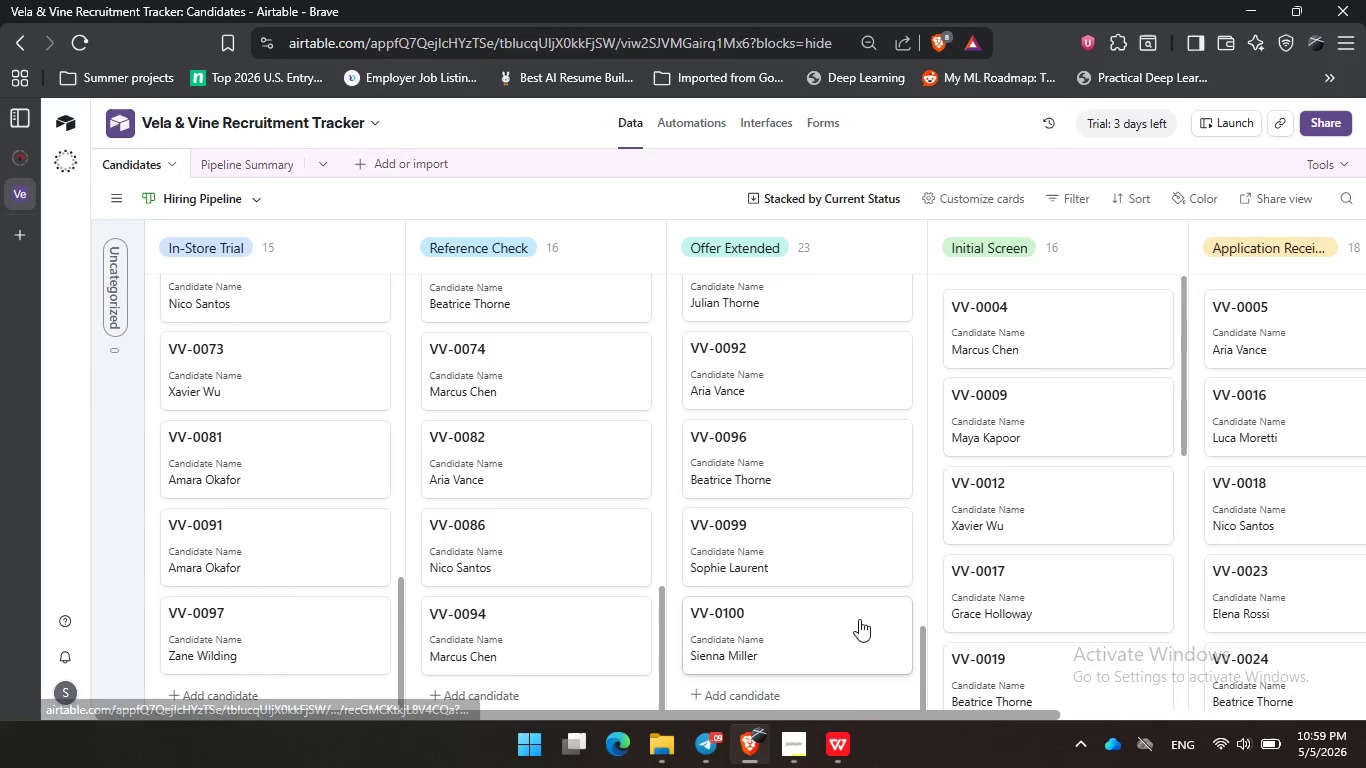 
left_click_drag(start_coordinate=[857, 712], to_coordinate=[1043, 702])
 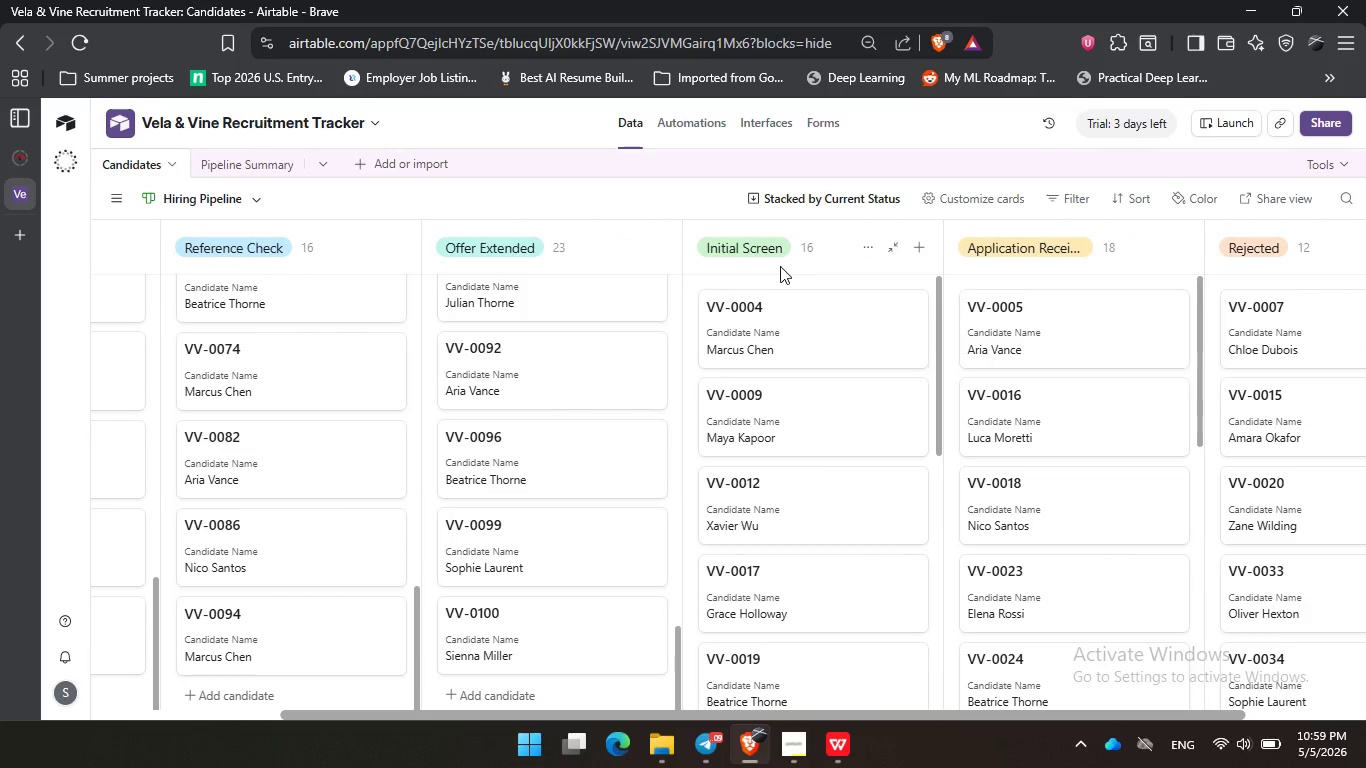 
double_click([836, 264])
 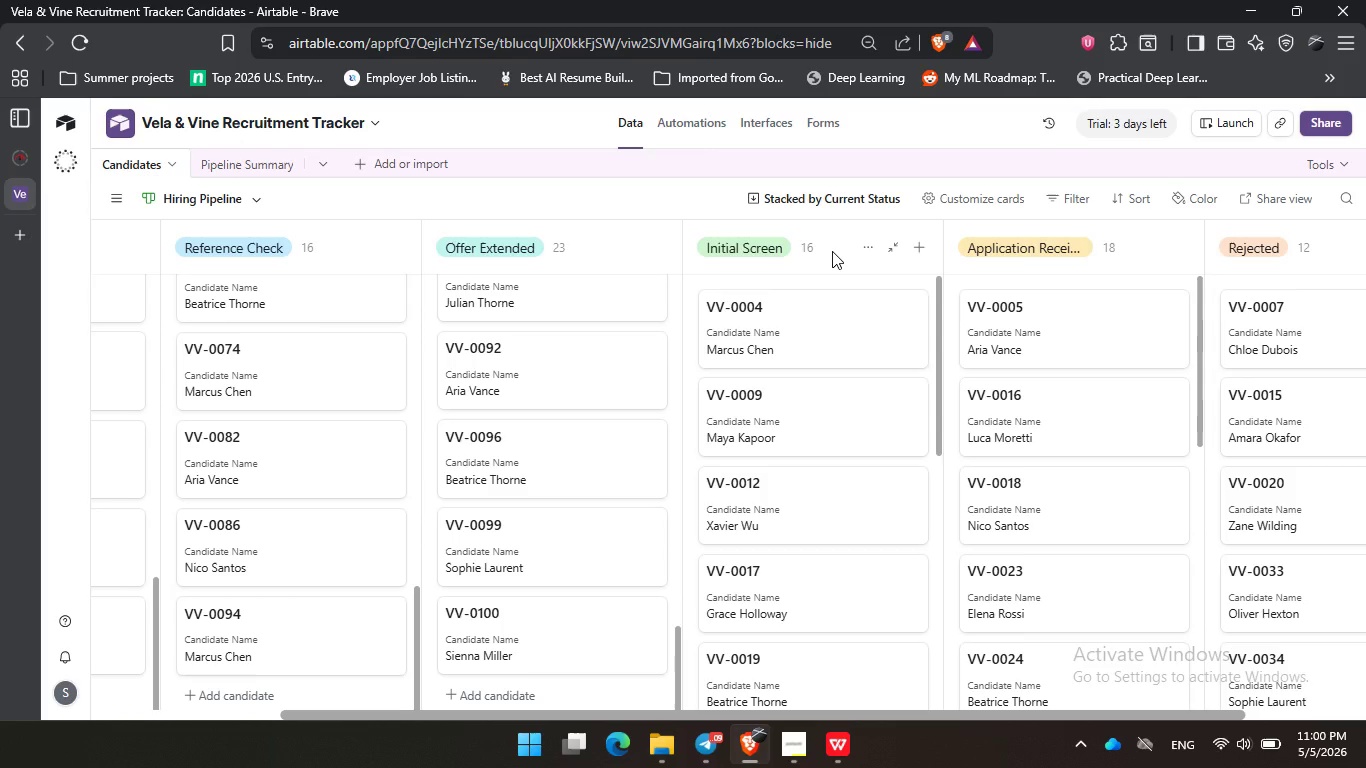 
wait(48.12)
 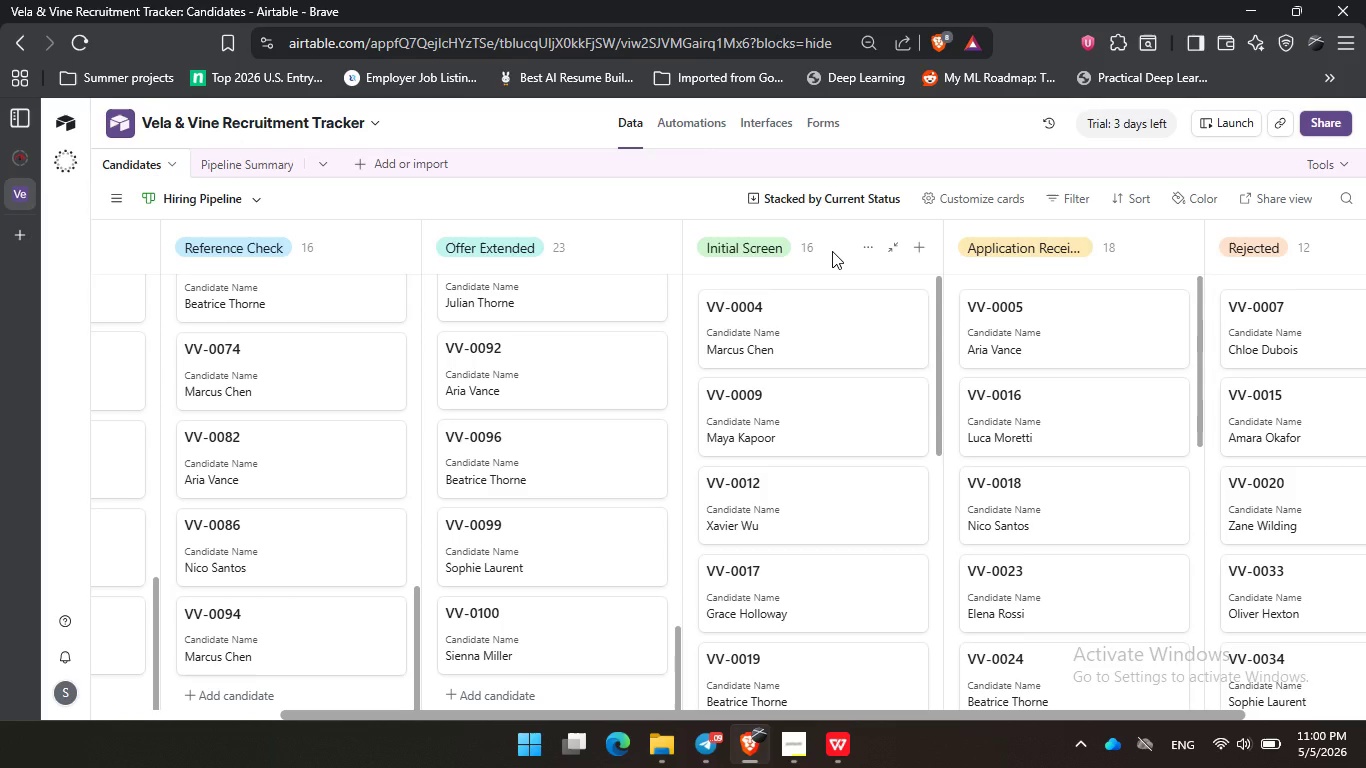 
scroll: coordinate [897, 386], scroll_direction: down, amount: 12.0
 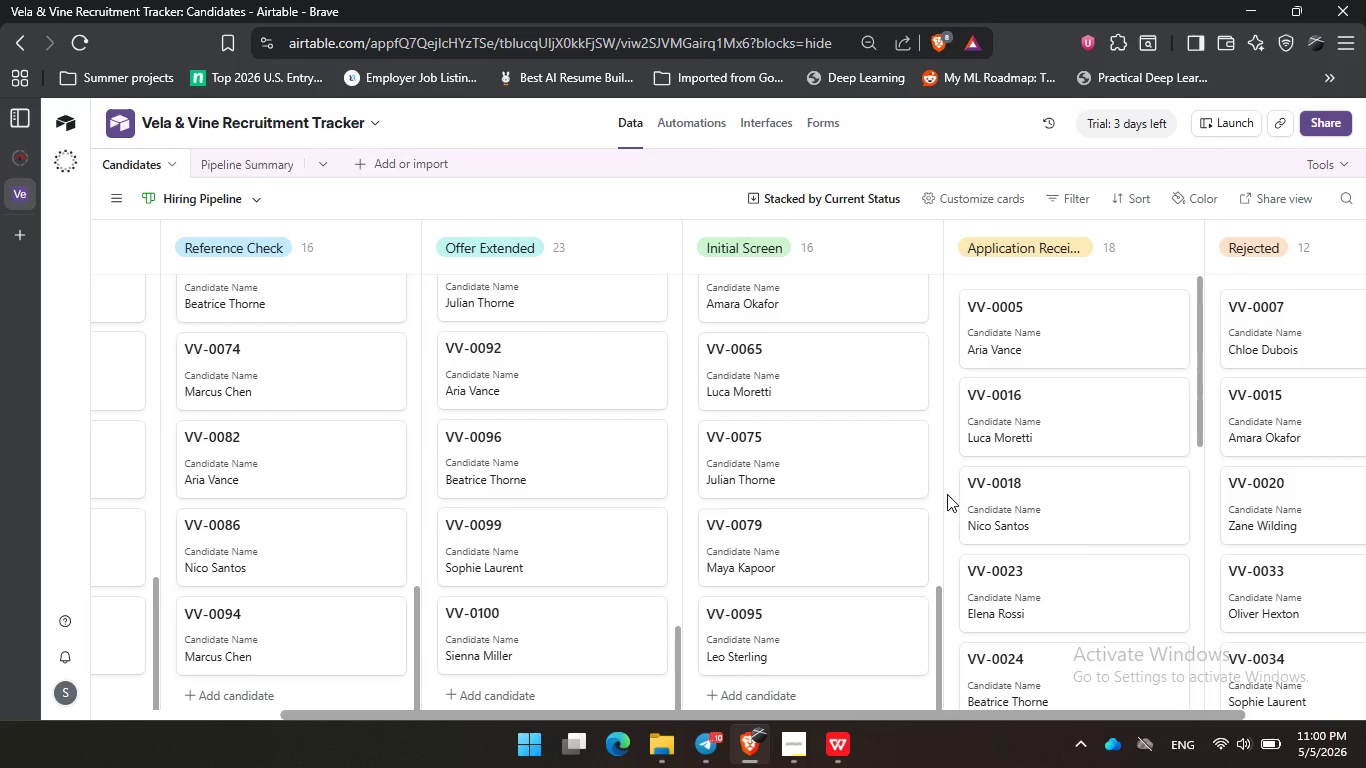 
left_click_drag(start_coordinate=[947, 479], to_coordinate=[948, 484])
 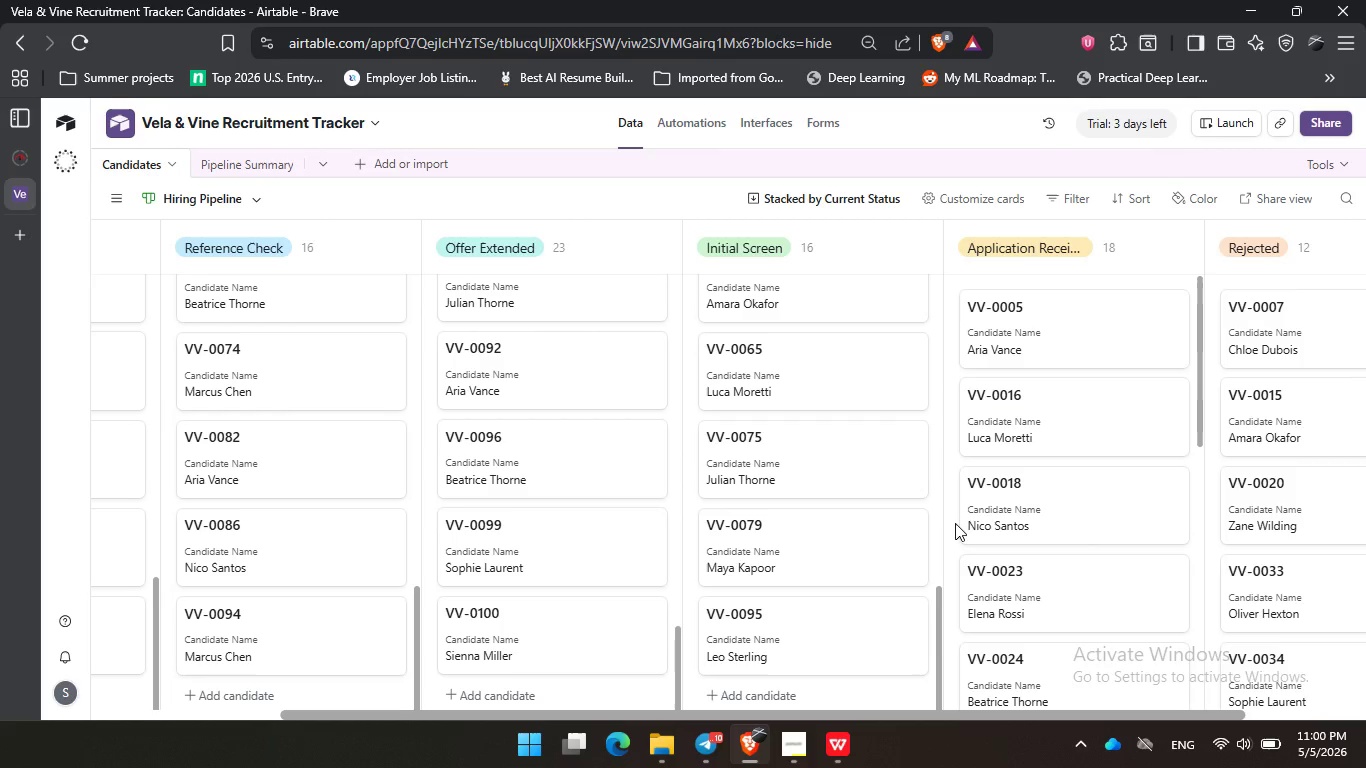 
triple_click([955, 523])
 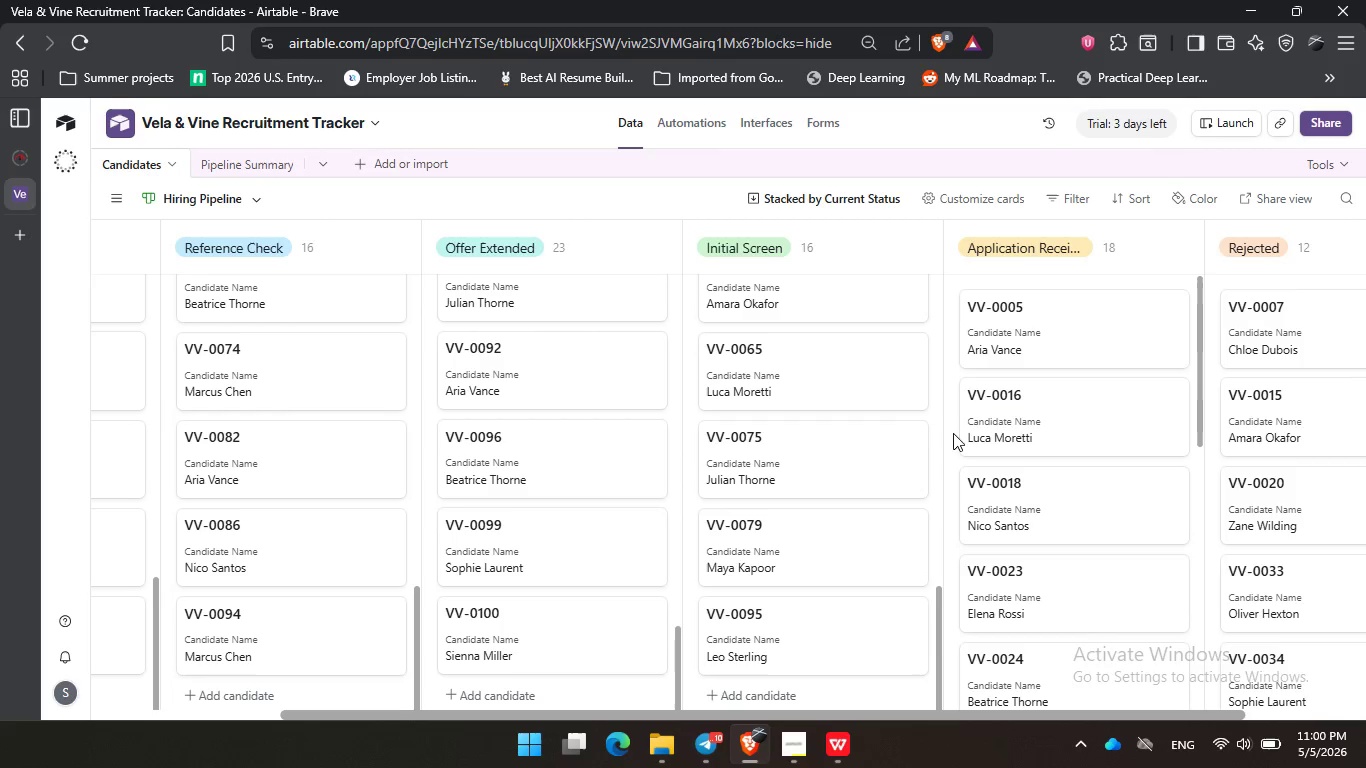 
left_click([956, 401])
 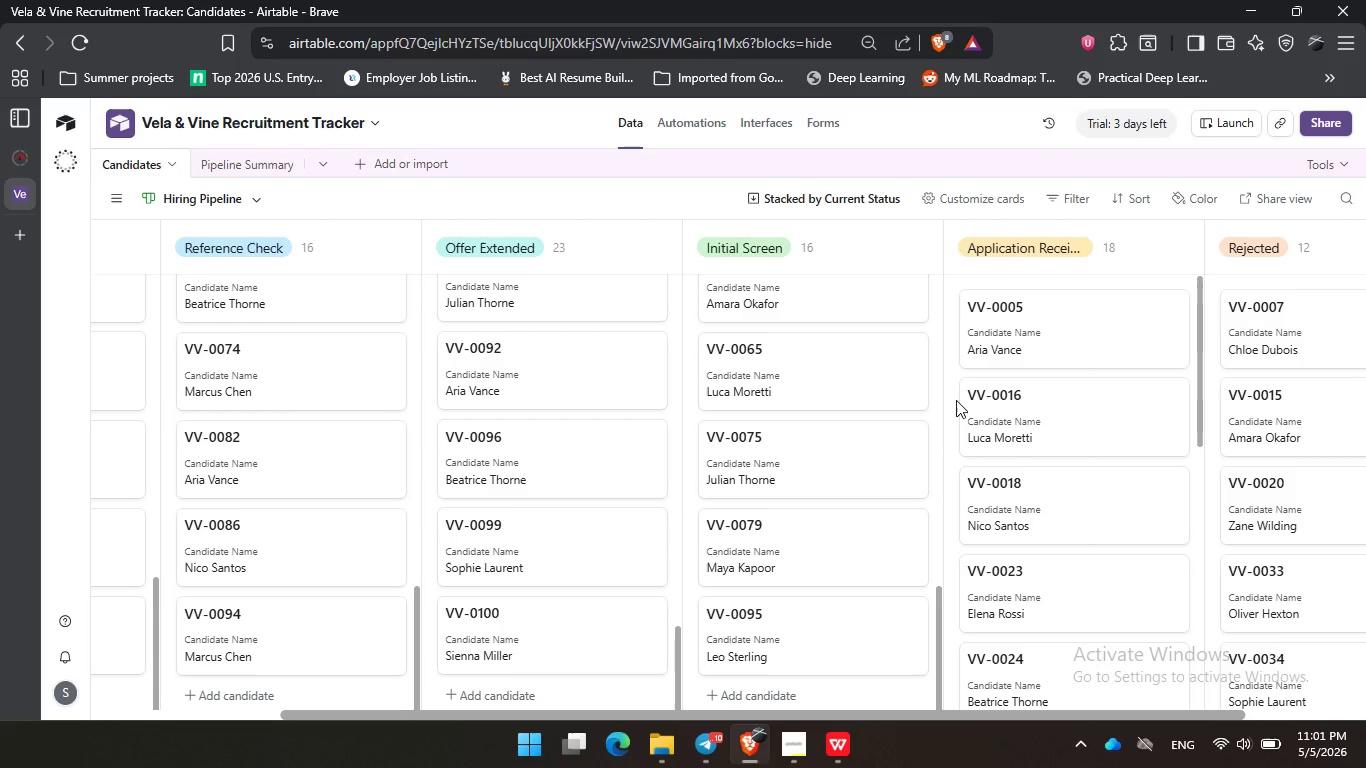 
wait(36.55)
 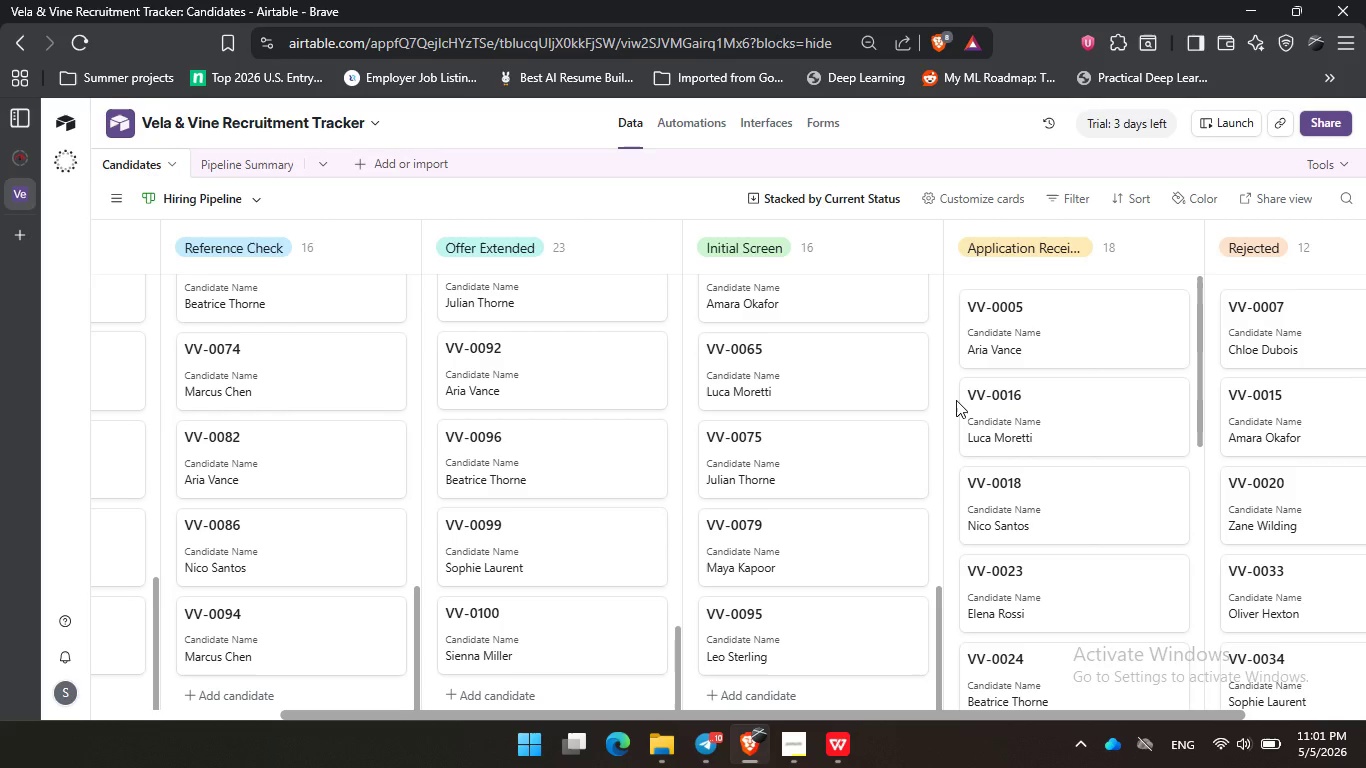 
triple_click([939, 396])
 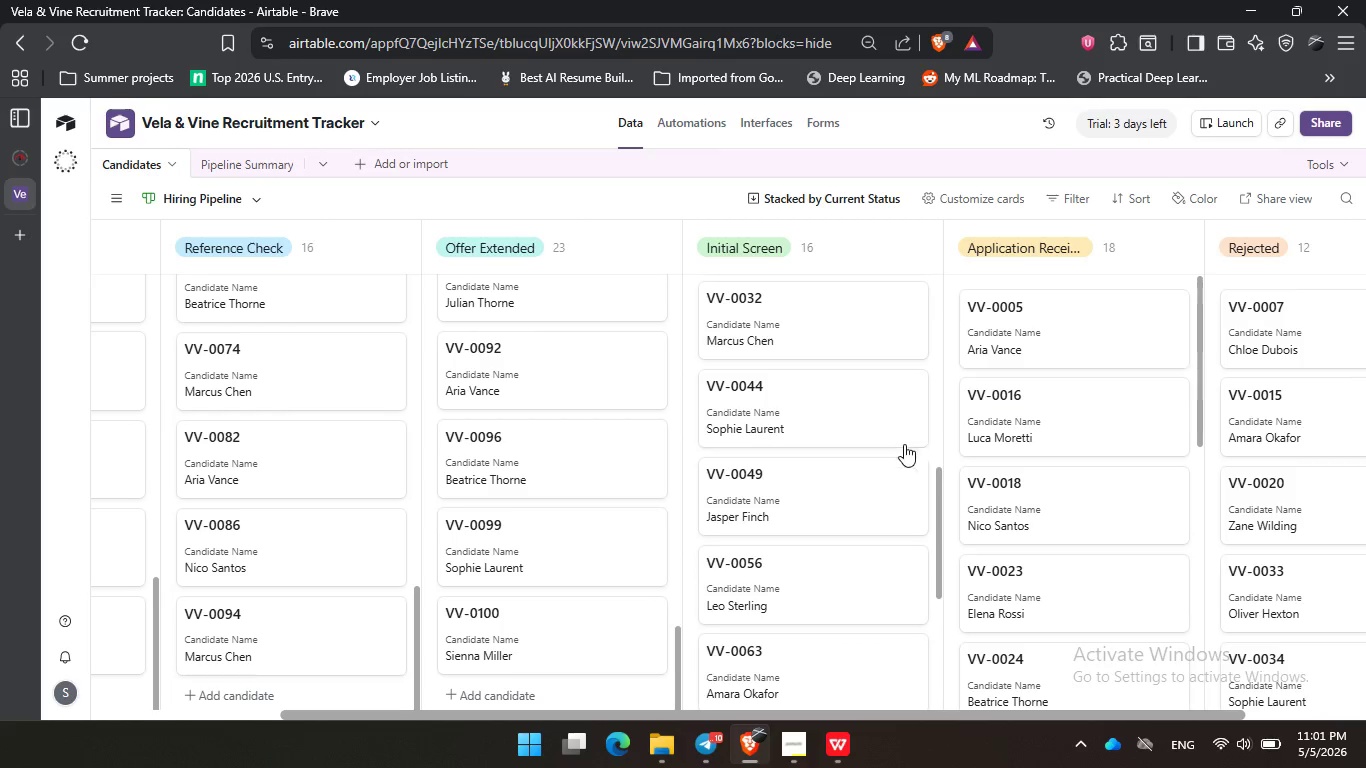 
scroll: coordinate [902, 446], scroll_direction: down, amount: 10.0
 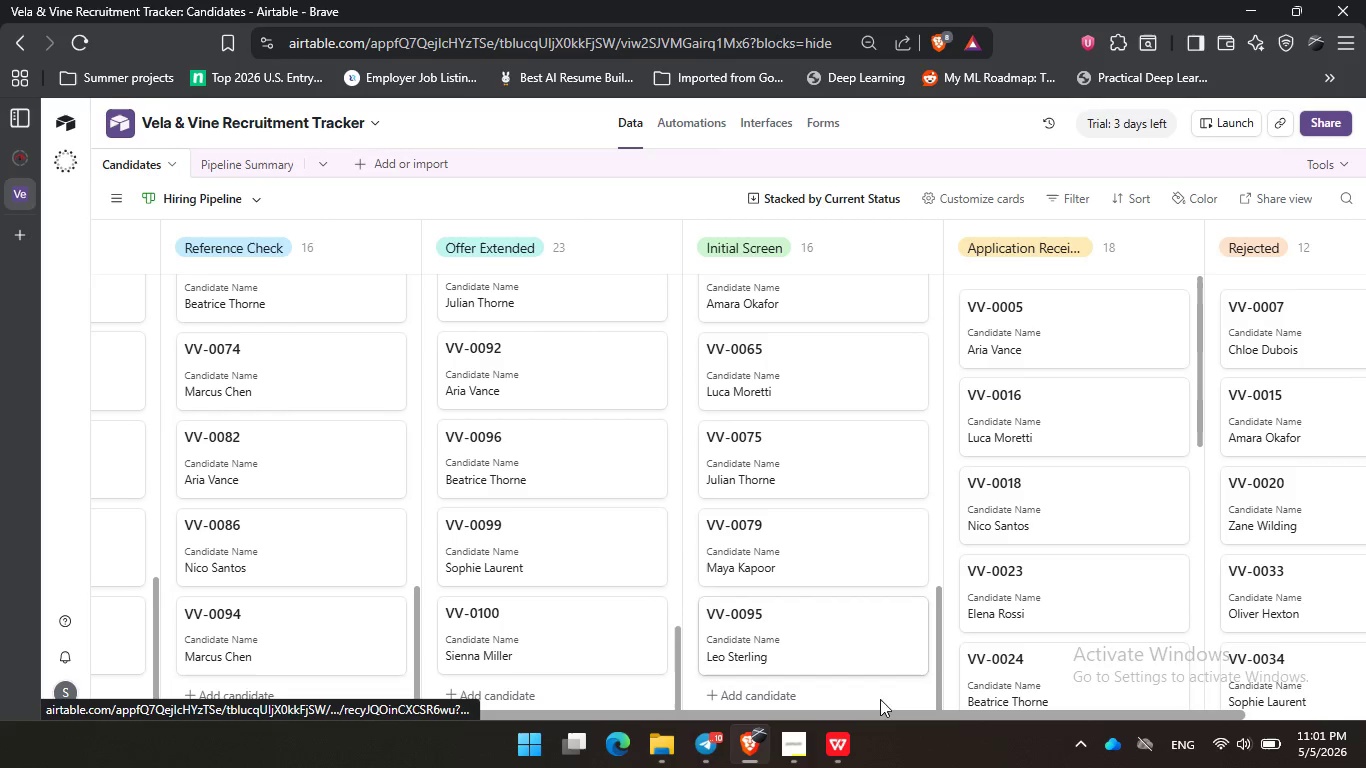 
left_click_drag(start_coordinate=[885, 716], to_coordinate=[1066, 716])
 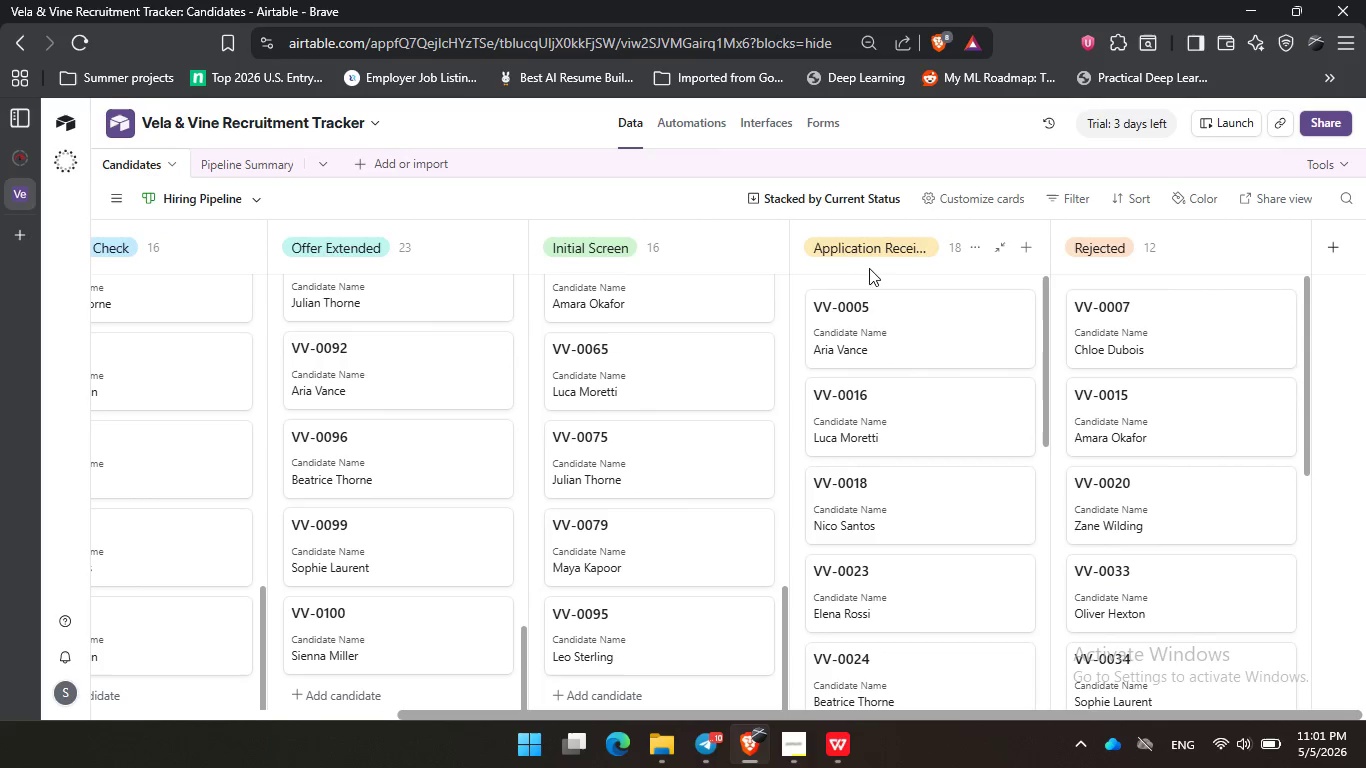 
double_click([907, 268])
 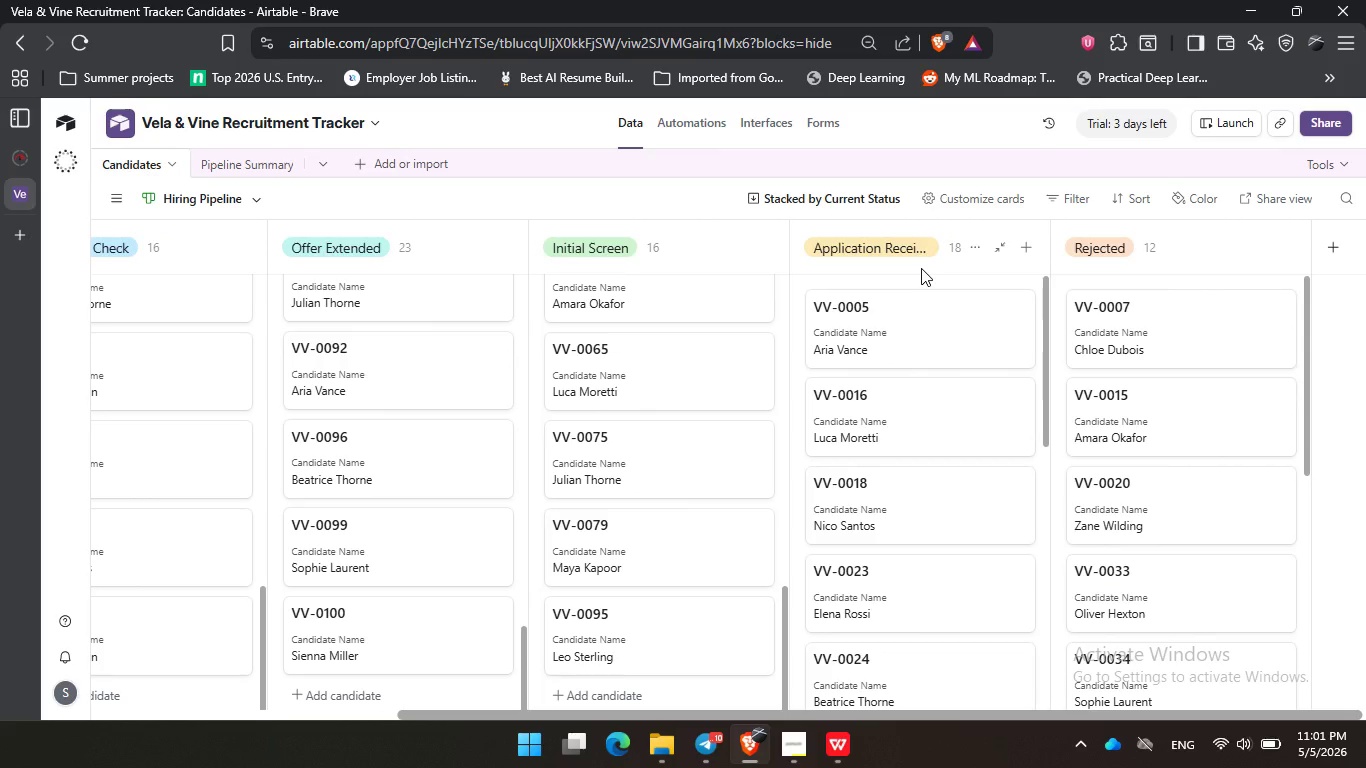 
triple_click([921, 268])
 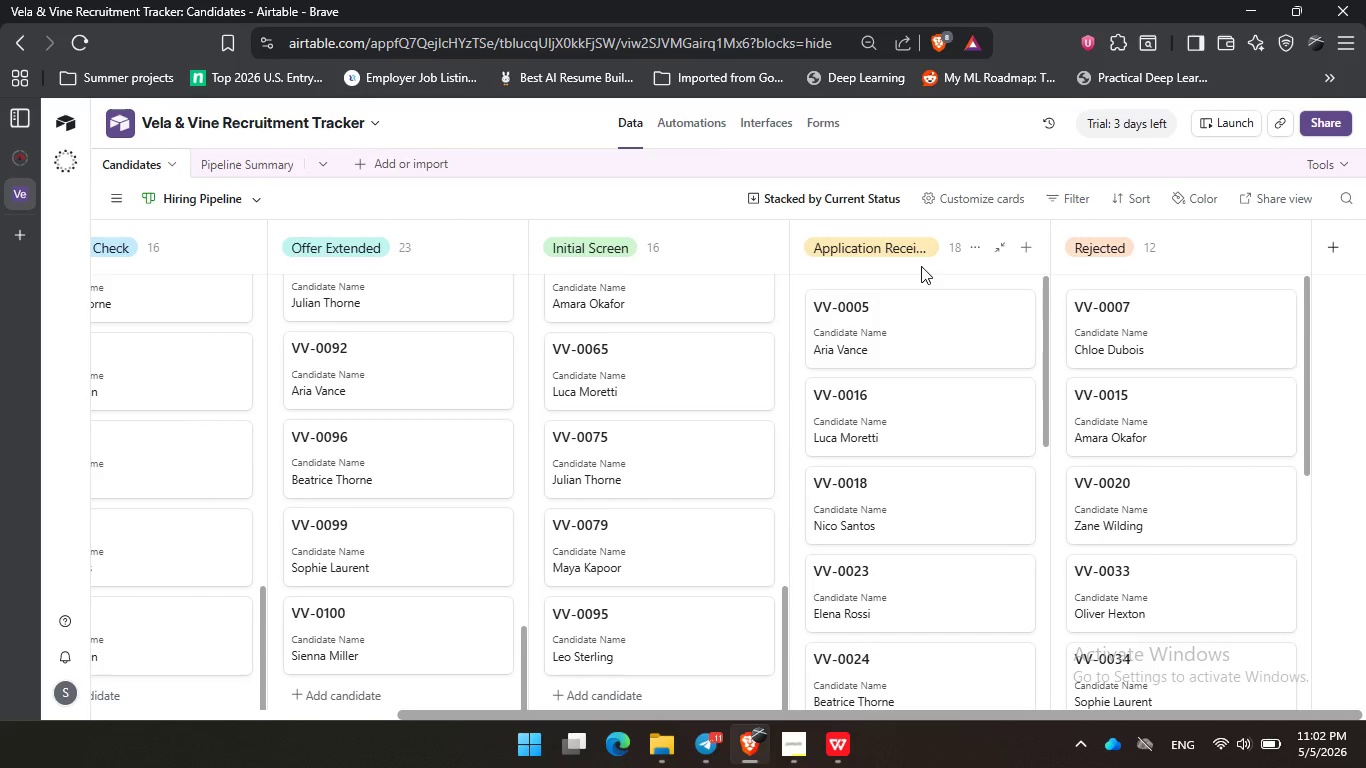 
wait(51.75)
 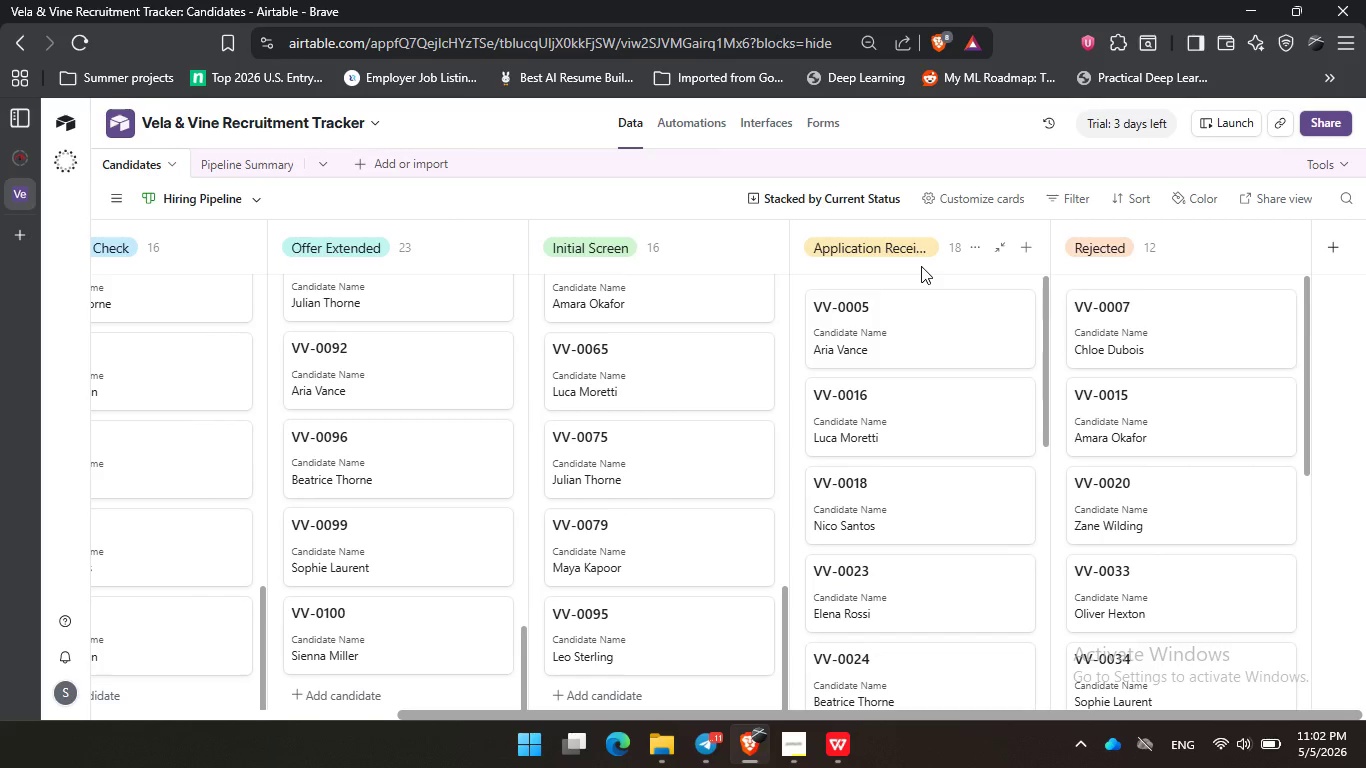 
double_click([952, 286])
 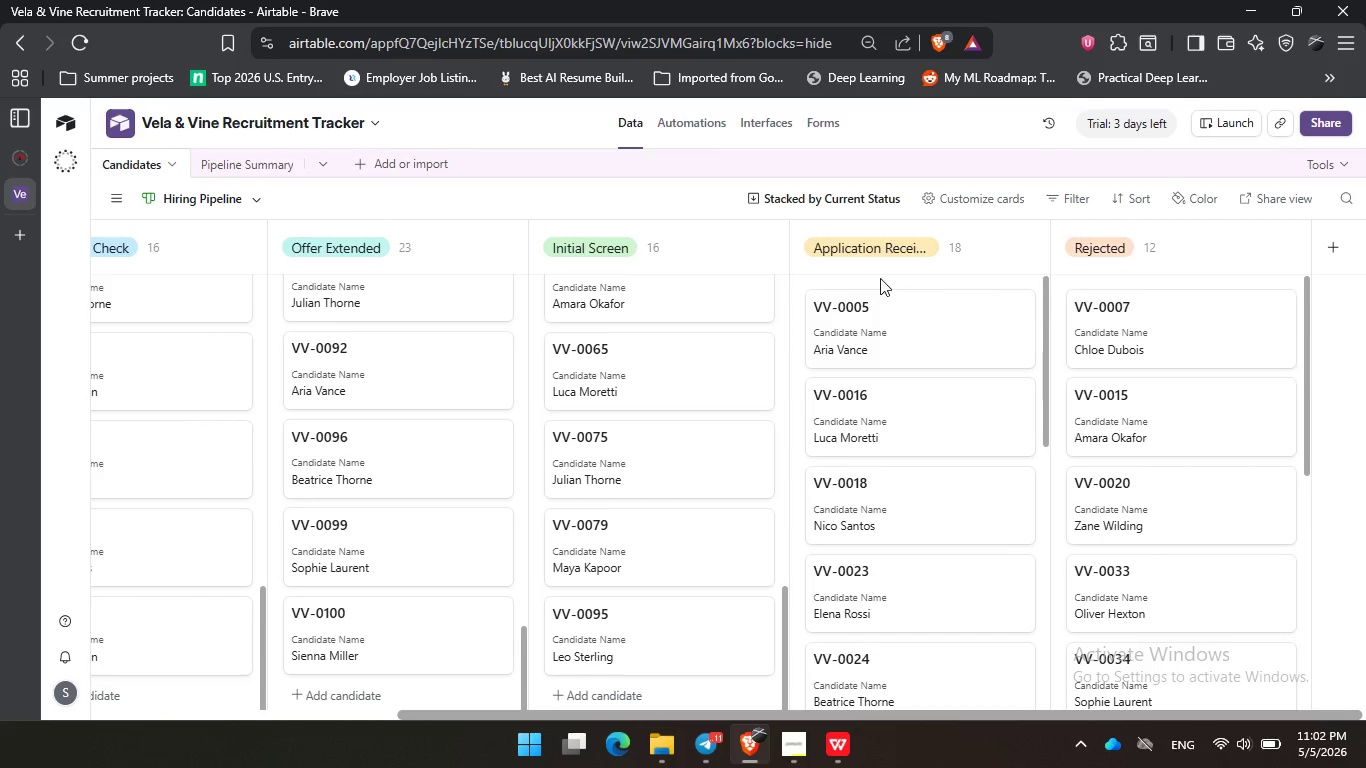 
triple_click([878, 278])
 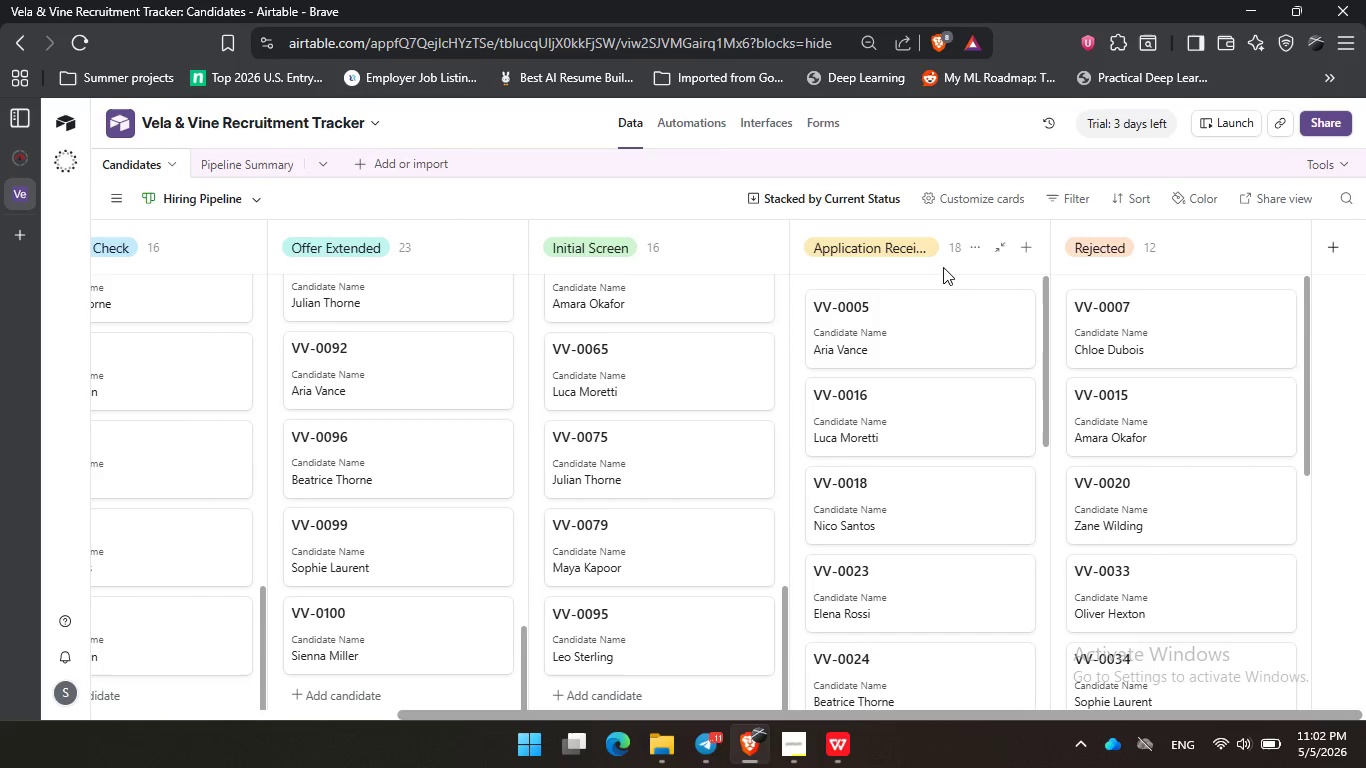 
triple_click([943, 267])
 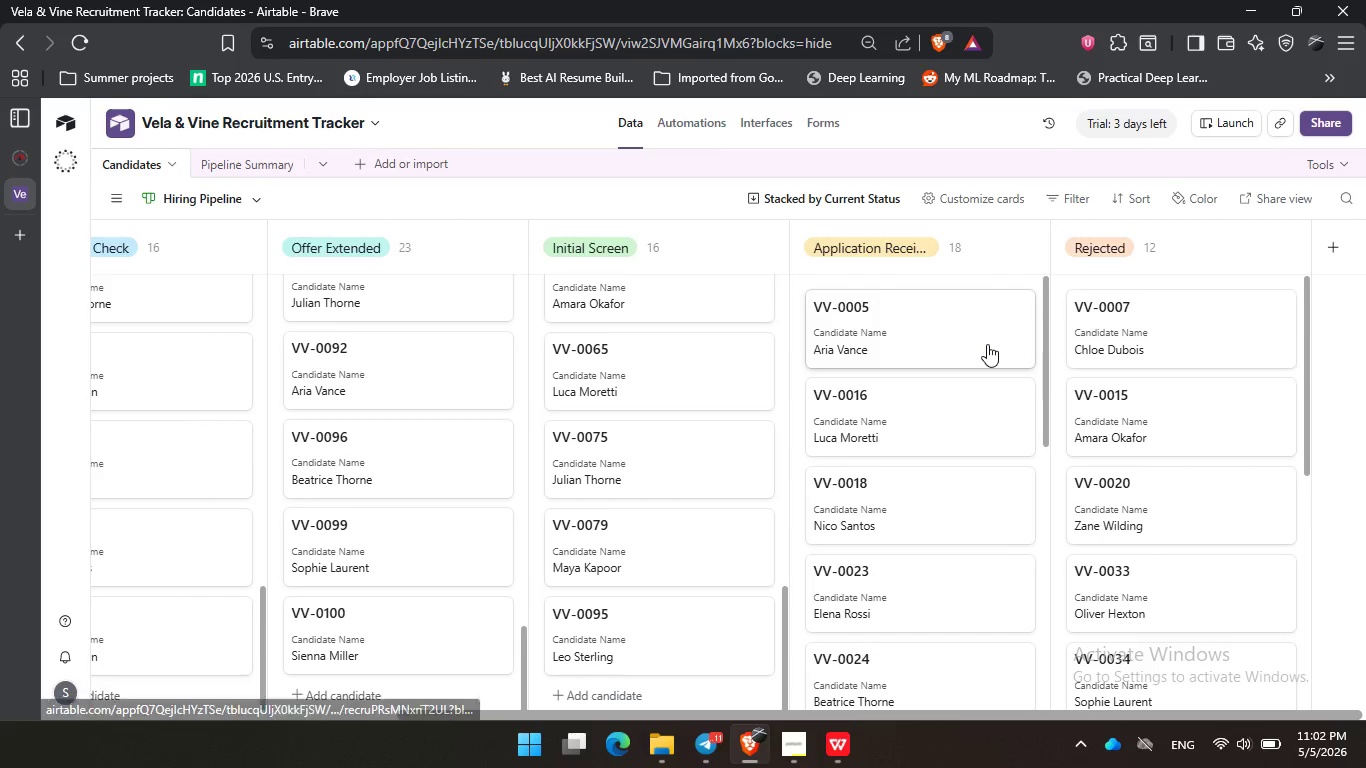 
scroll: coordinate [987, 344], scroll_direction: down, amount: 4.0
 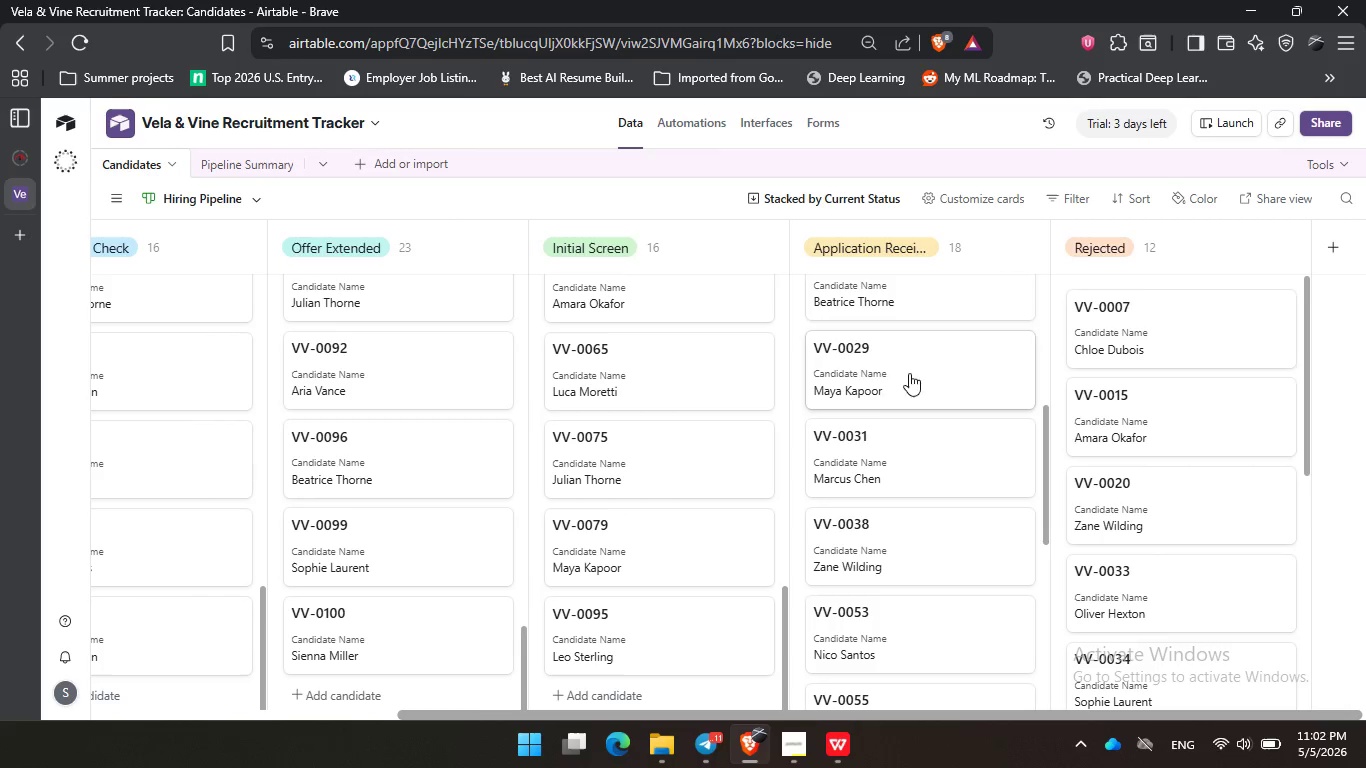 
left_click([887, 369])
 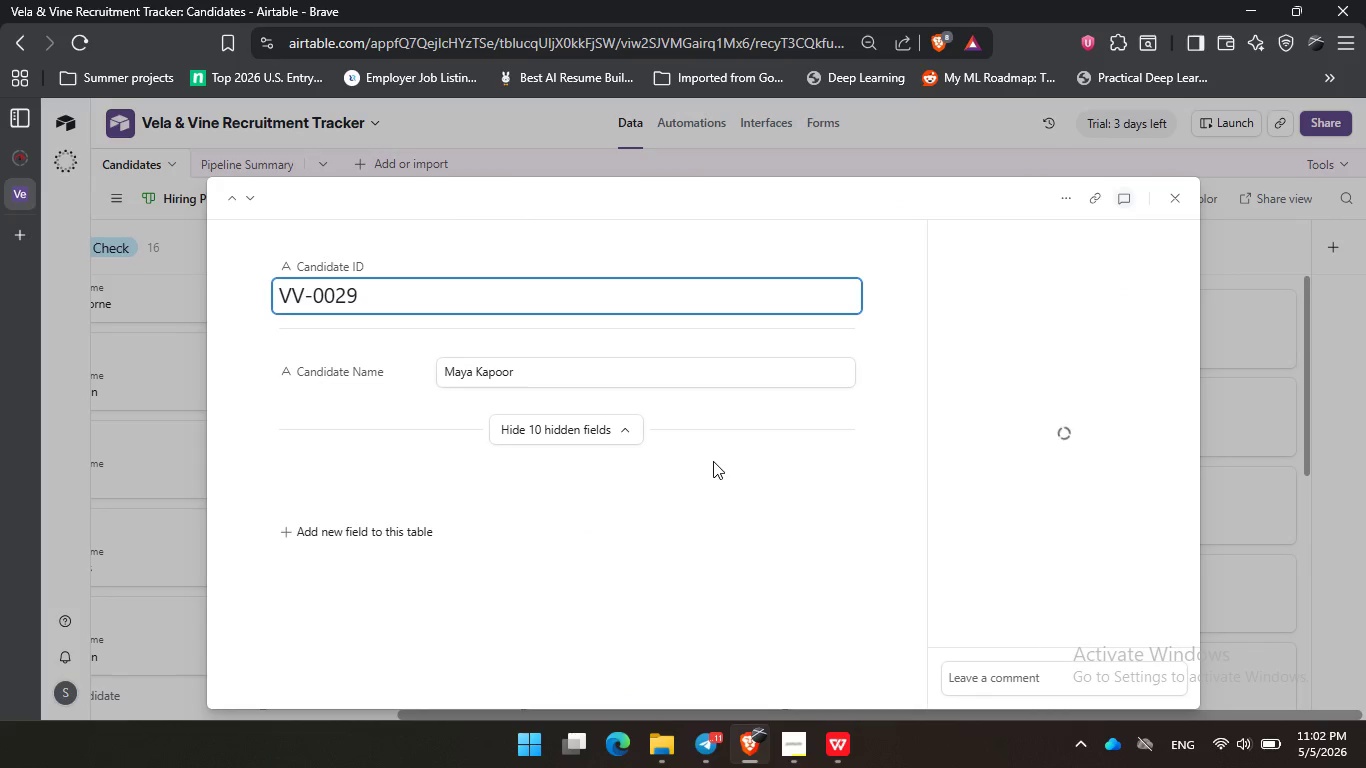 
scroll: coordinate [696, 472], scroll_direction: down, amount: 4.0
 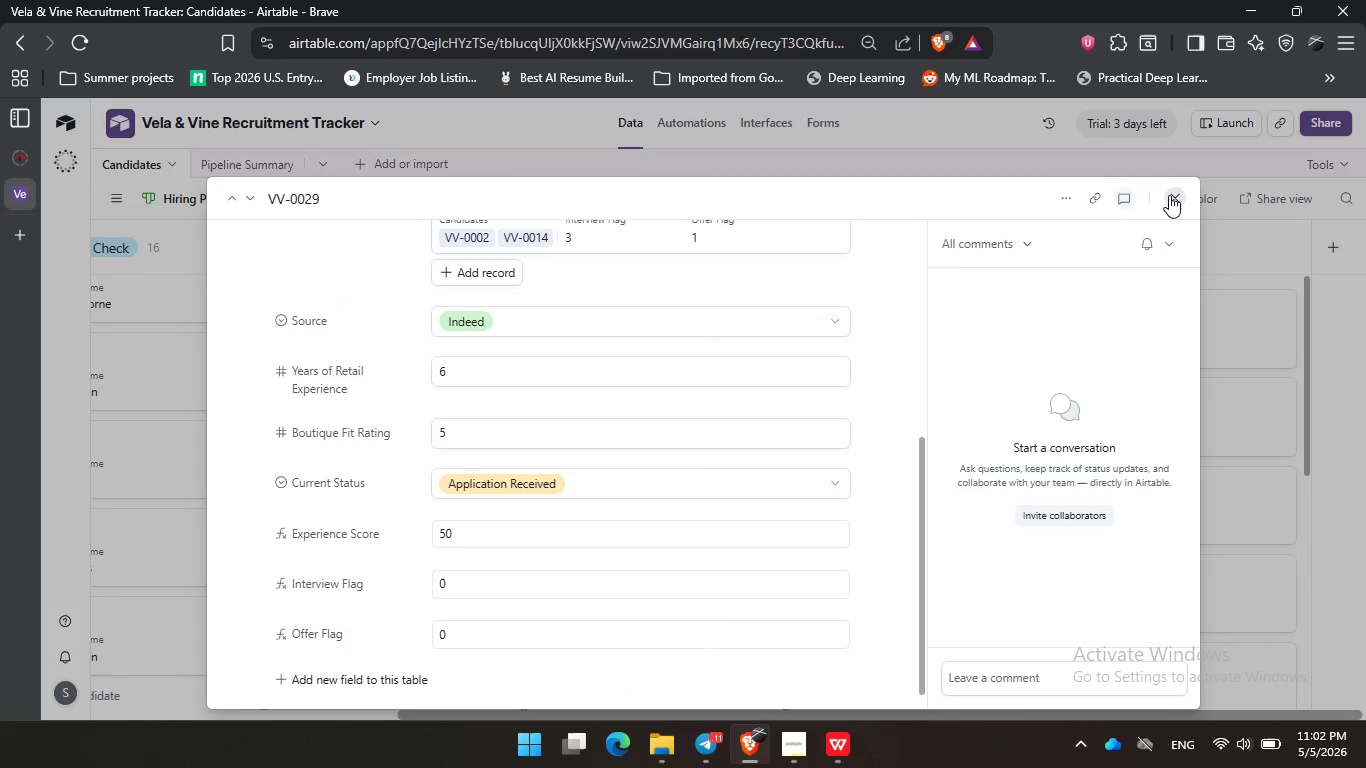 
left_click([1175, 193])
 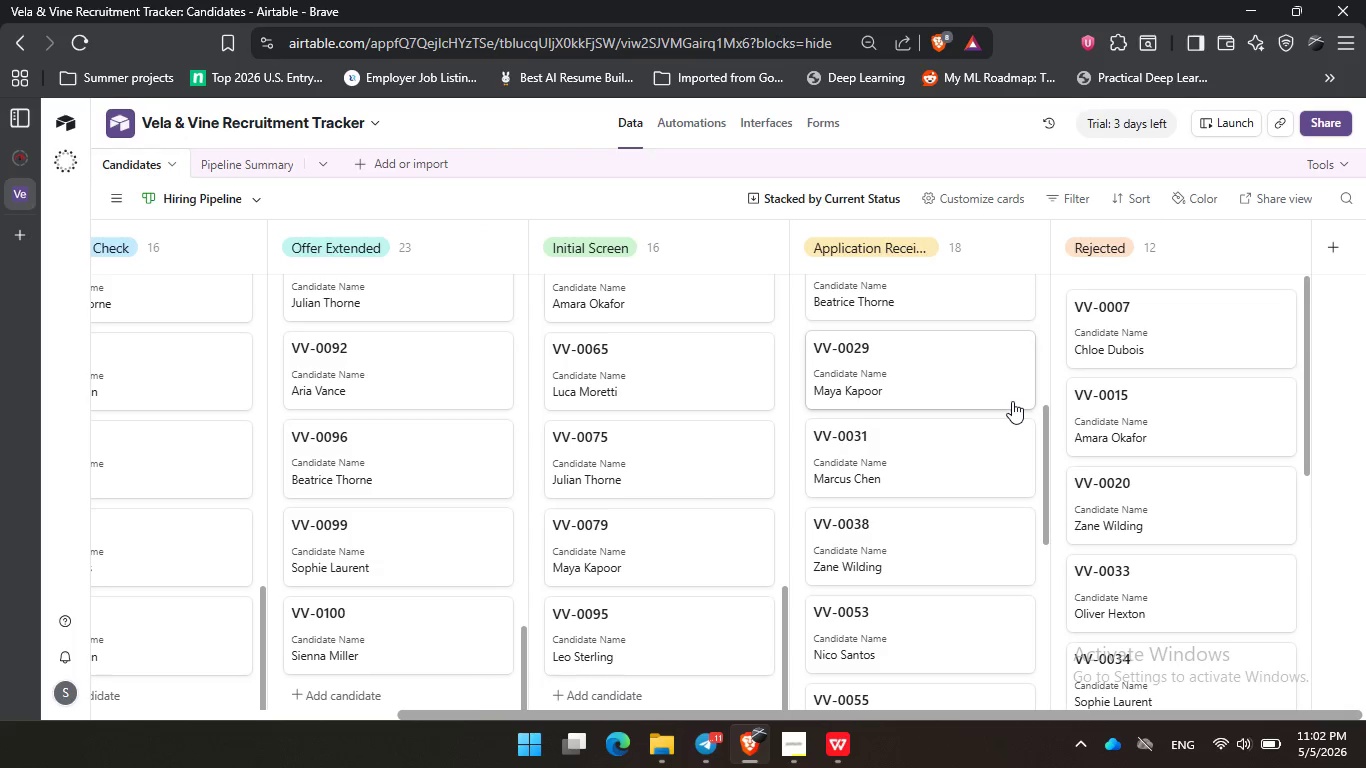 
scroll: coordinate [1018, 446], scroll_direction: down, amount: 8.0
 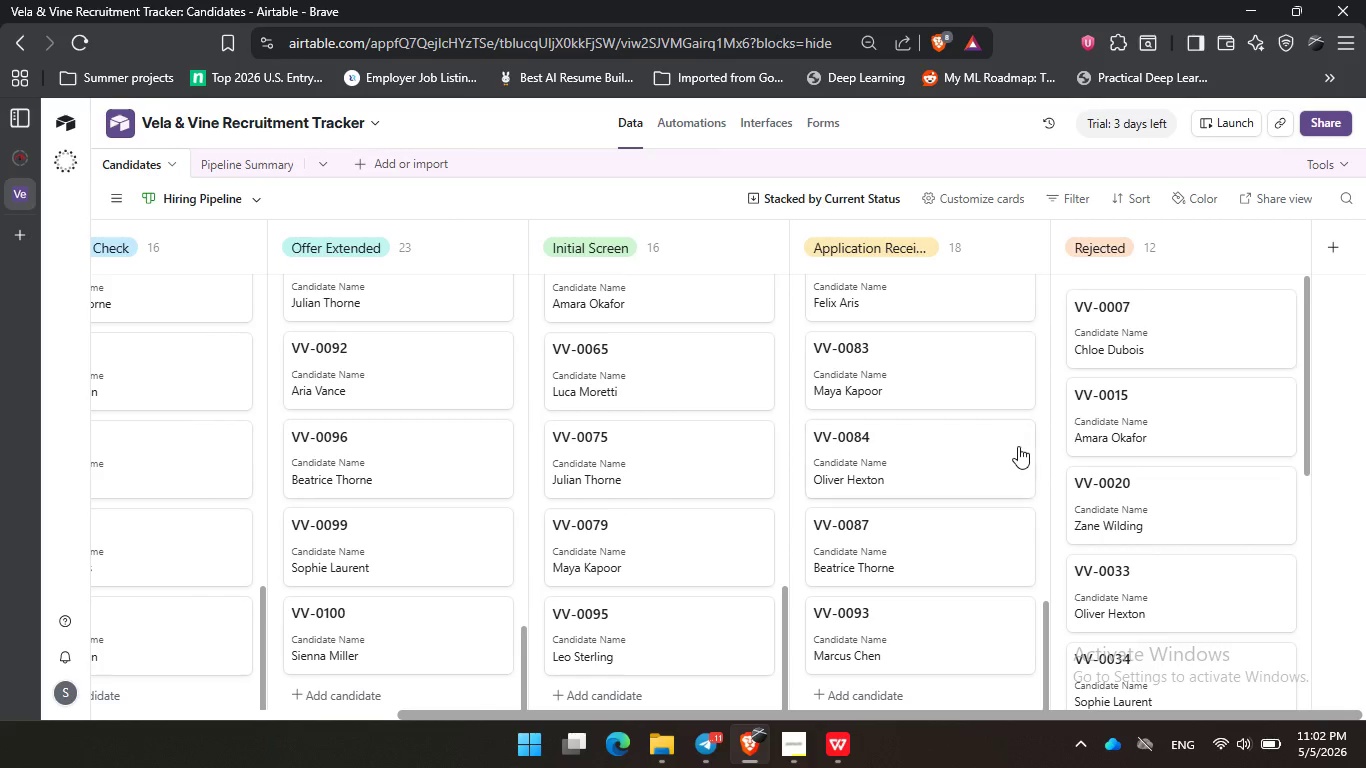 
scroll: coordinate [1018, 446], scroll_direction: up, amount: 2.0
 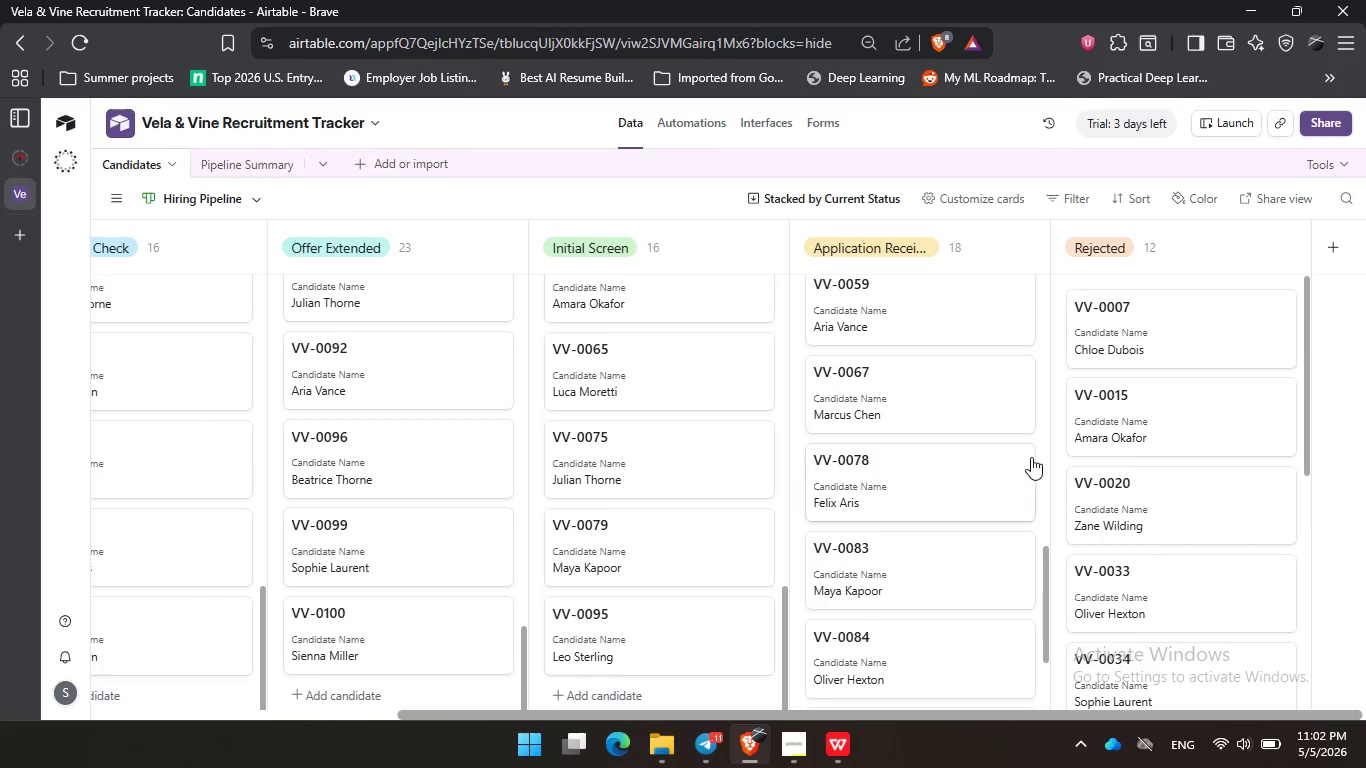 
left_click([1048, 461])
 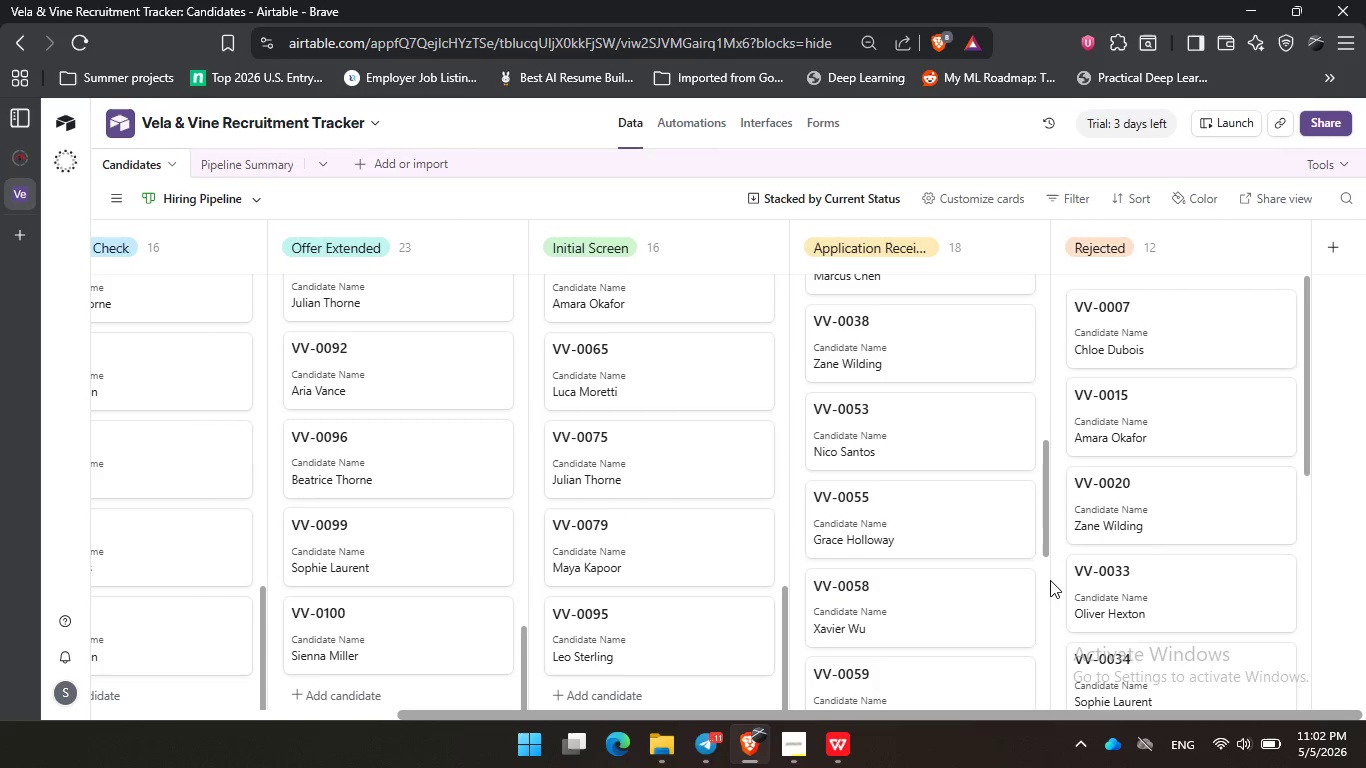 
left_click([1050, 580])
 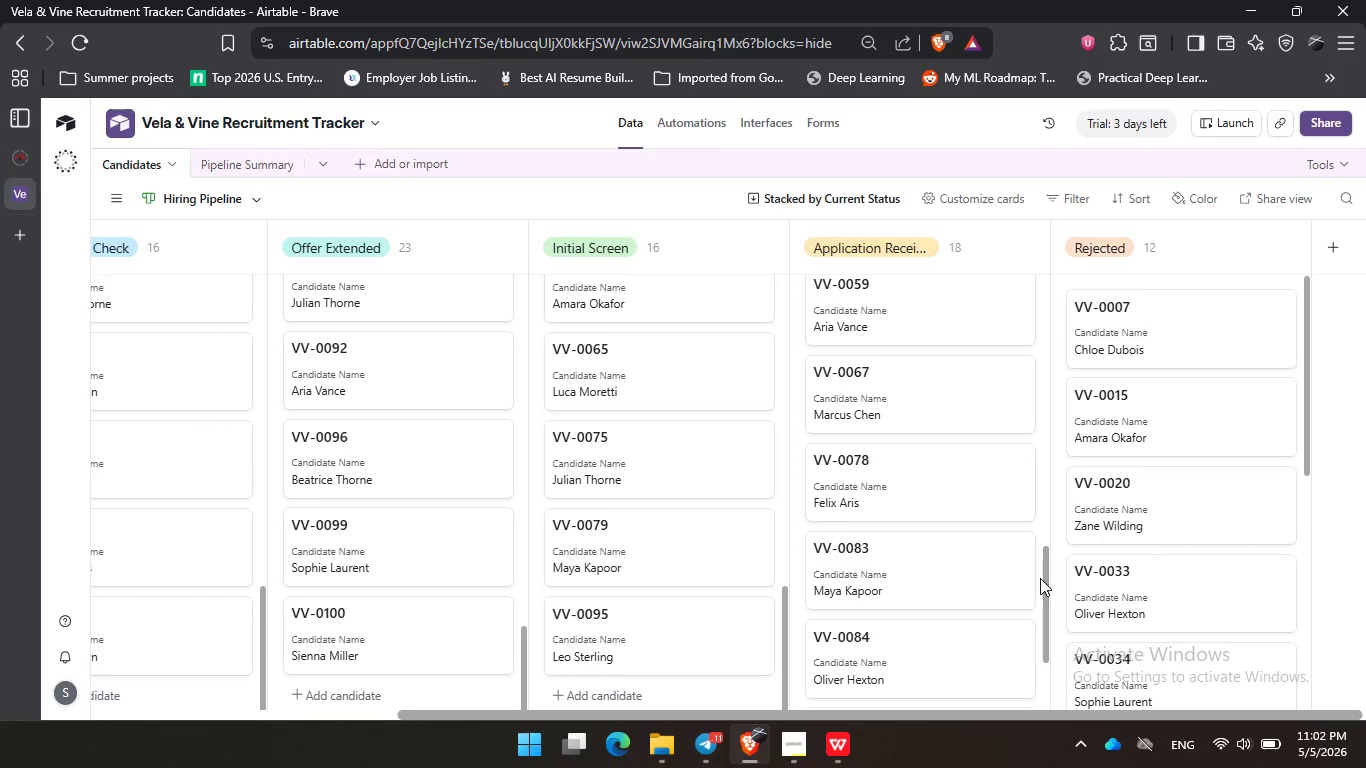 
scroll: coordinate [1024, 571], scroll_direction: down, amount: 4.0
 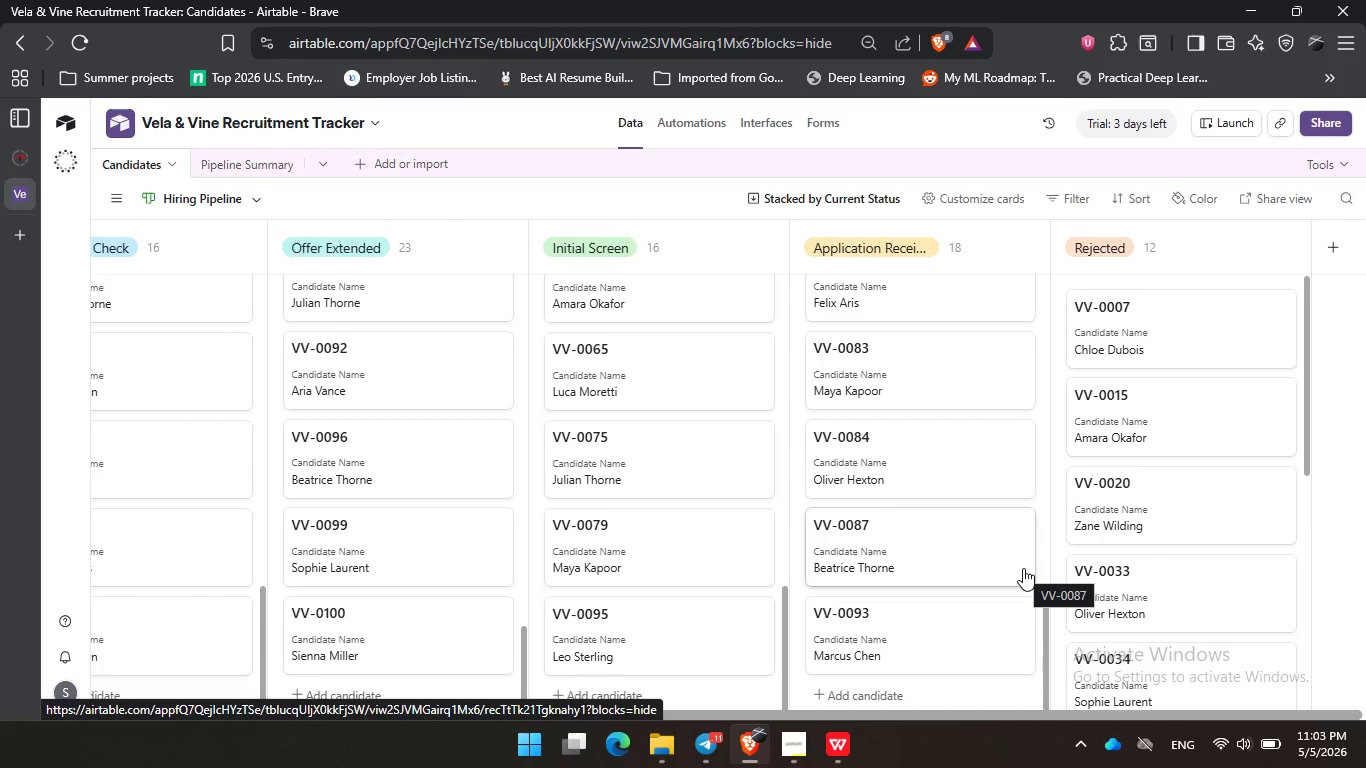 
wait(55.65)
 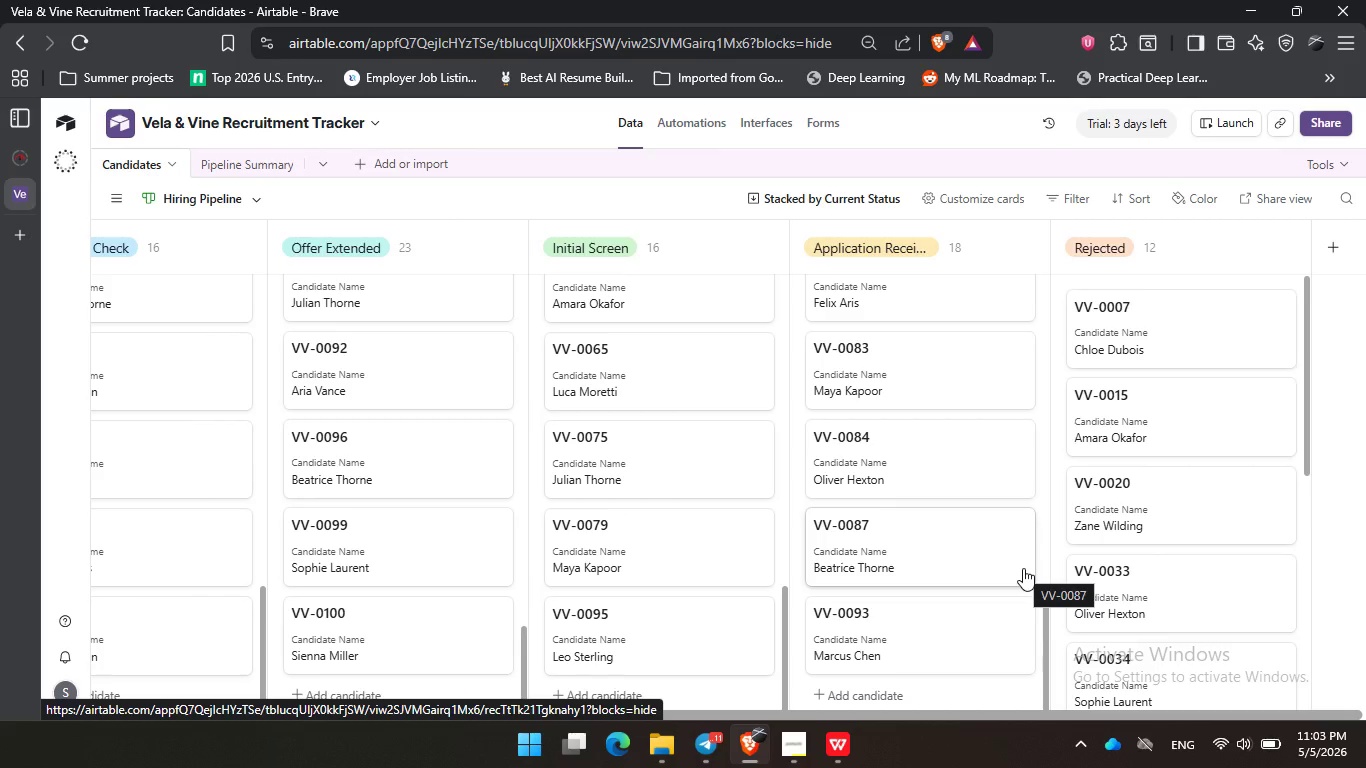 
left_click_drag(start_coordinate=[1038, 714], to_coordinate=[1147, 714])
 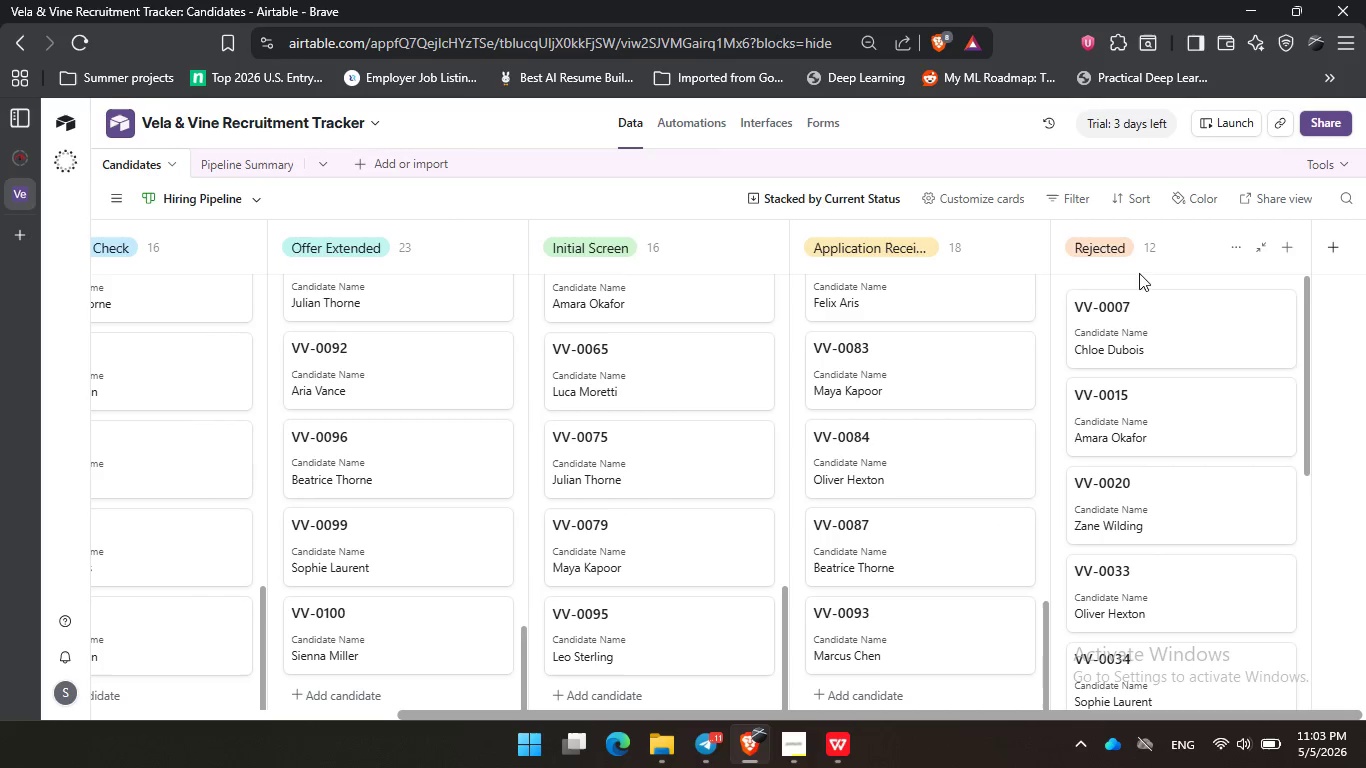 
left_click([1096, 273])
 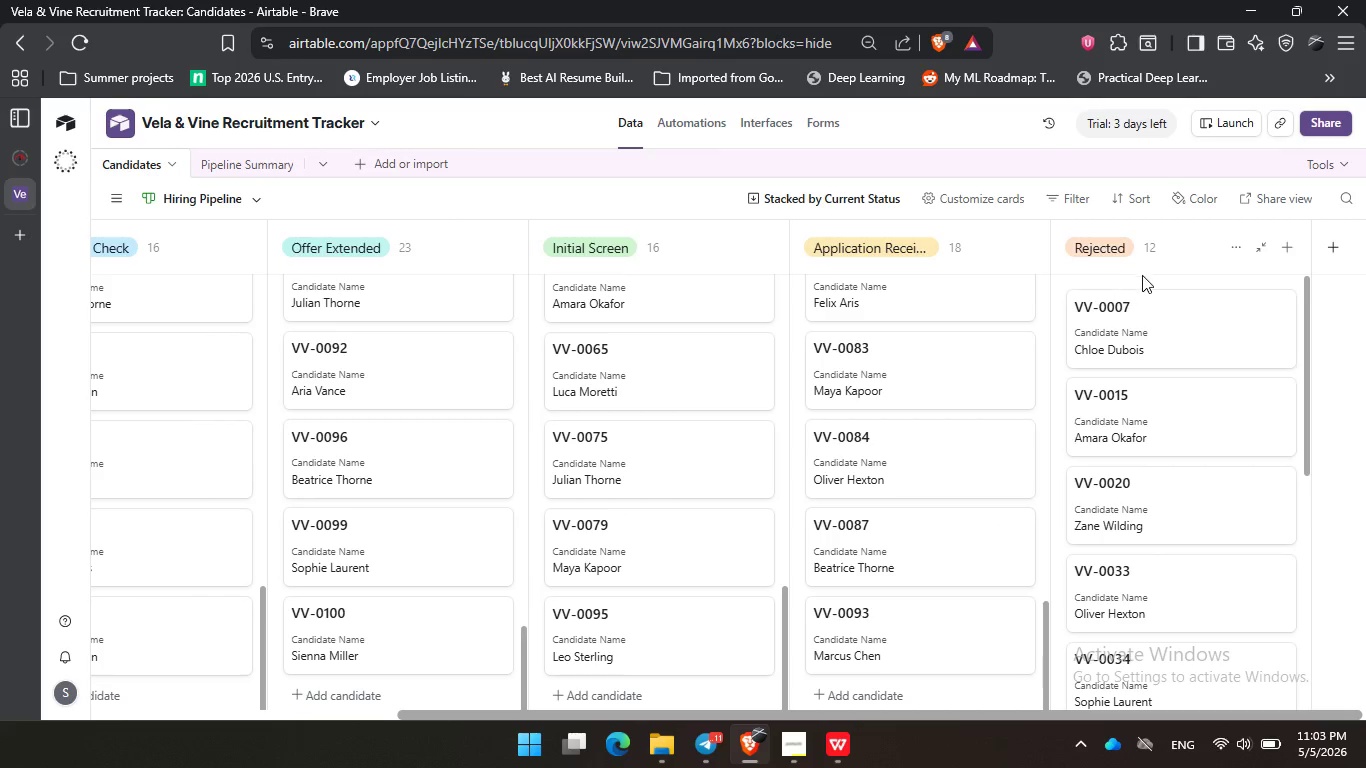 
left_click_drag(start_coordinate=[1136, 273], to_coordinate=[1145, 275])
 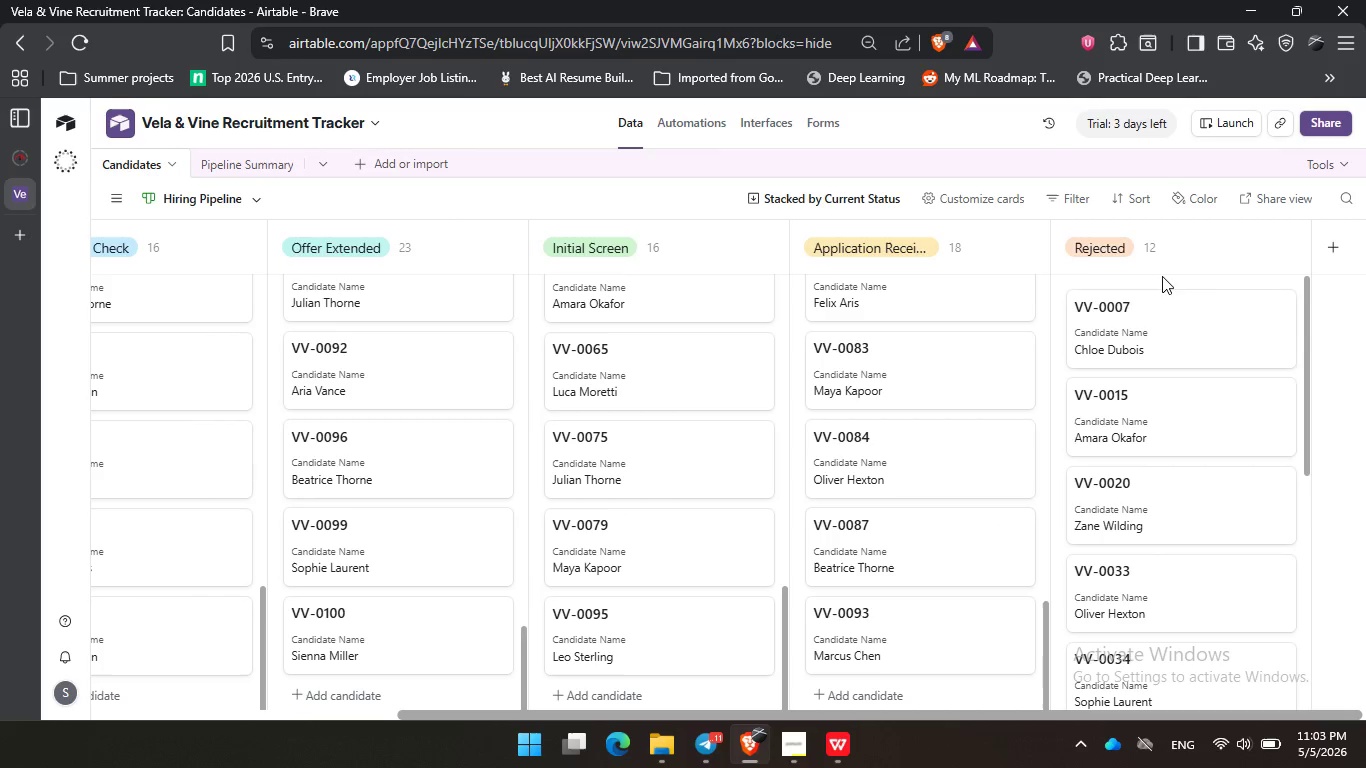 
left_click_drag(start_coordinate=[1162, 276], to_coordinate=[1152, 276])
 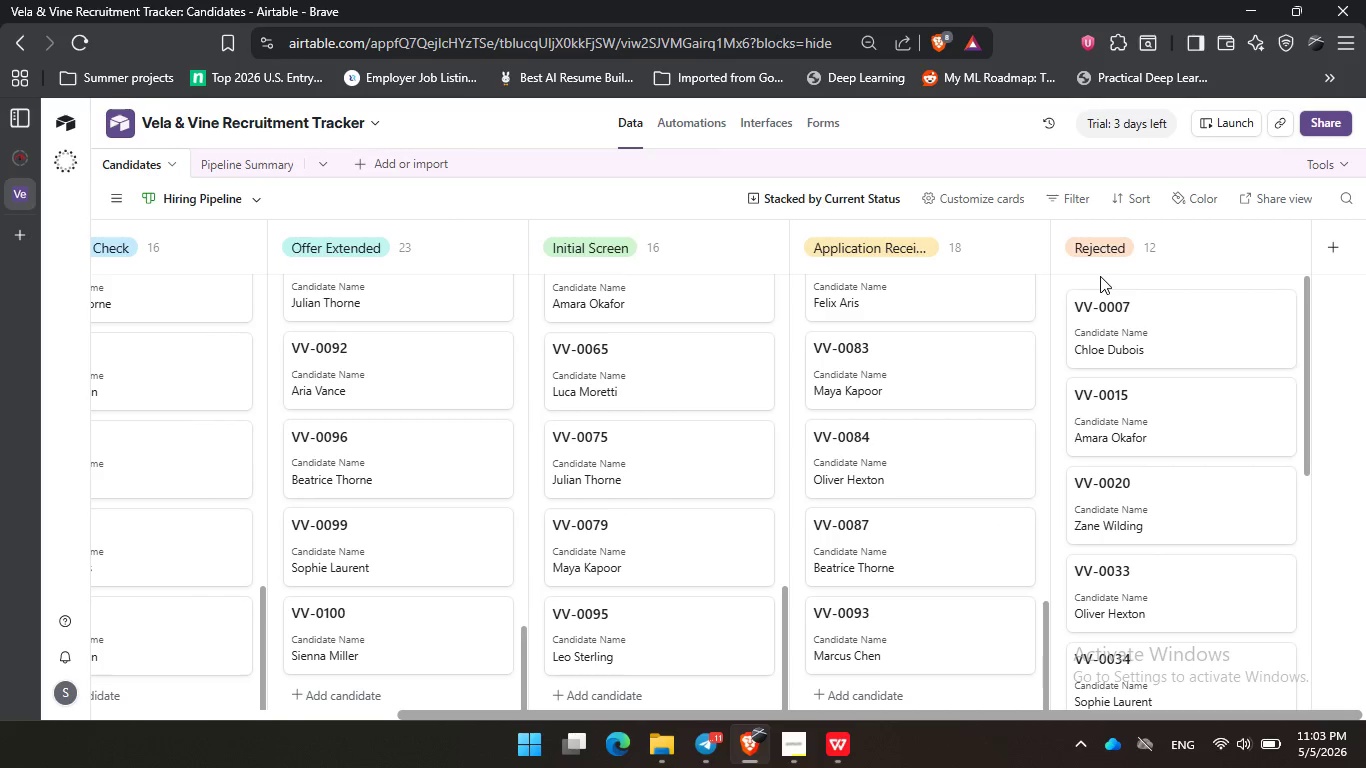 
triple_click([1100, 276])
 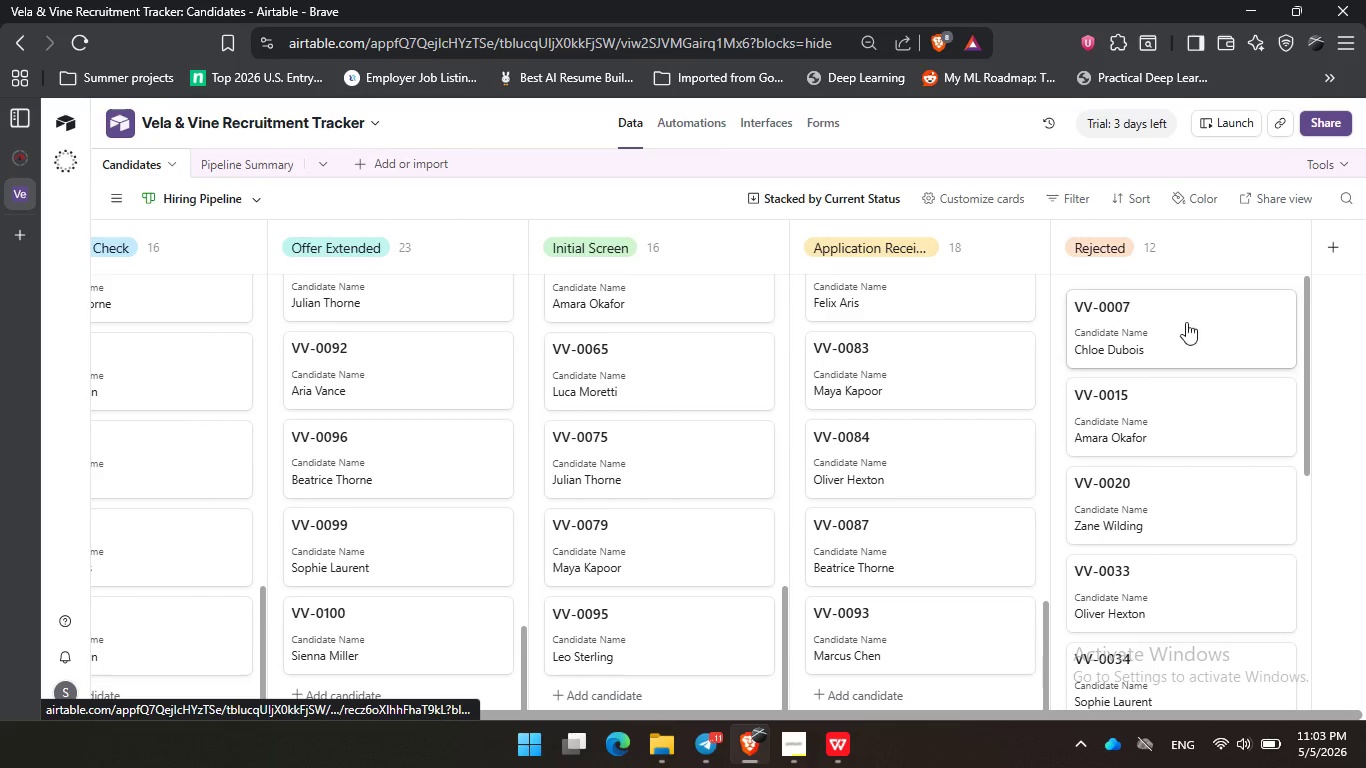 
left_click([1198, 330])
 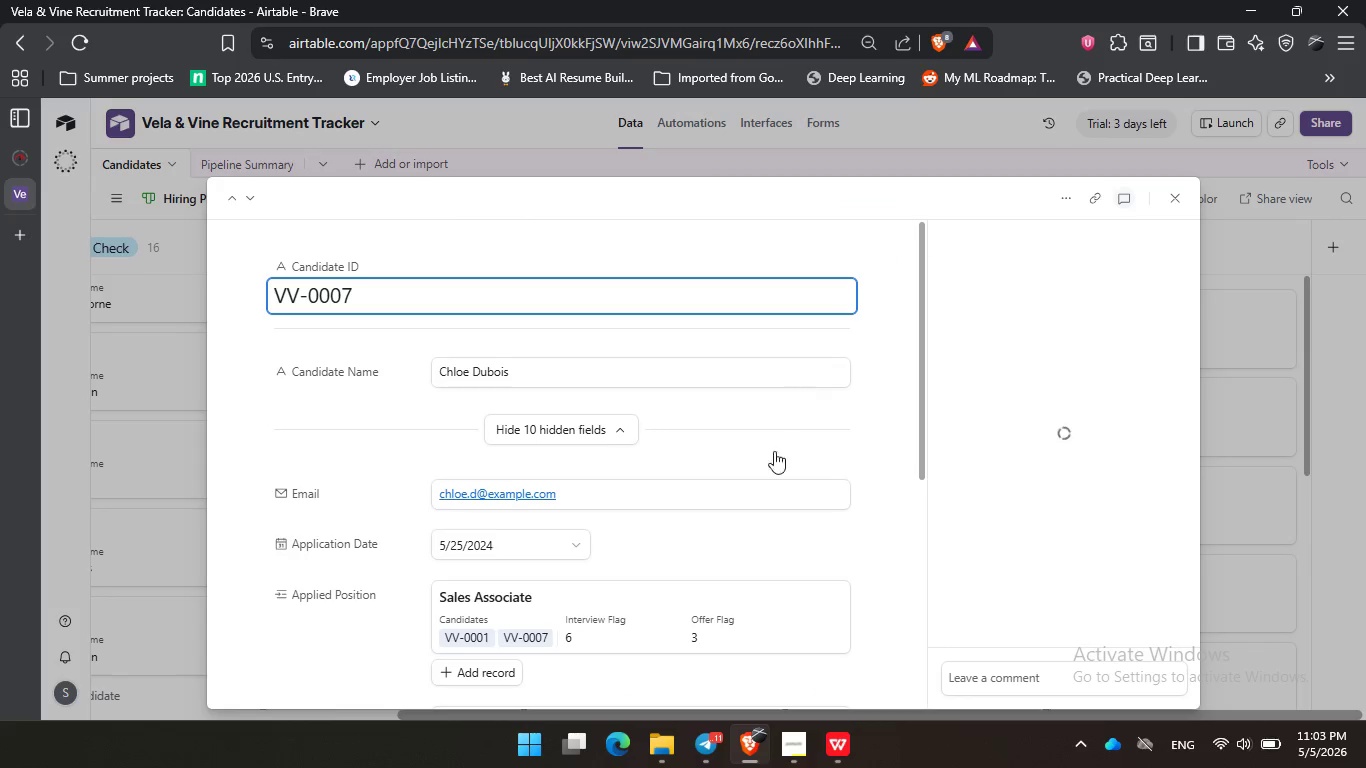 
scroll: coordinate [745, 482], scroll_direction: down, amount: 3.0
 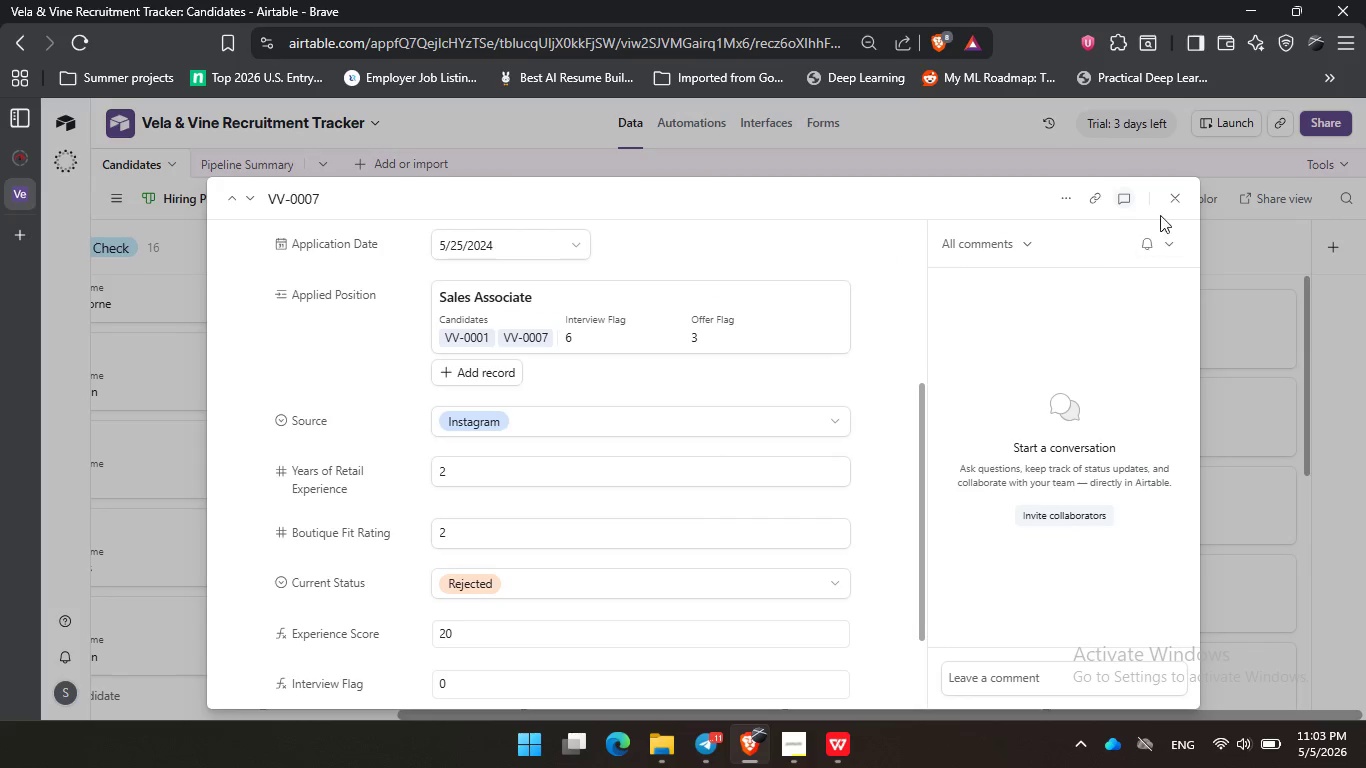 
left_click([1170, 204])
 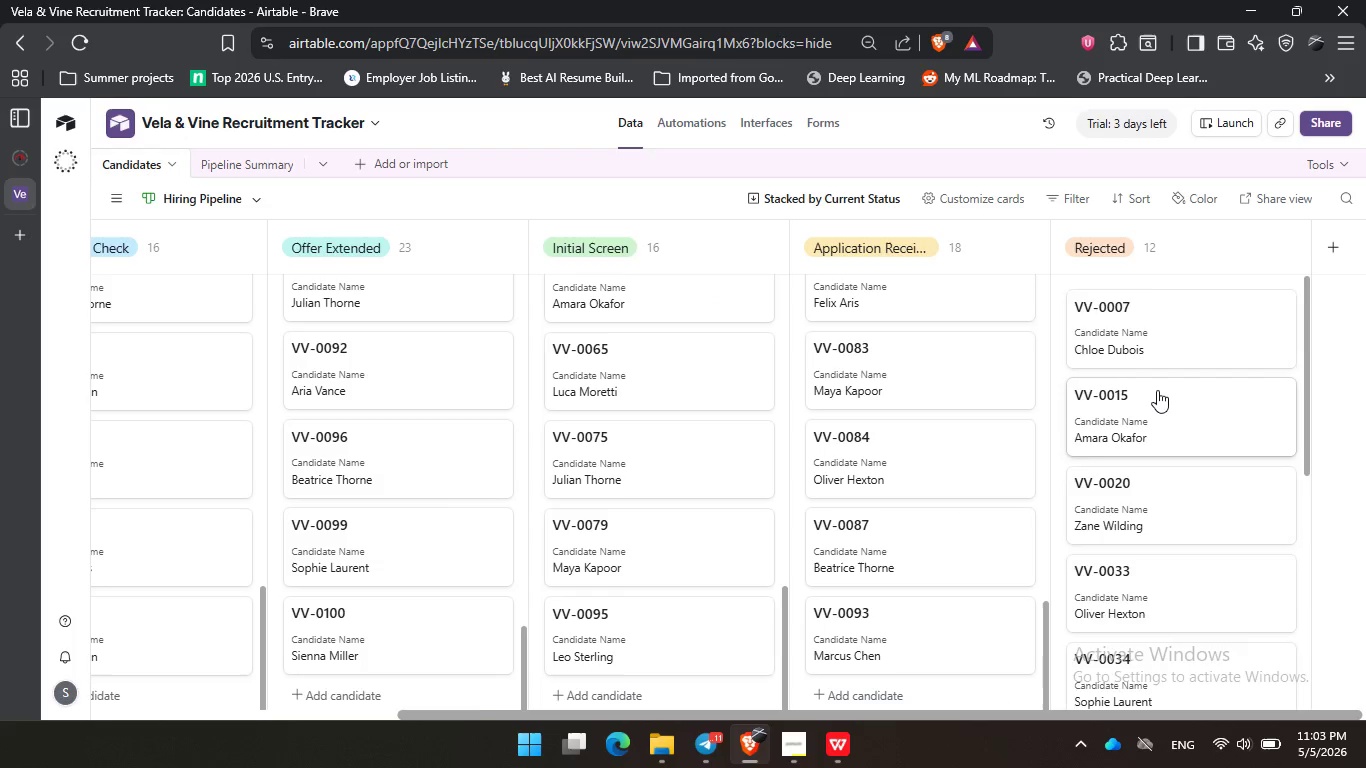 
scroll: coordinate [1157, 390], scroll_direction: down, amount: 3.0
 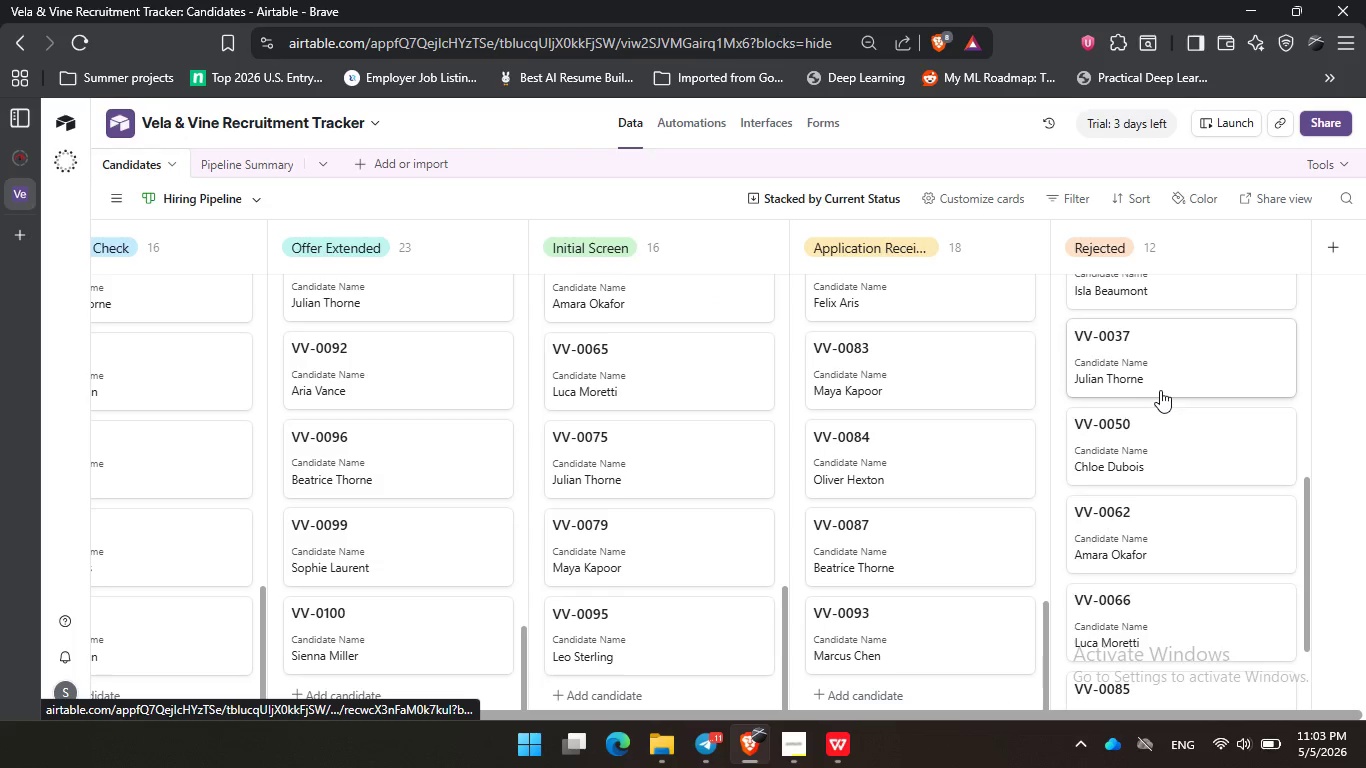 
left_click([1308, 436])
 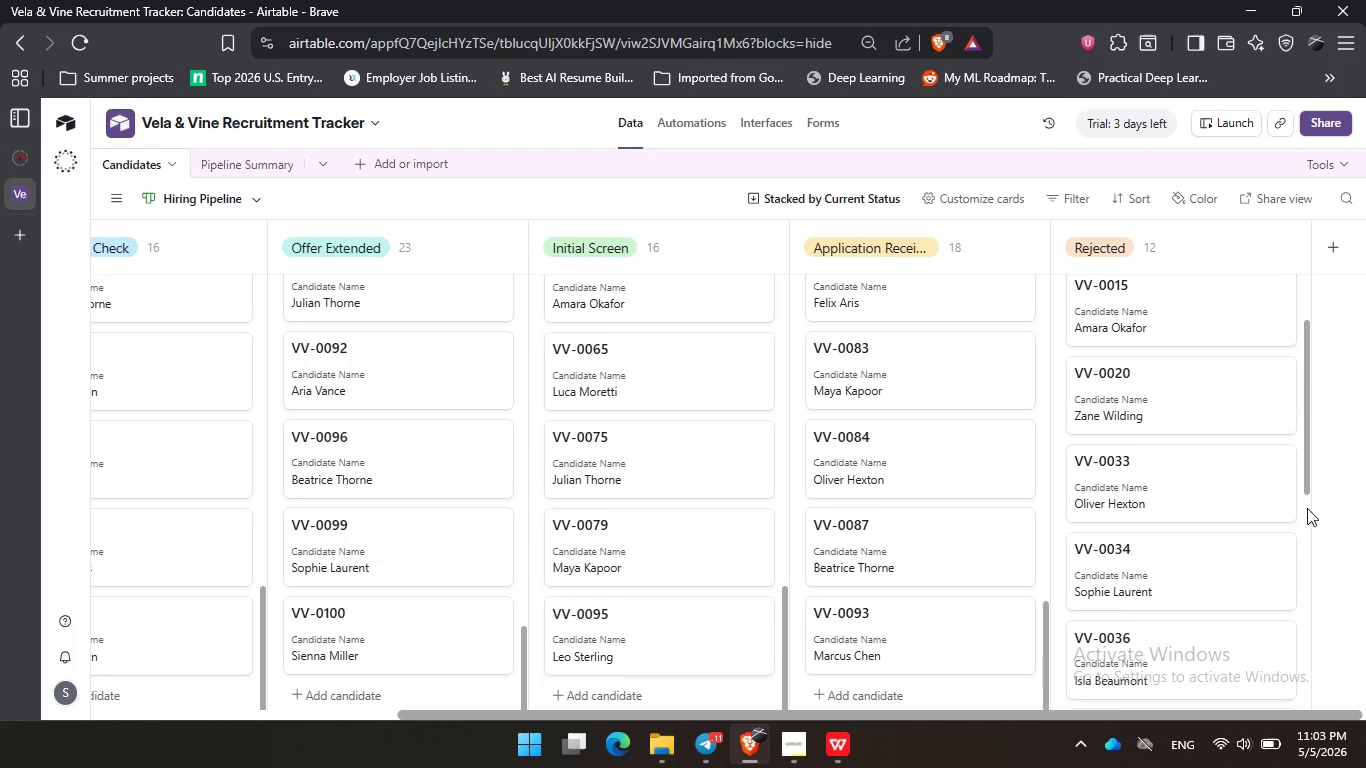 
left_click([1307, 508])
 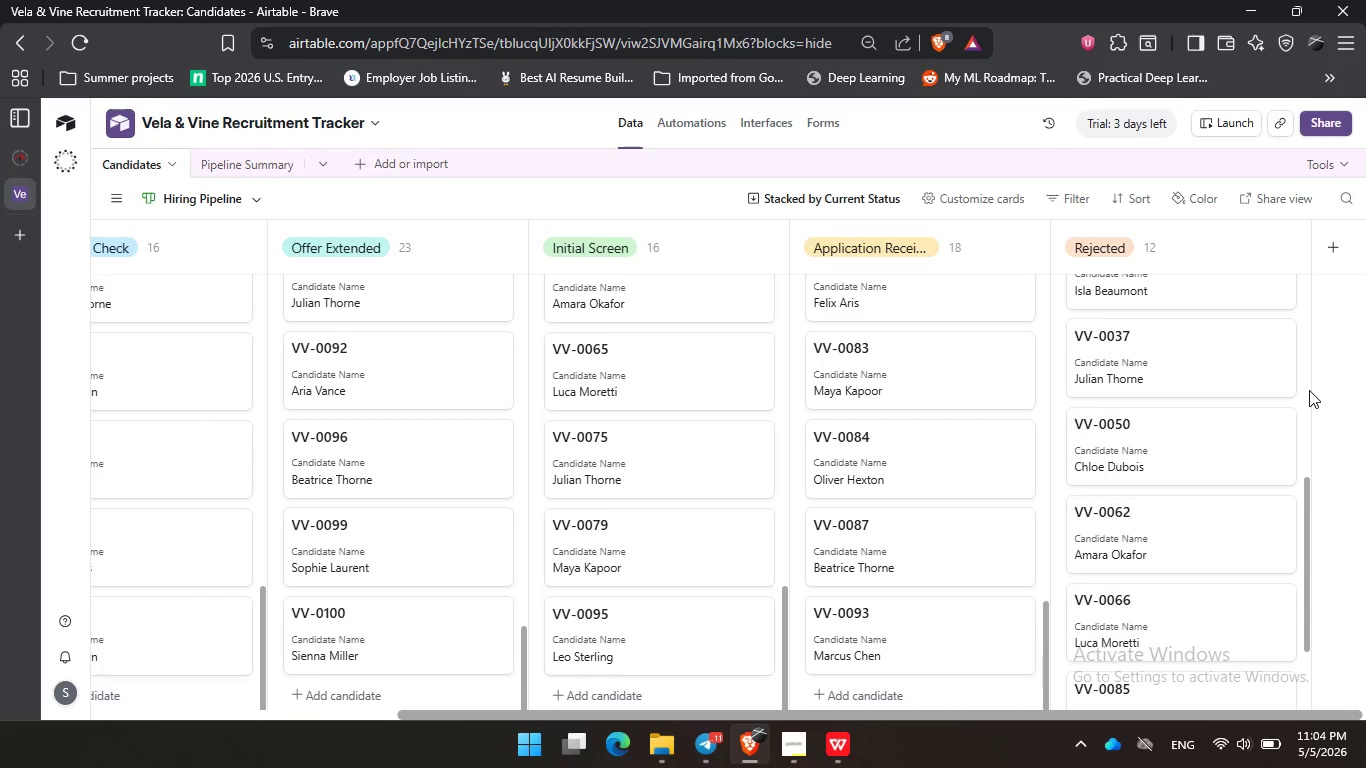 
wait(38.84)
 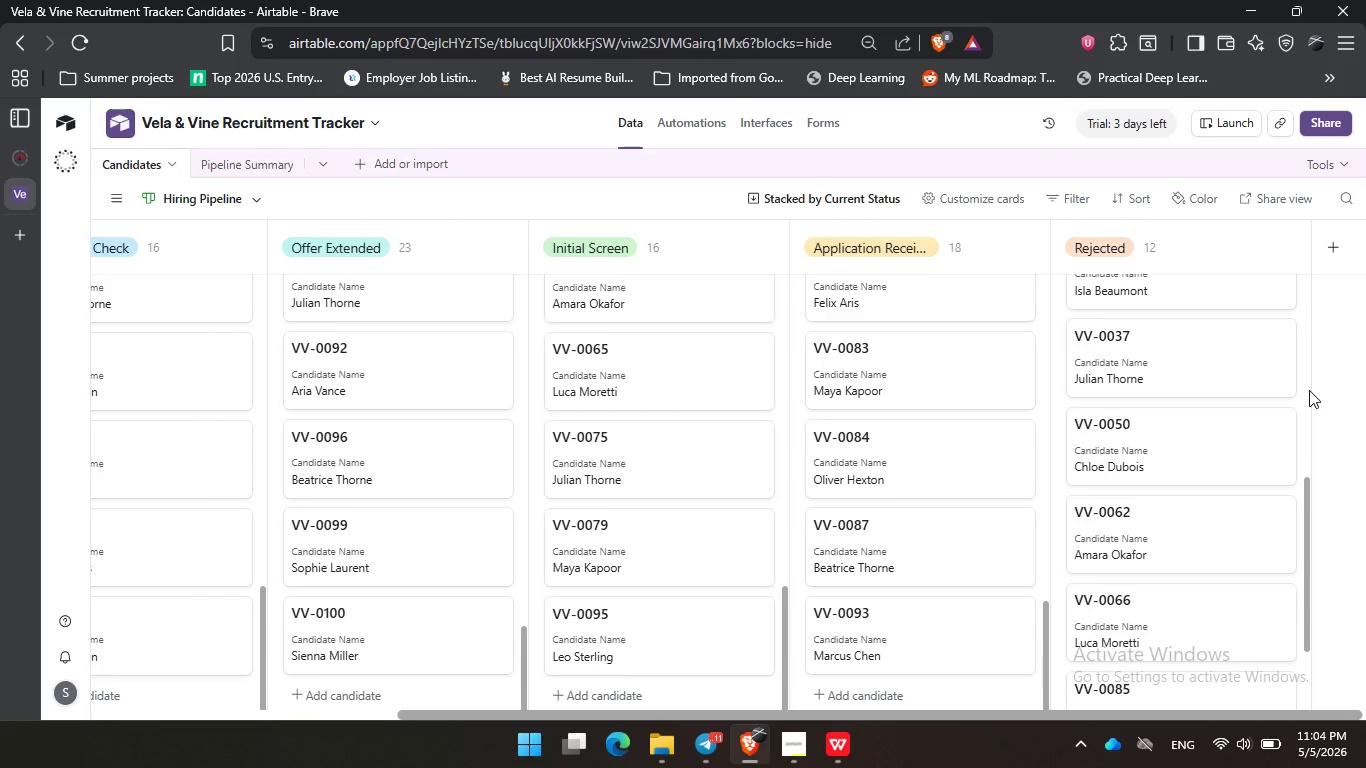 
left_click([334, 193])
 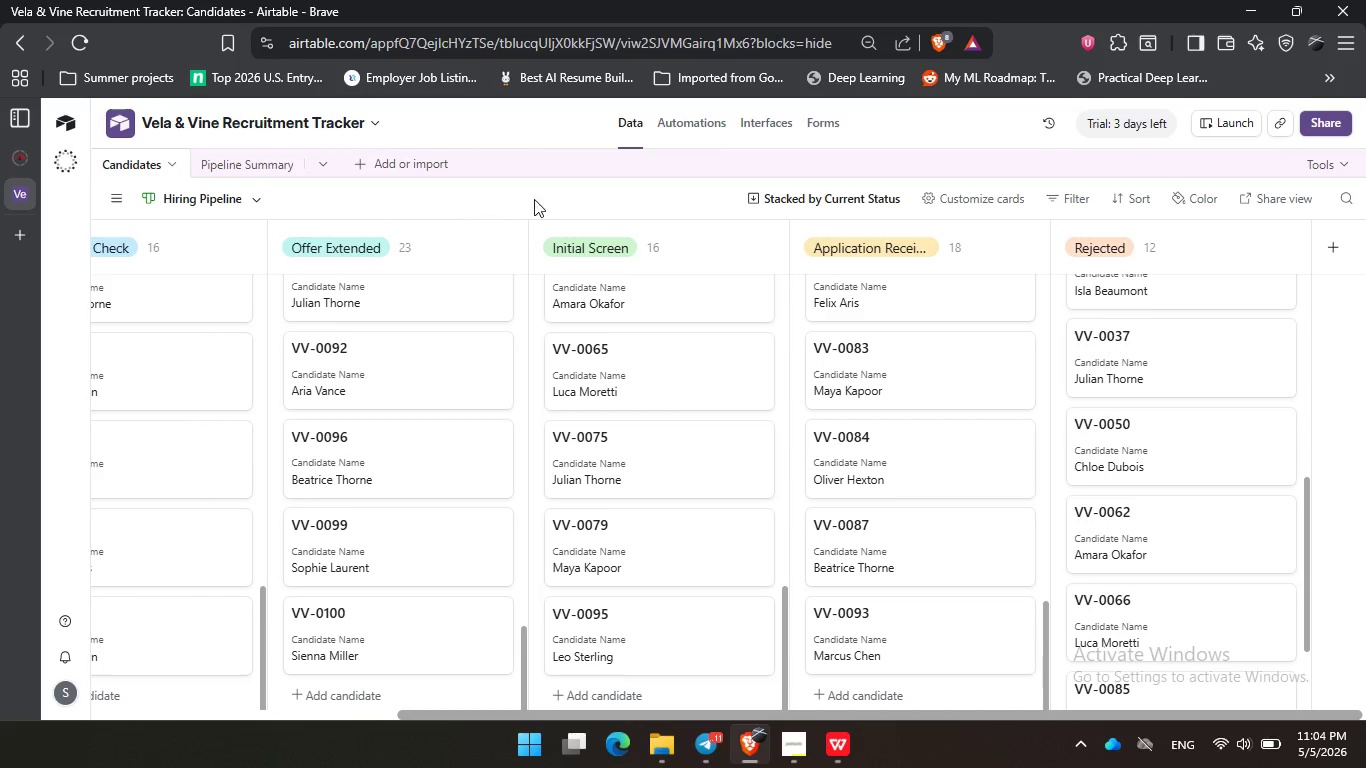 
triple_click([593, 195])
 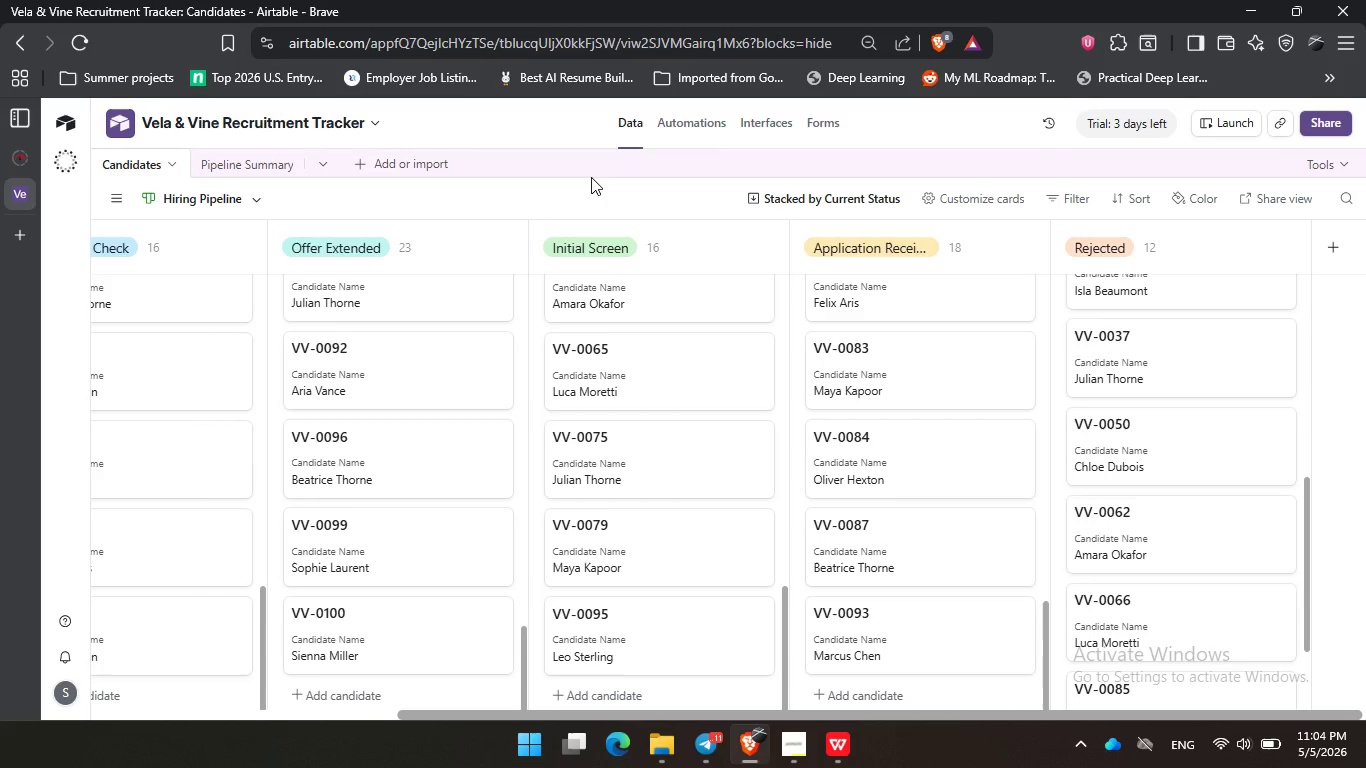 
wait(19.11)
 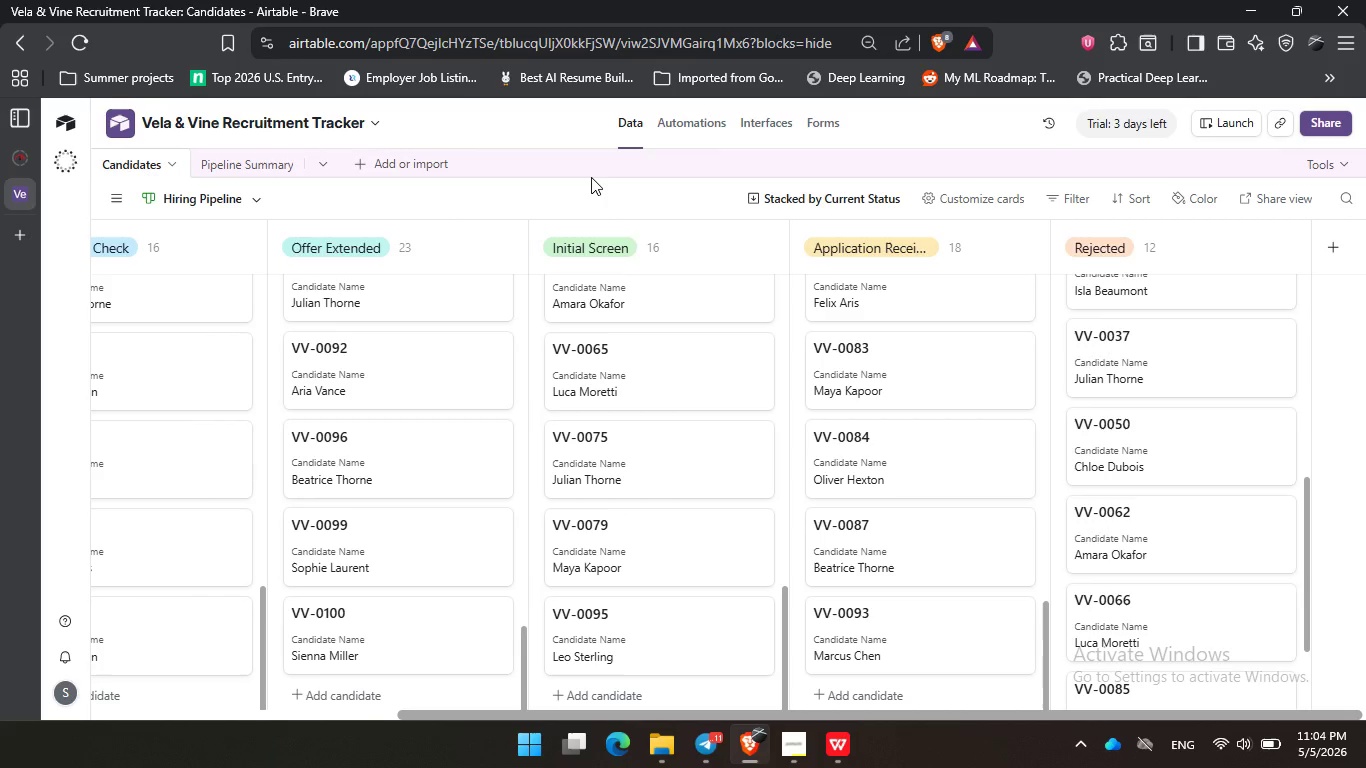 
scroll: coordinate [1180, 335], scroll_direction: down, amount: 3.0
 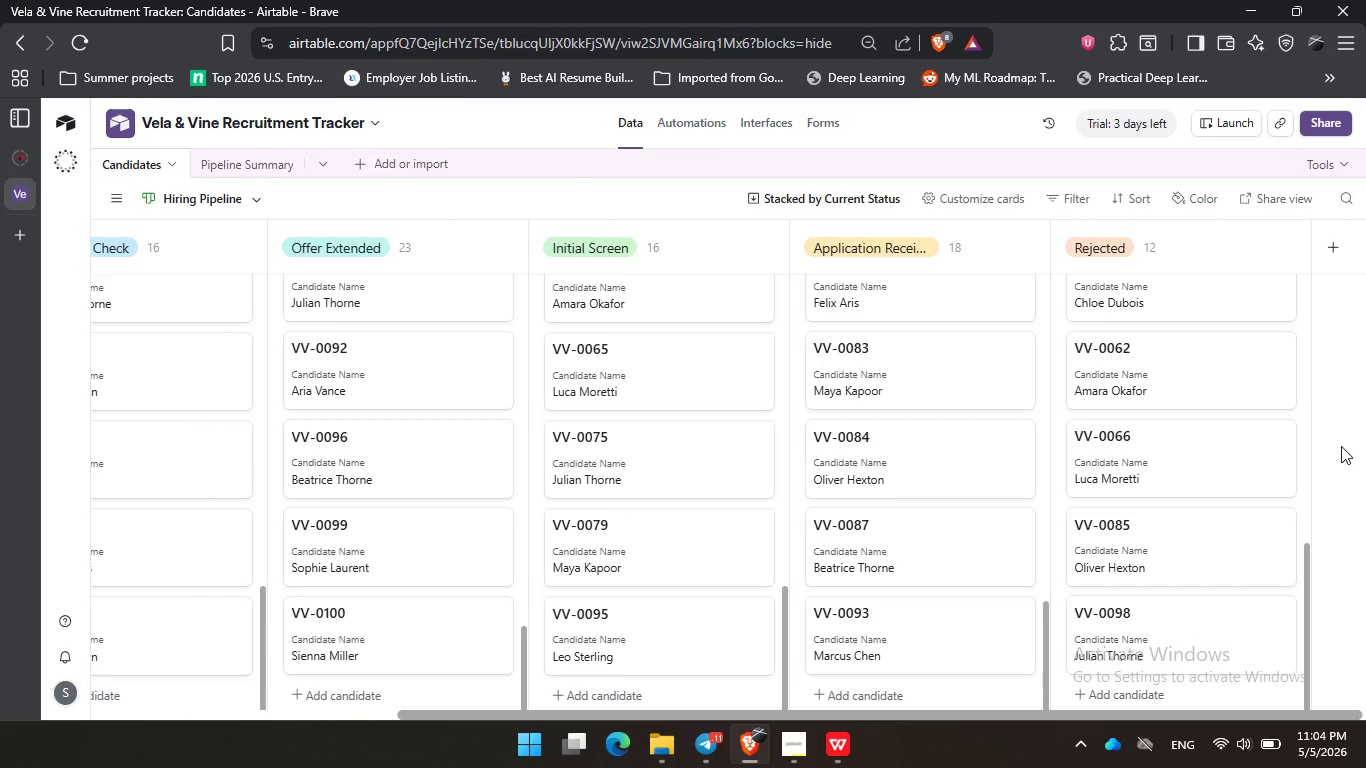 
triple_click([1343, 504])
 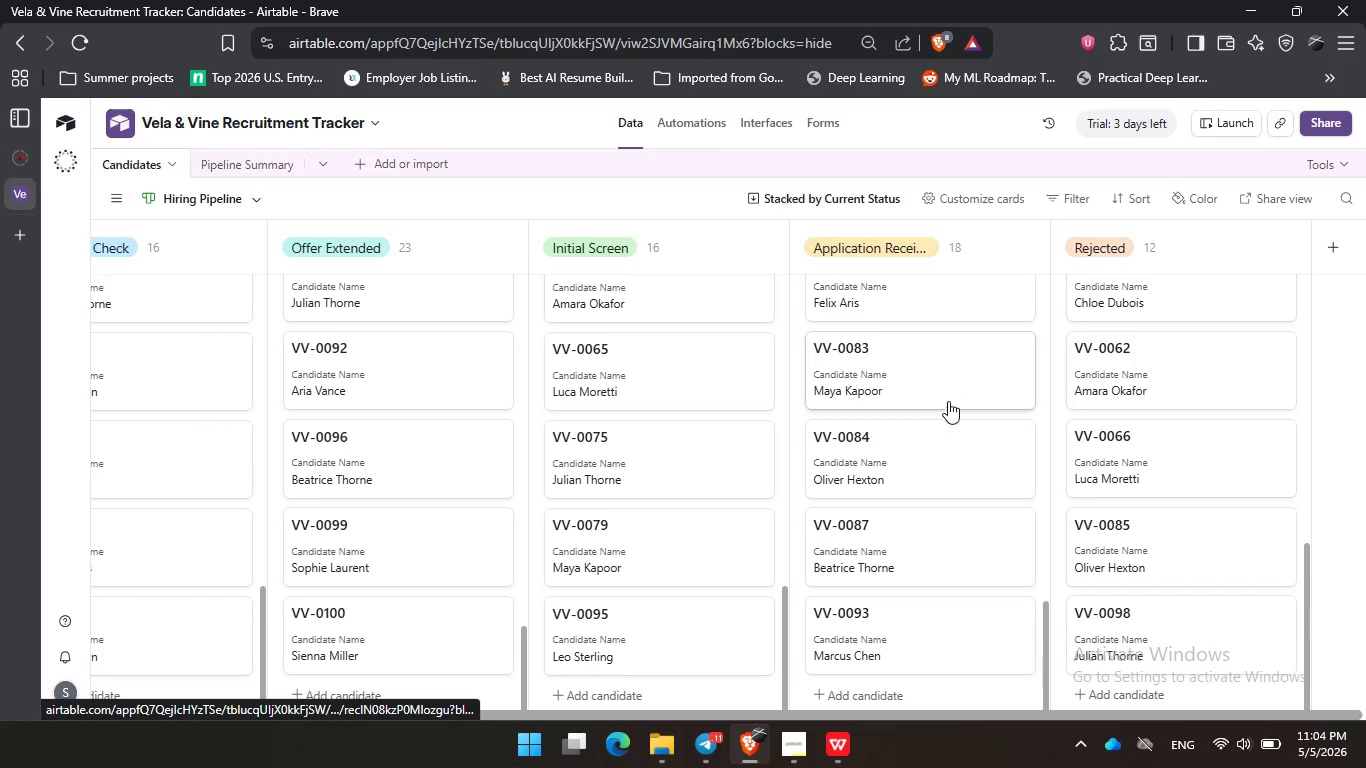 
wait(14.23)
 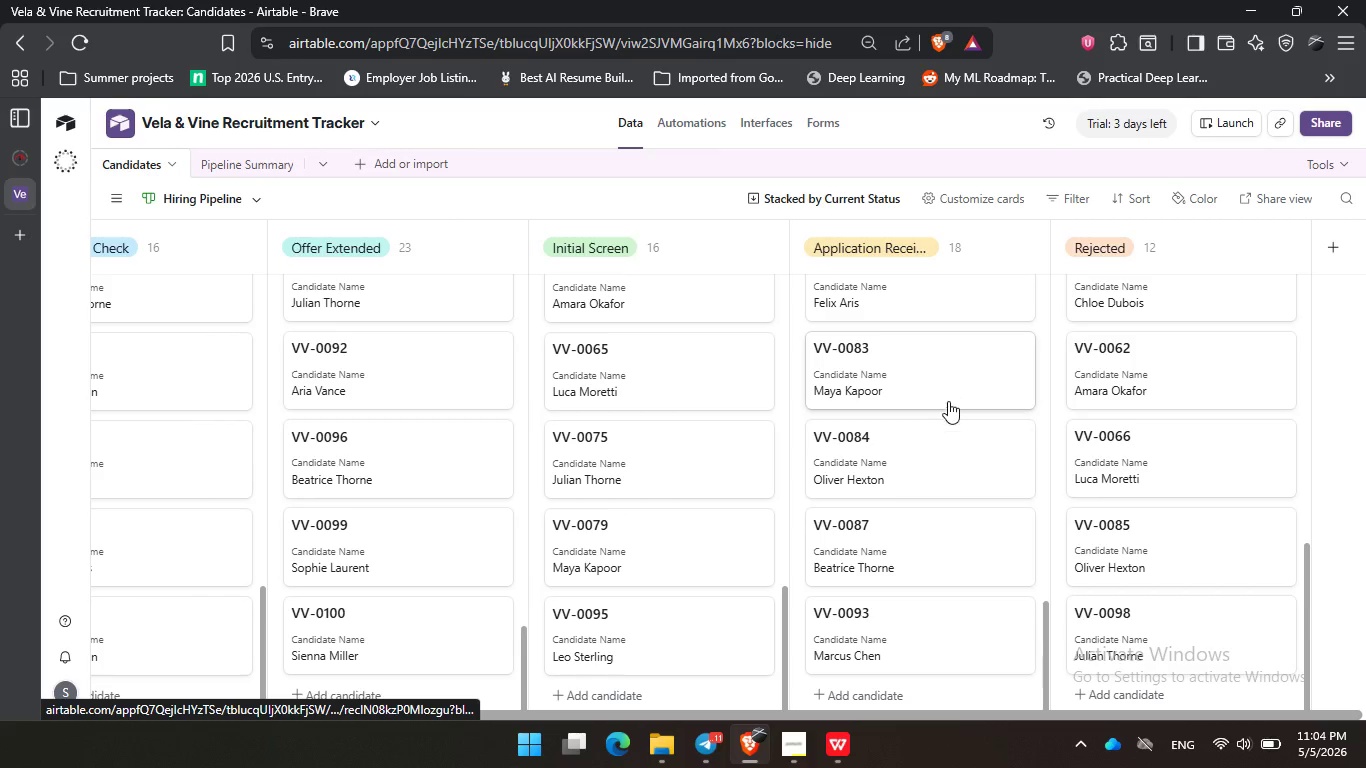 
left_click([226, 396])
 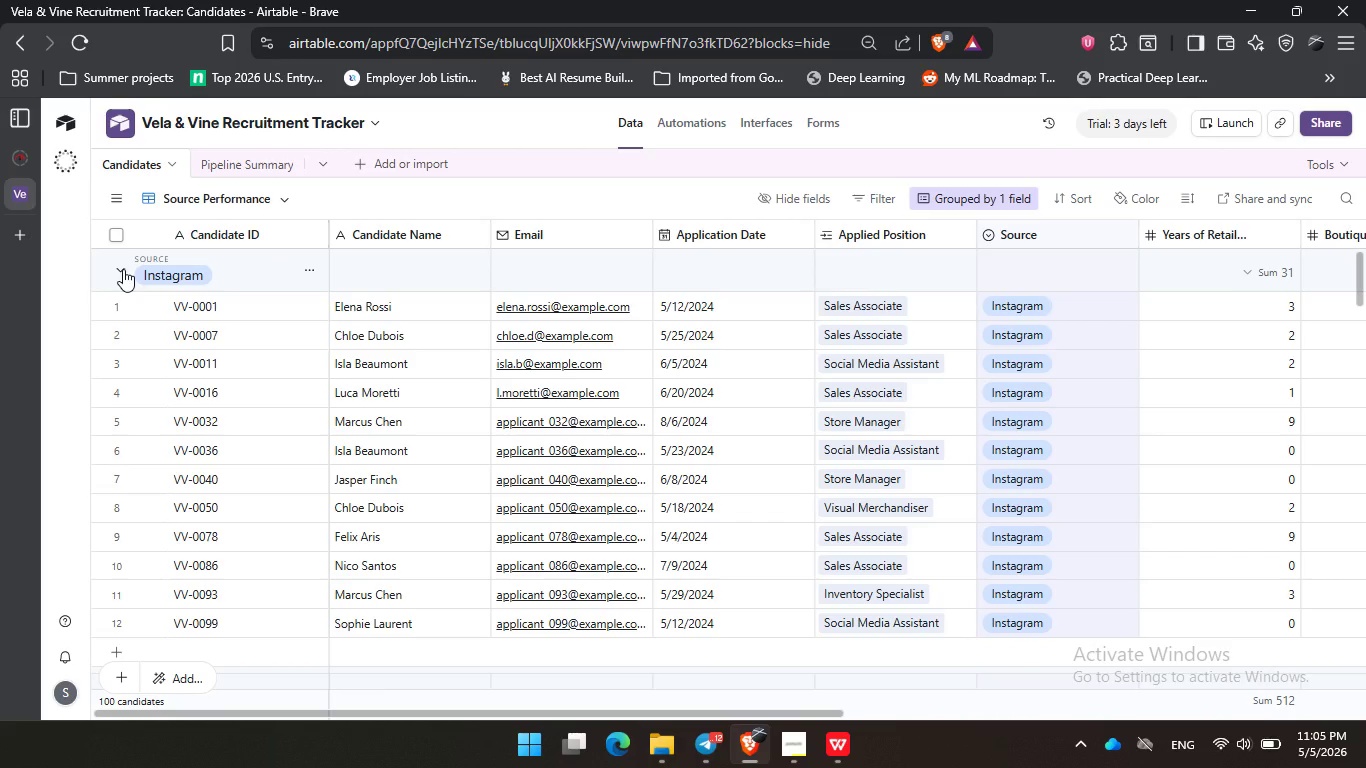 
wait(6.17)
 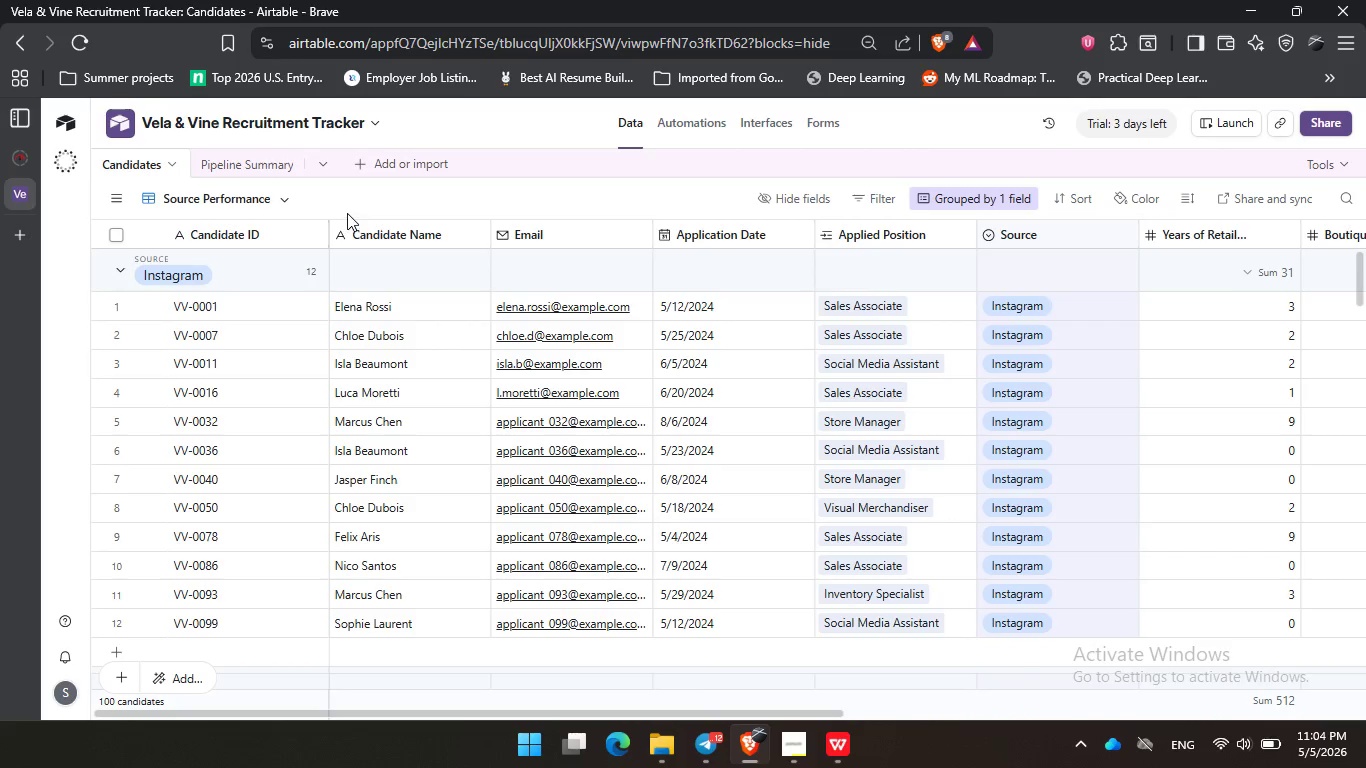 
mouse_move([152, 207])
 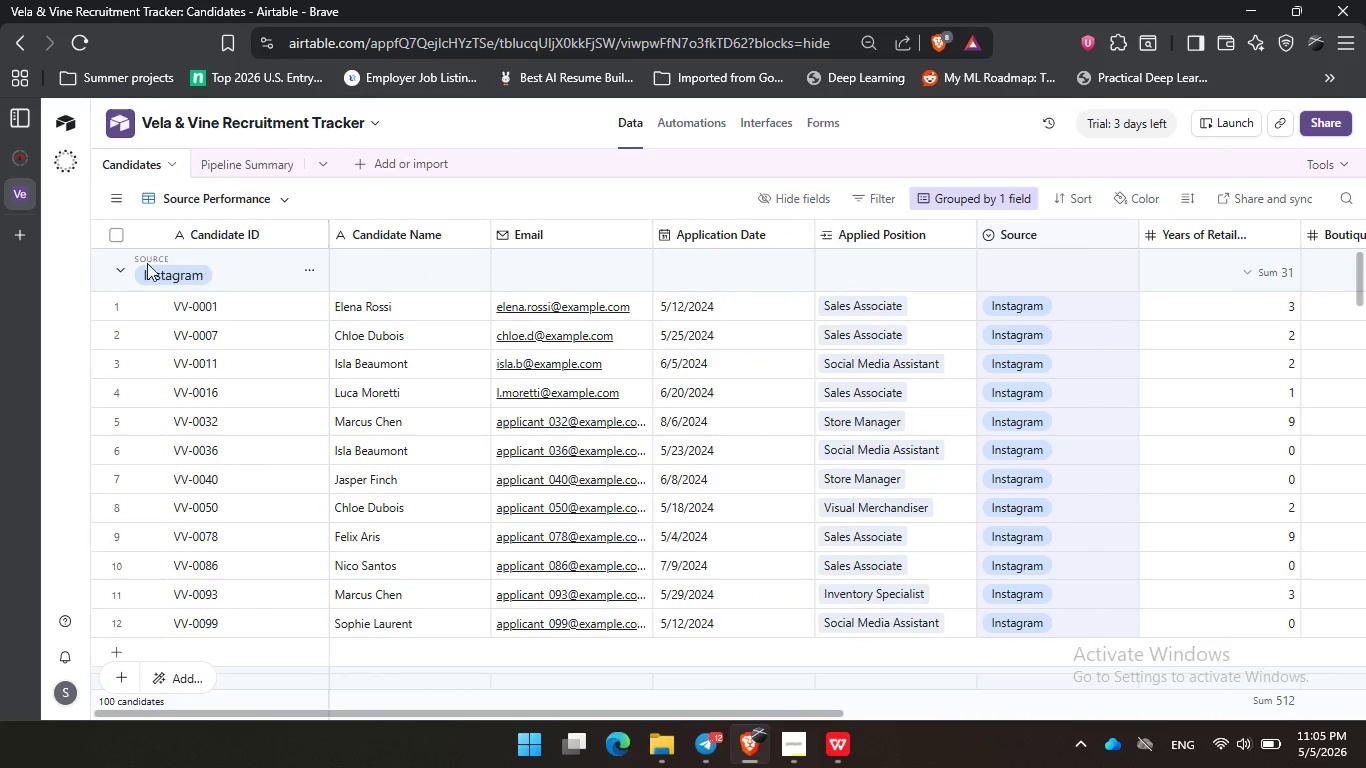 
left_click([111, 269])
 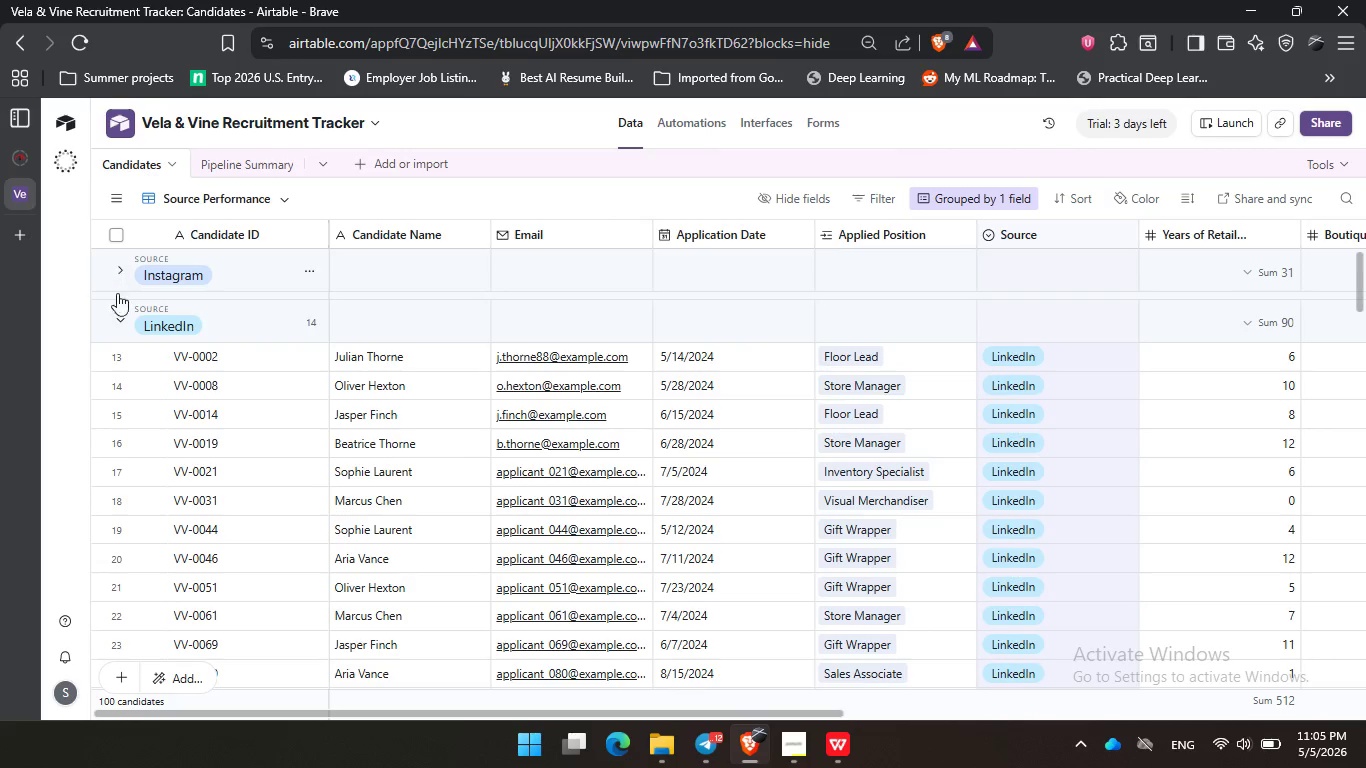 
left_click([117, 315])
 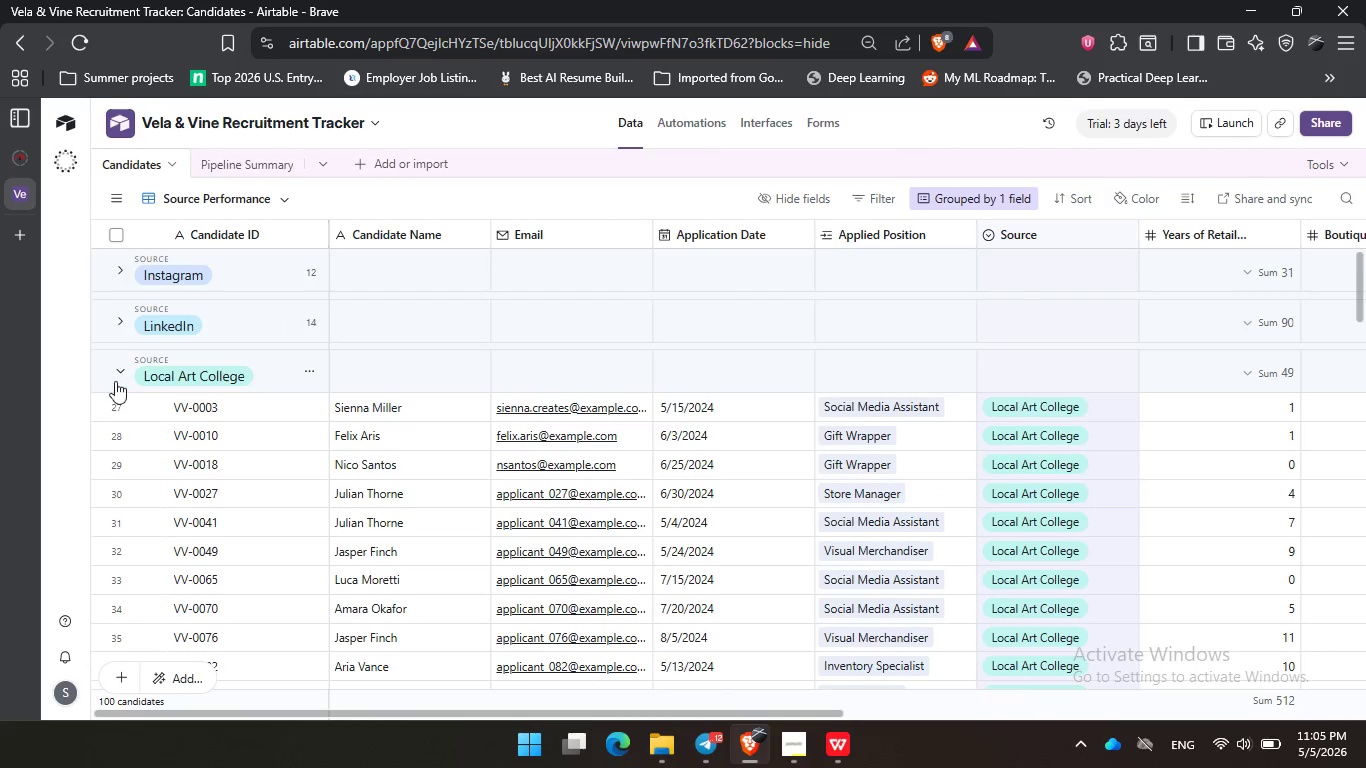 
left_click([115, 381])
 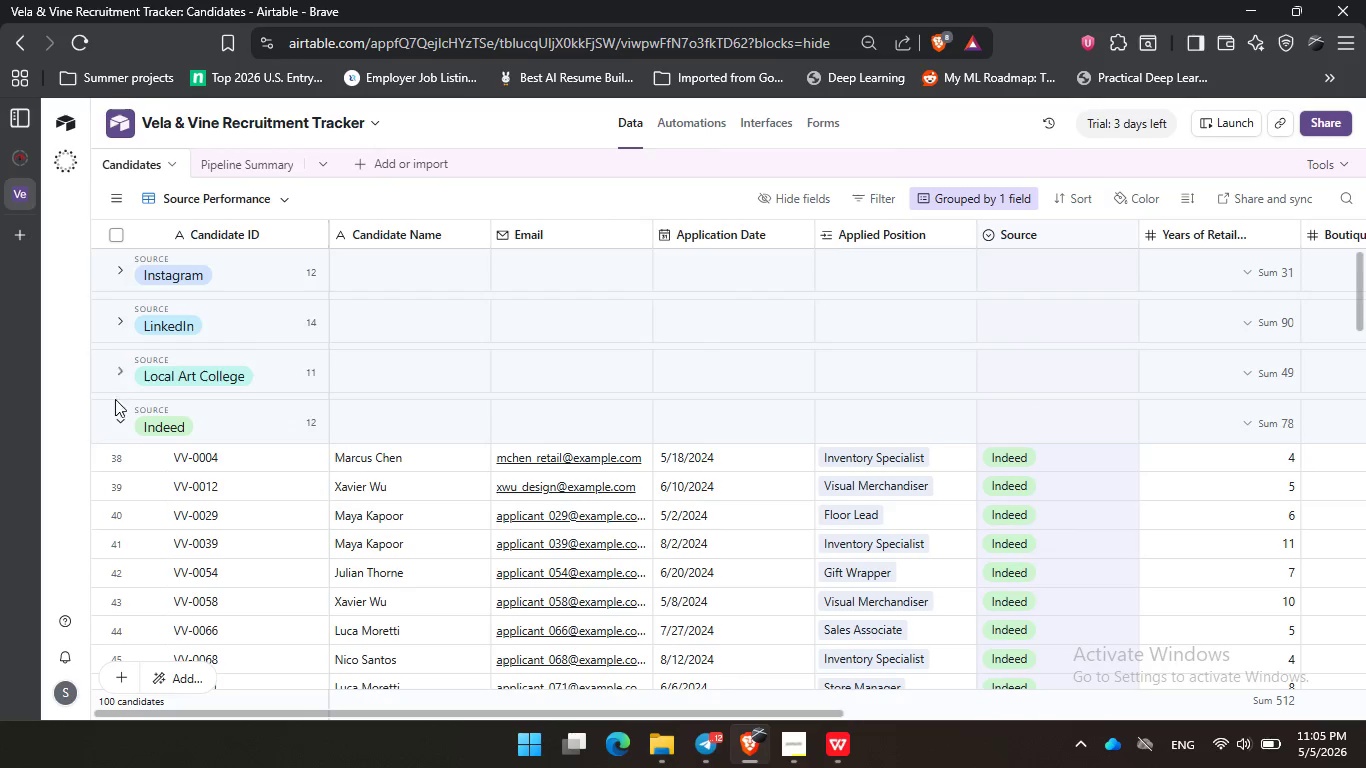 
left_click([116, 409])
 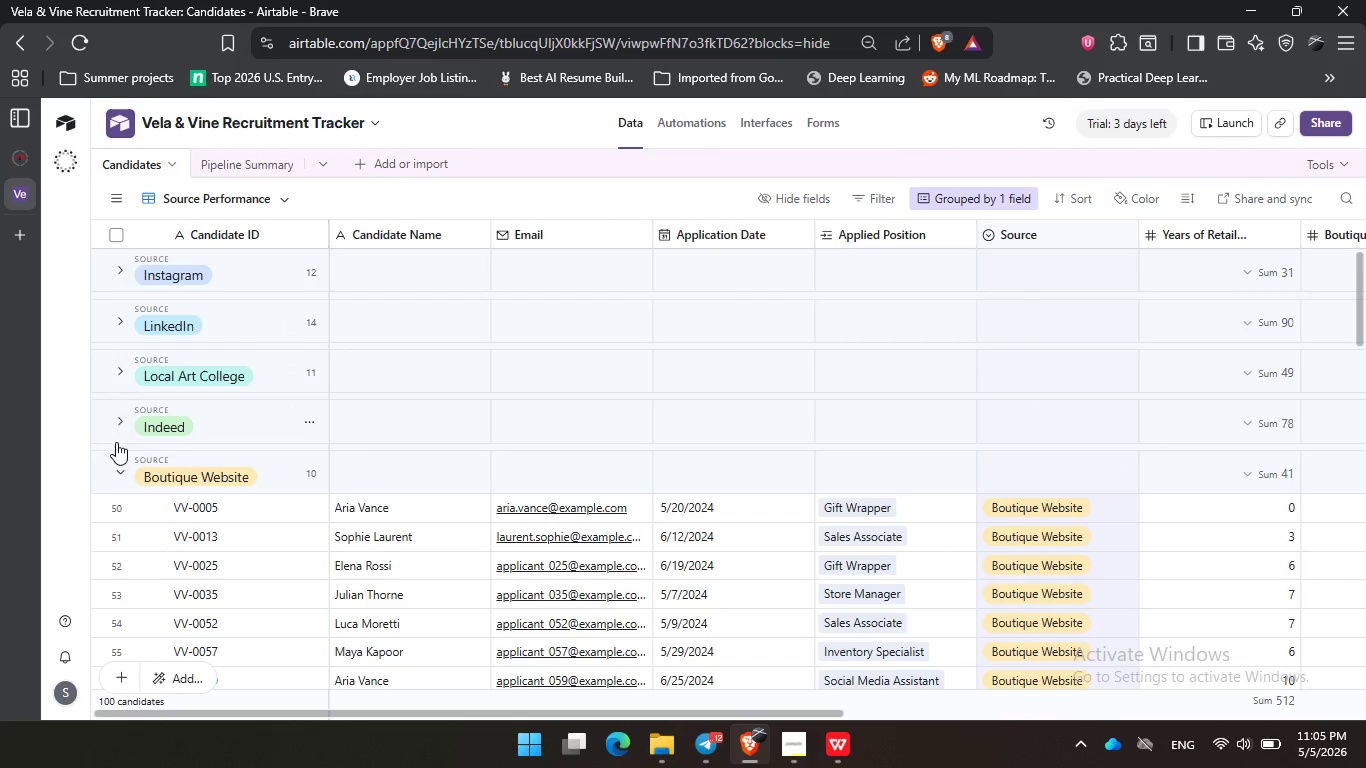 
left_click([117, 471])
 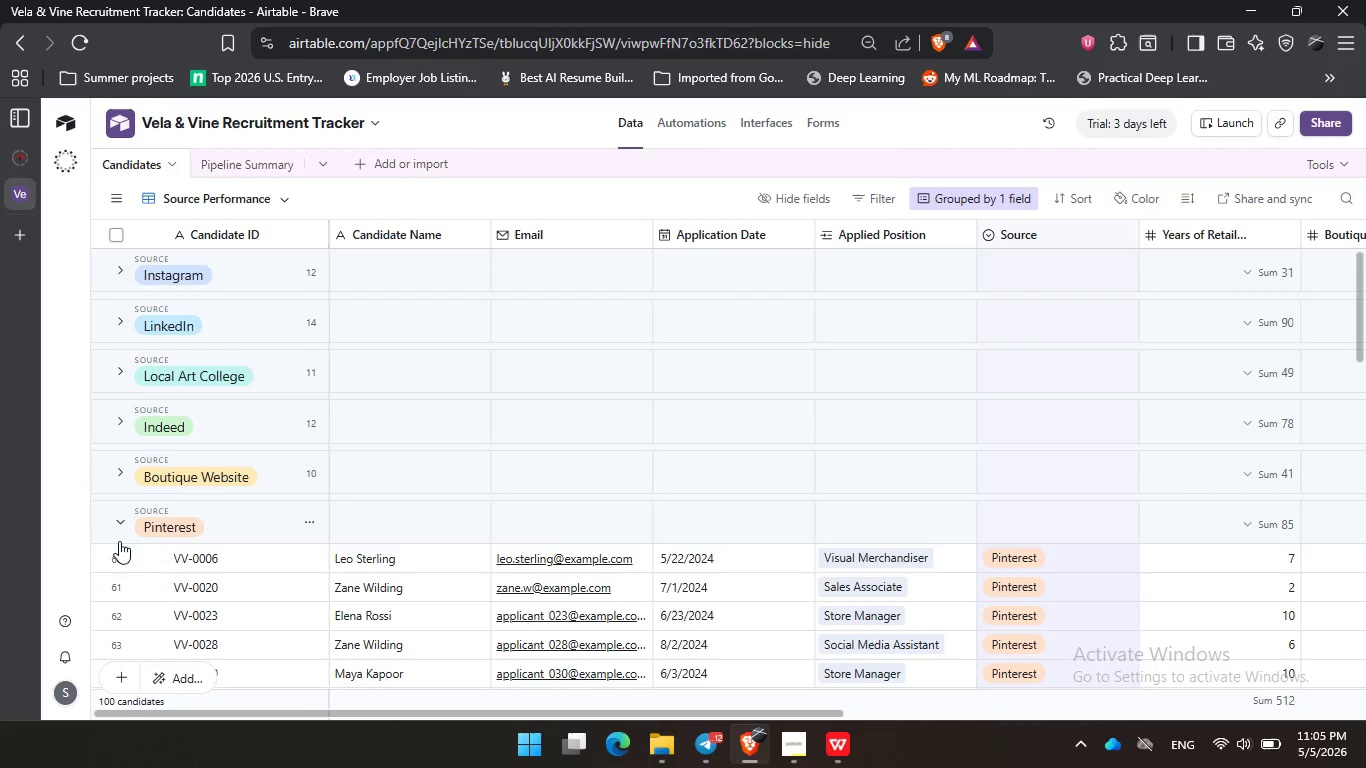 
left_click([120, 544])
 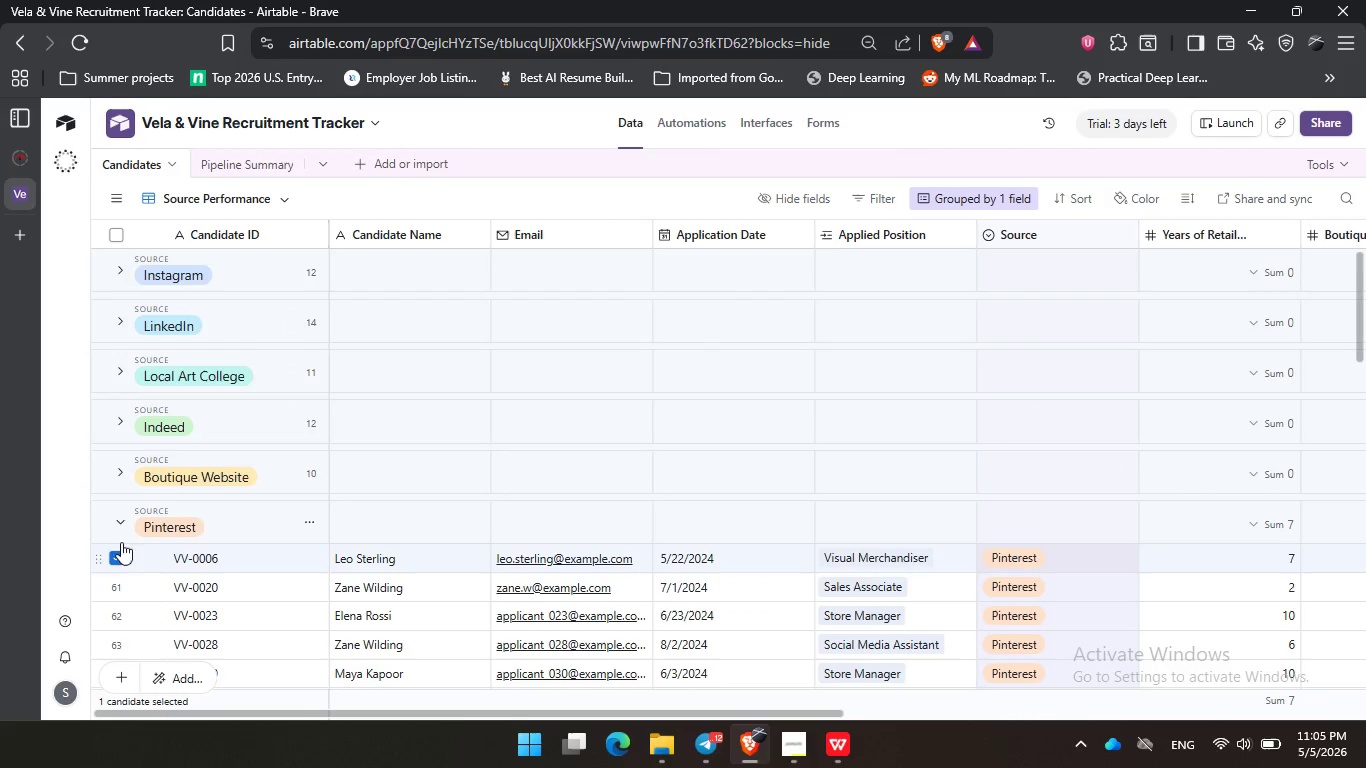 
left_click([118, 551])
 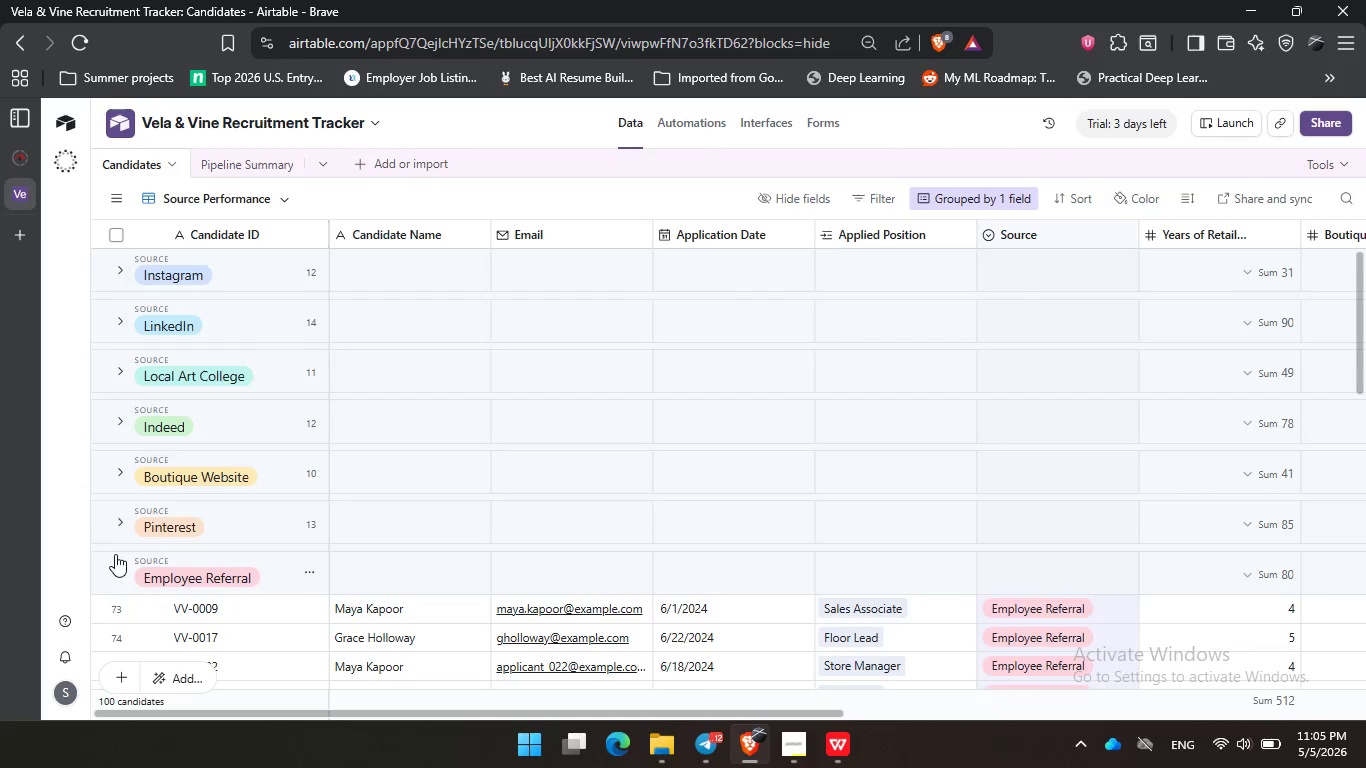 
left_click([116, 565])
 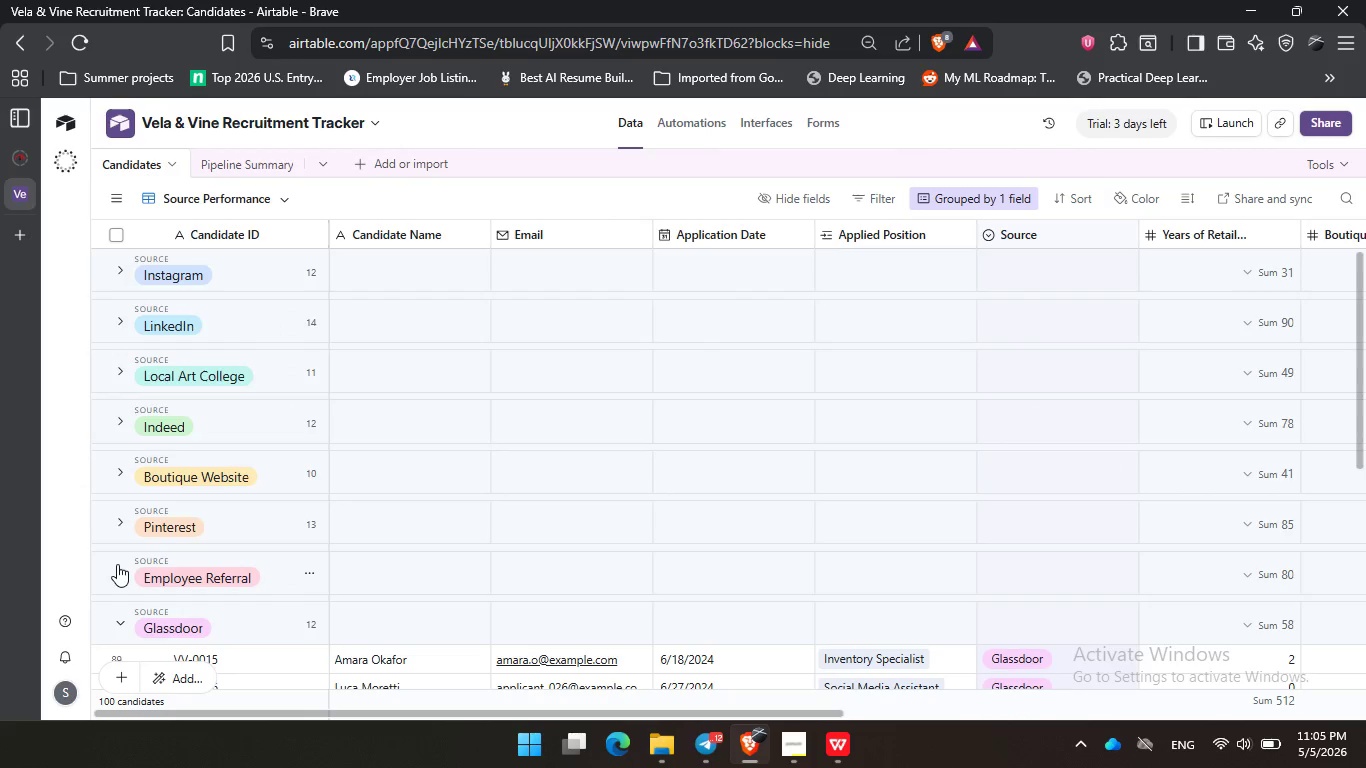 
scroll: coordinate [117, 564], scroll_direction: down, amount: 1.0
 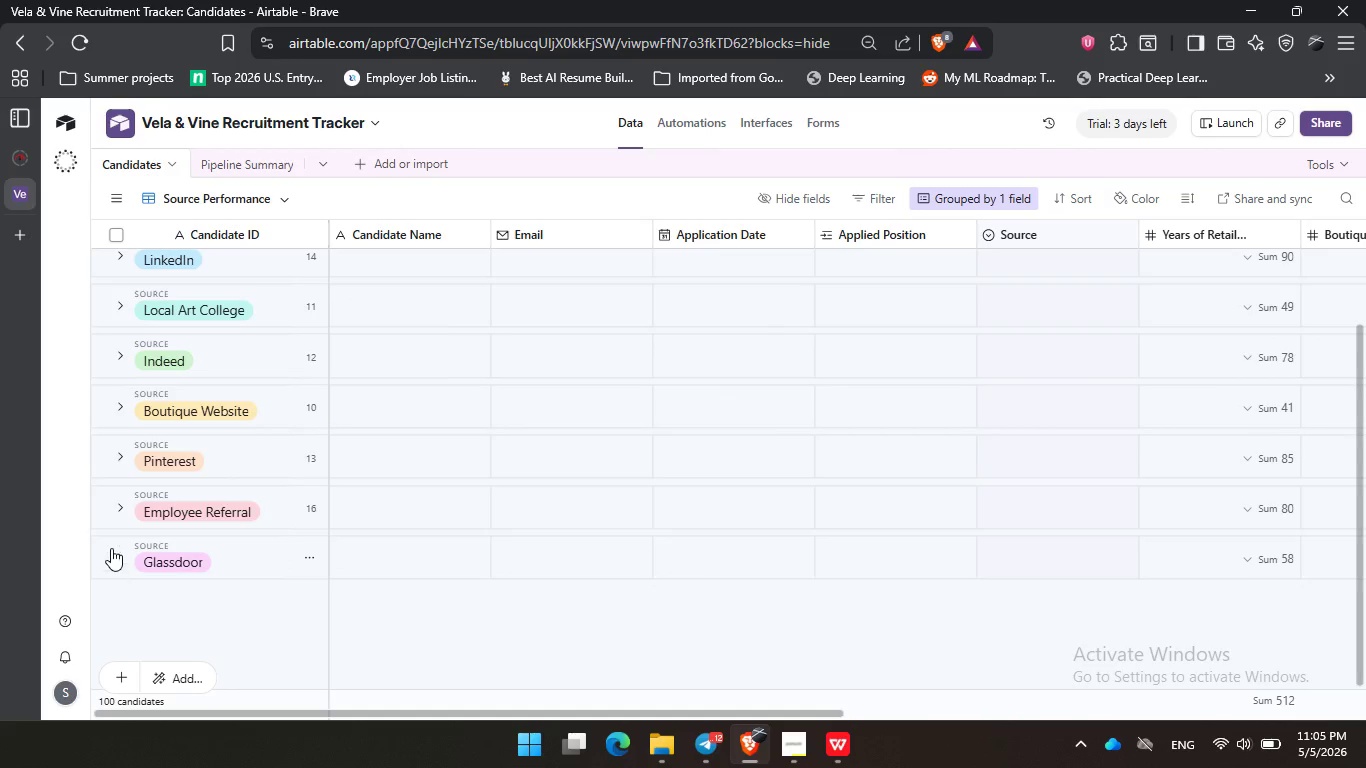 
scroll: coordinate [213, 437], scroll_direction: up, amount: 6.0
 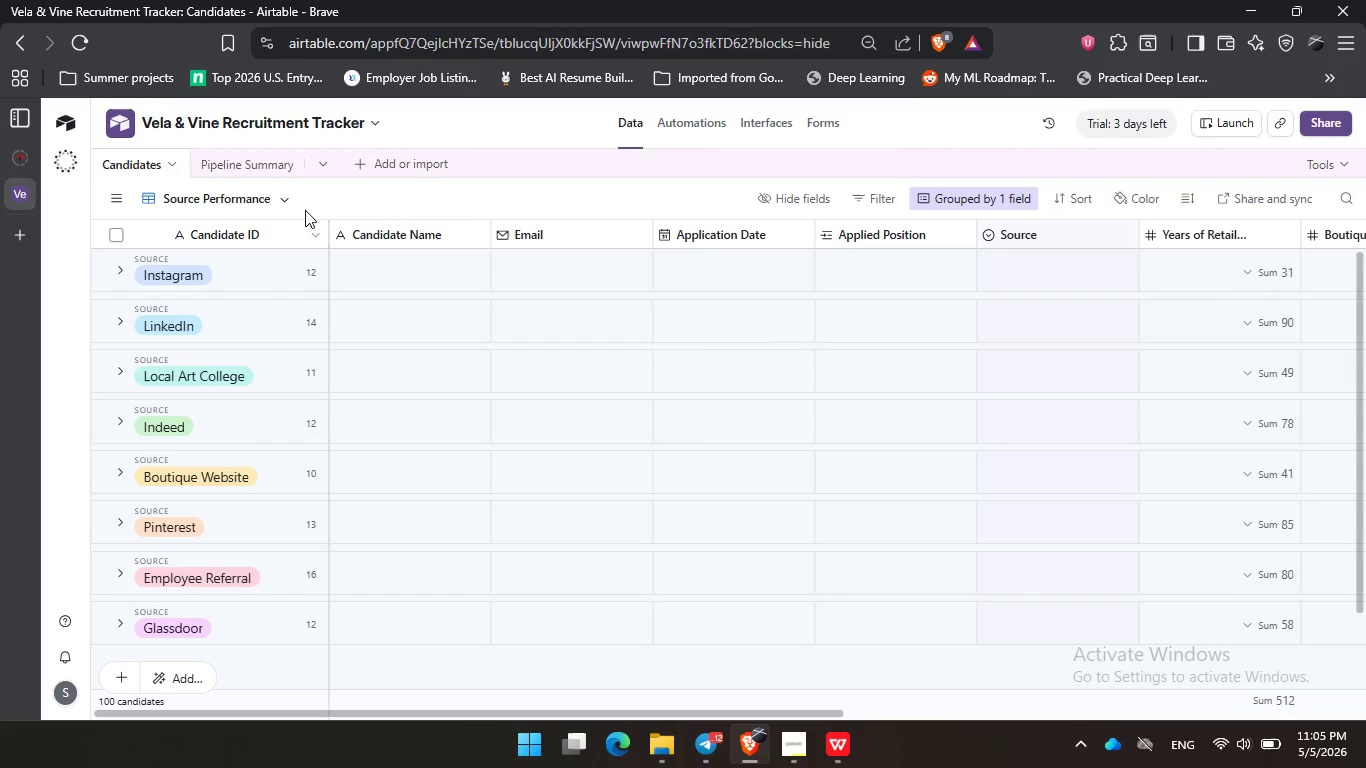 
left_click_drag(start_coordinate=[461, 194], to_coordinate=[467, 194])
 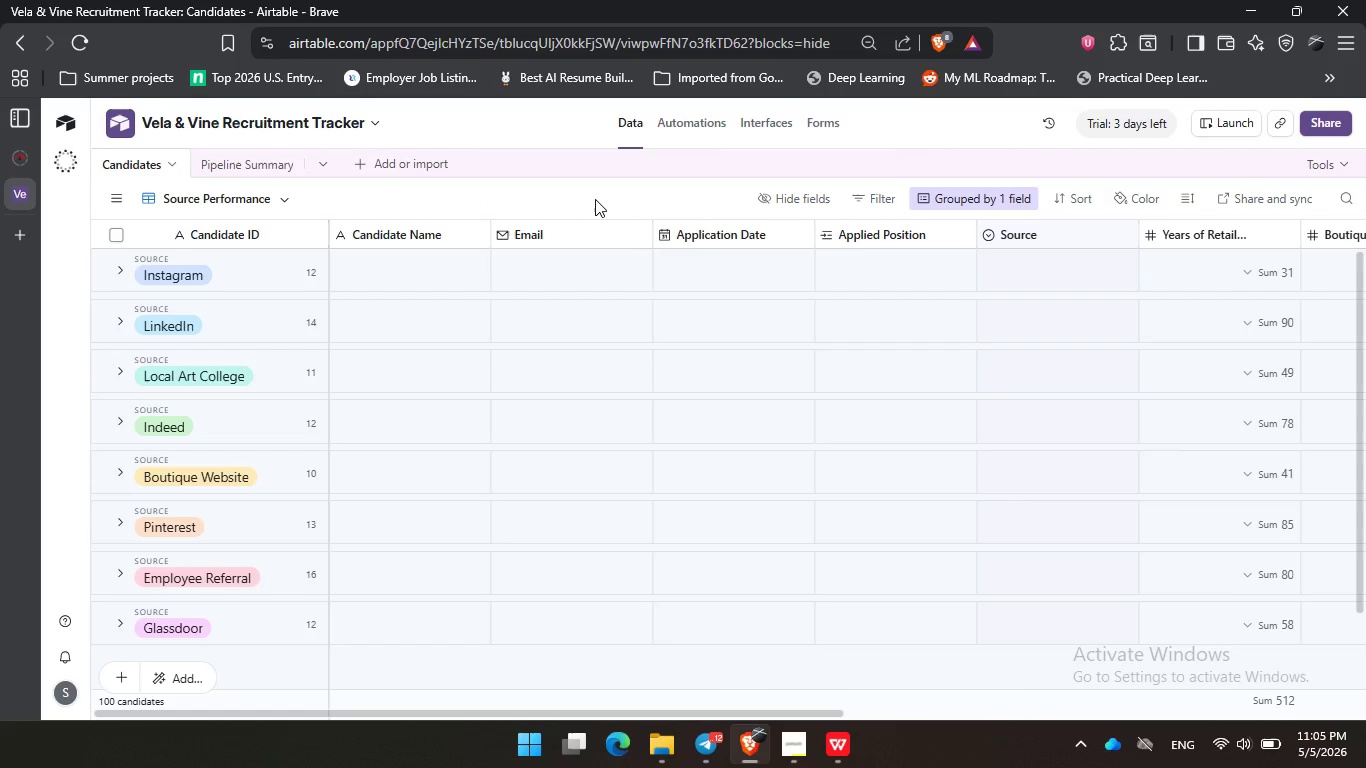 
triple_click([595, 199])
 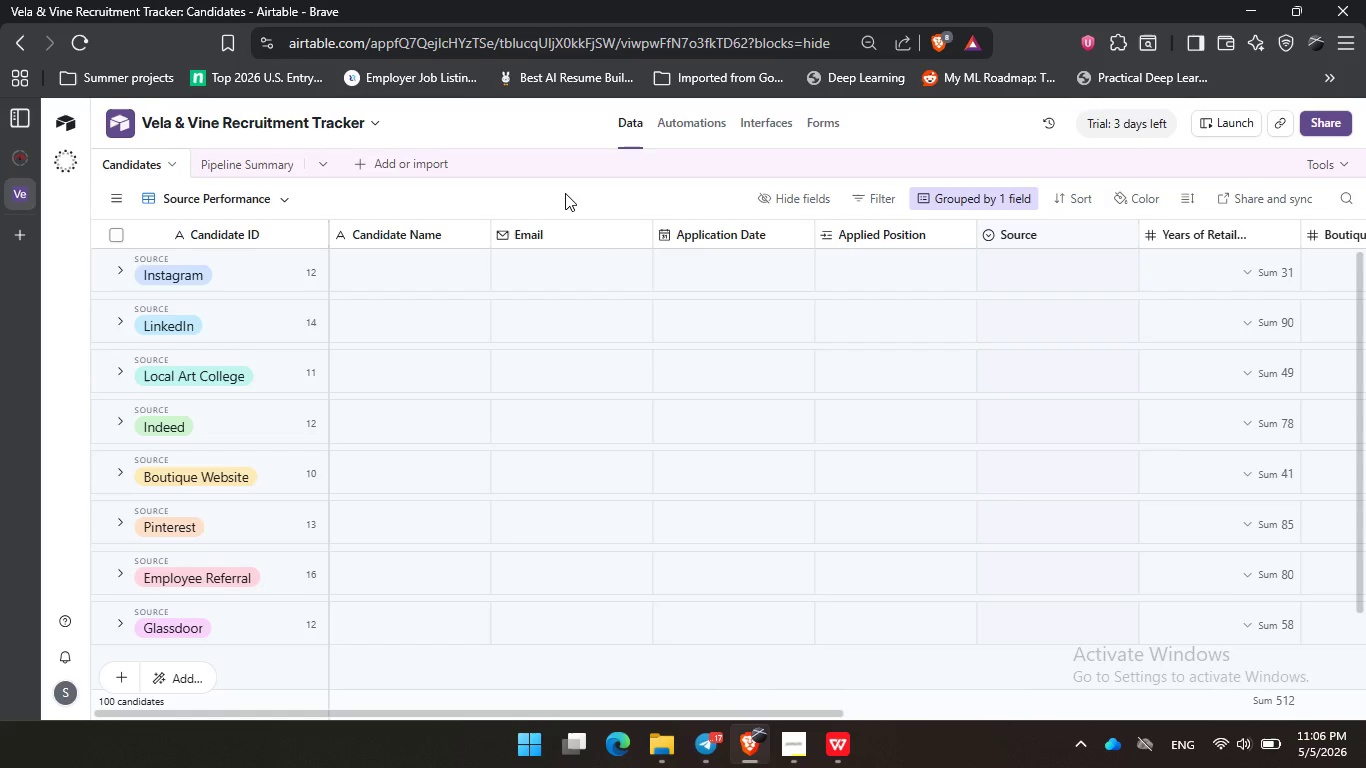 
wait(48.92)
 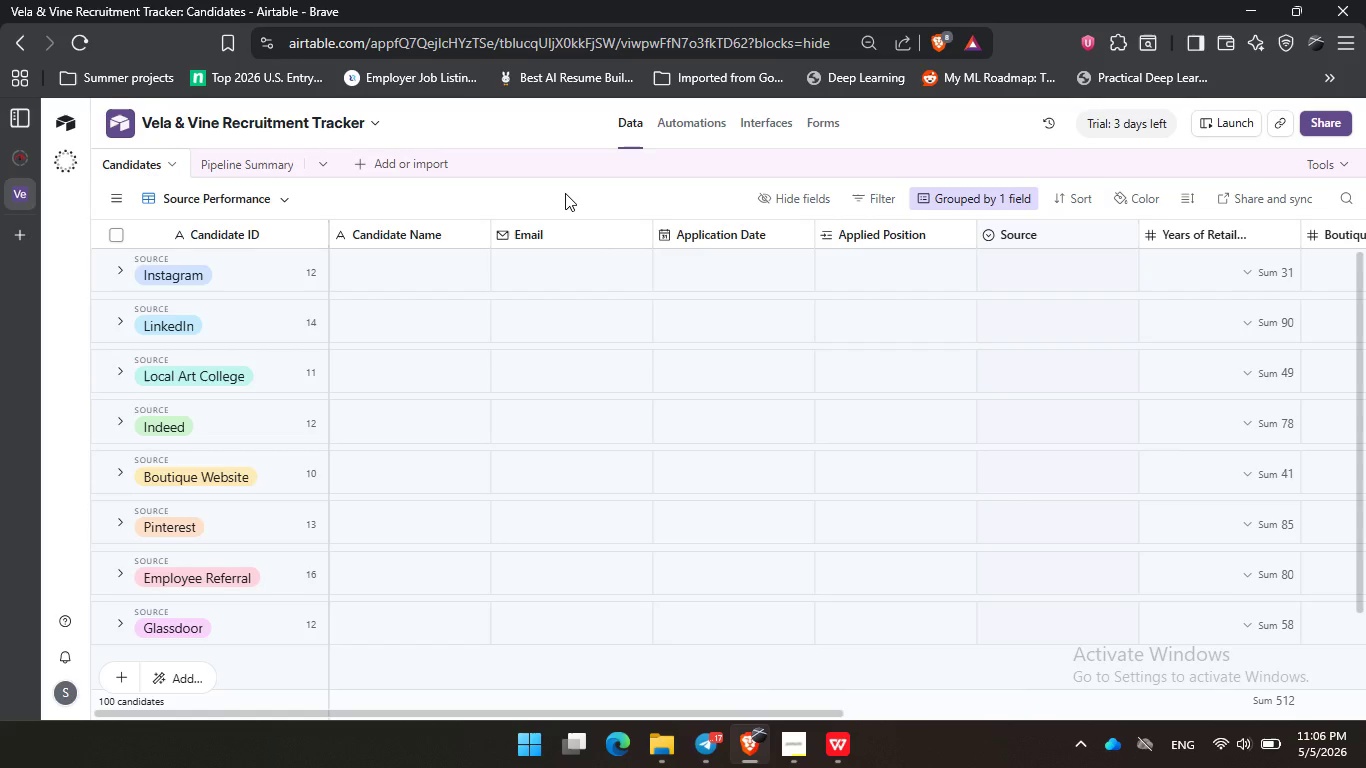 
mouse_move([0, 199])
 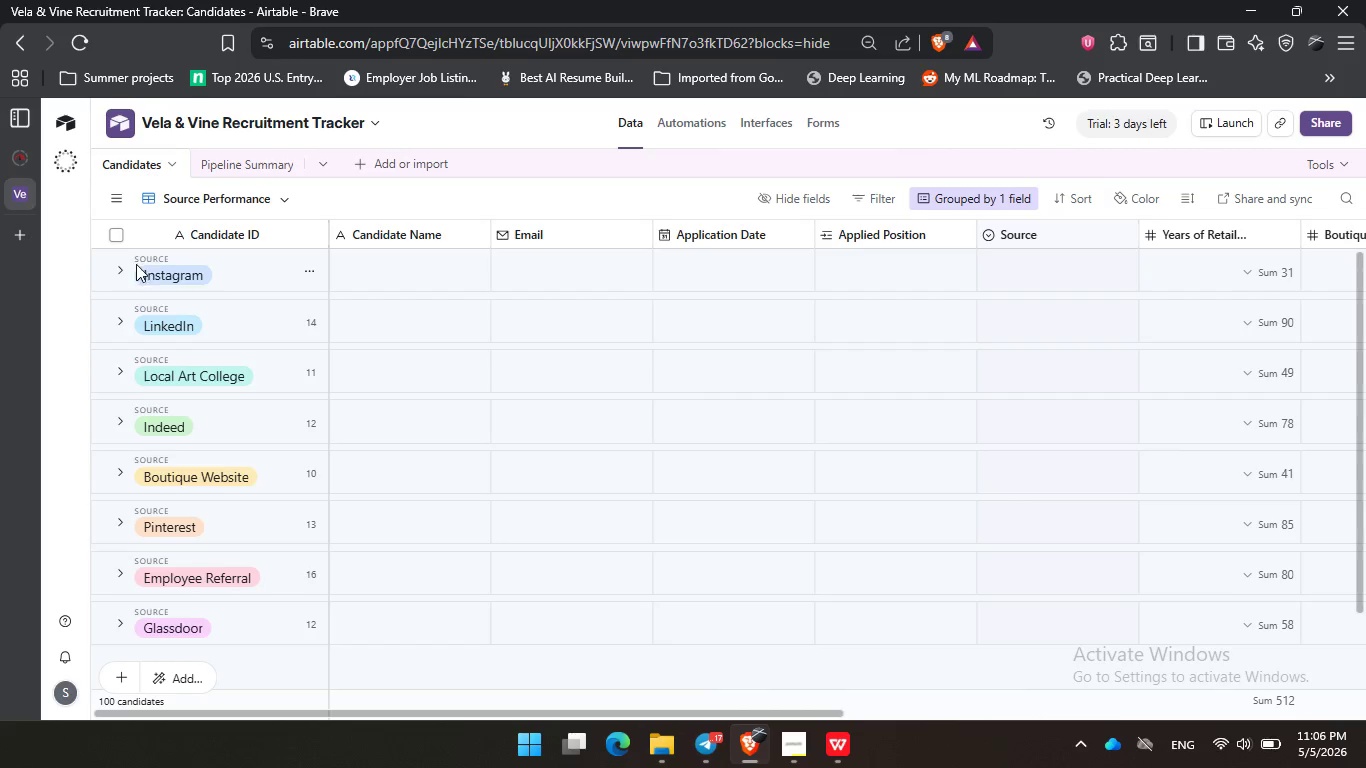 
left_click([120, 273])
 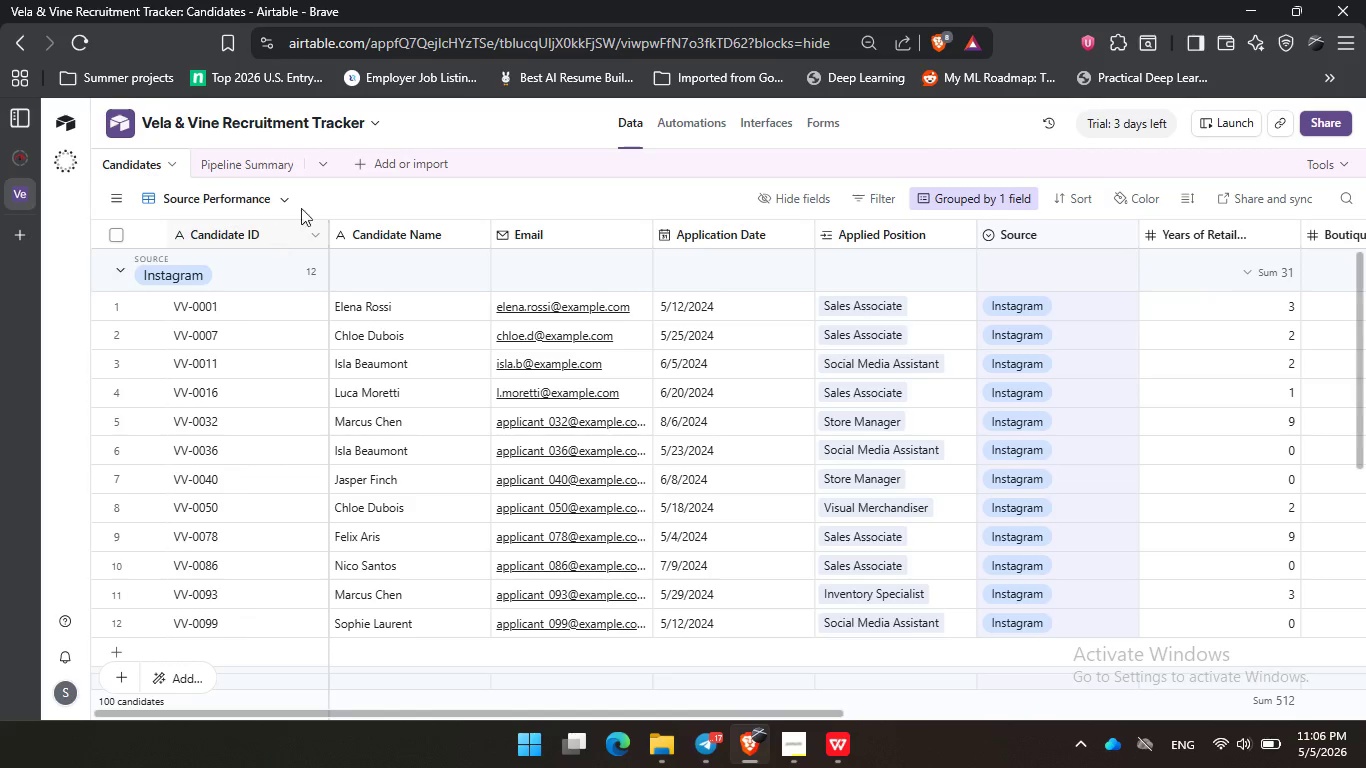 
left_click([351, 187])
 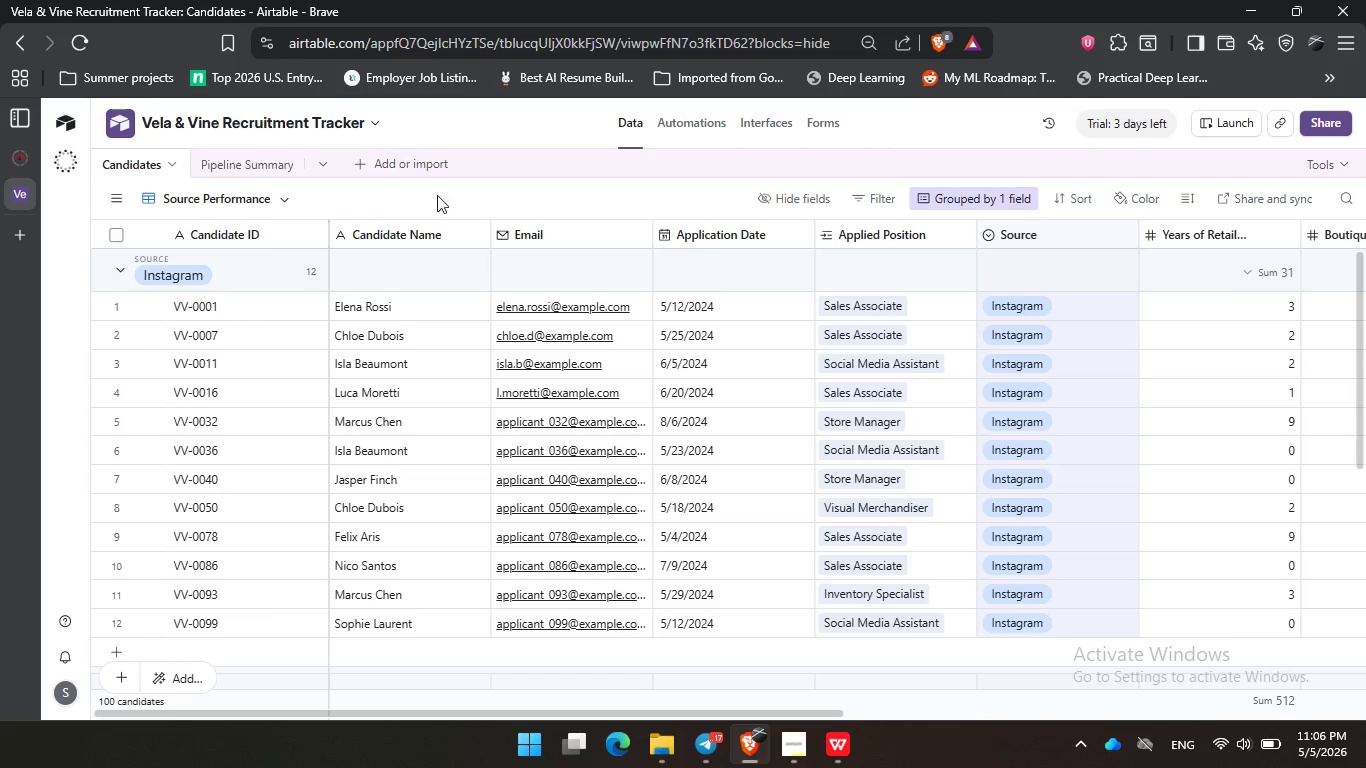 
left_click_drag(start_coordinate=[448, 195], to_coordinate=[457, 195])
 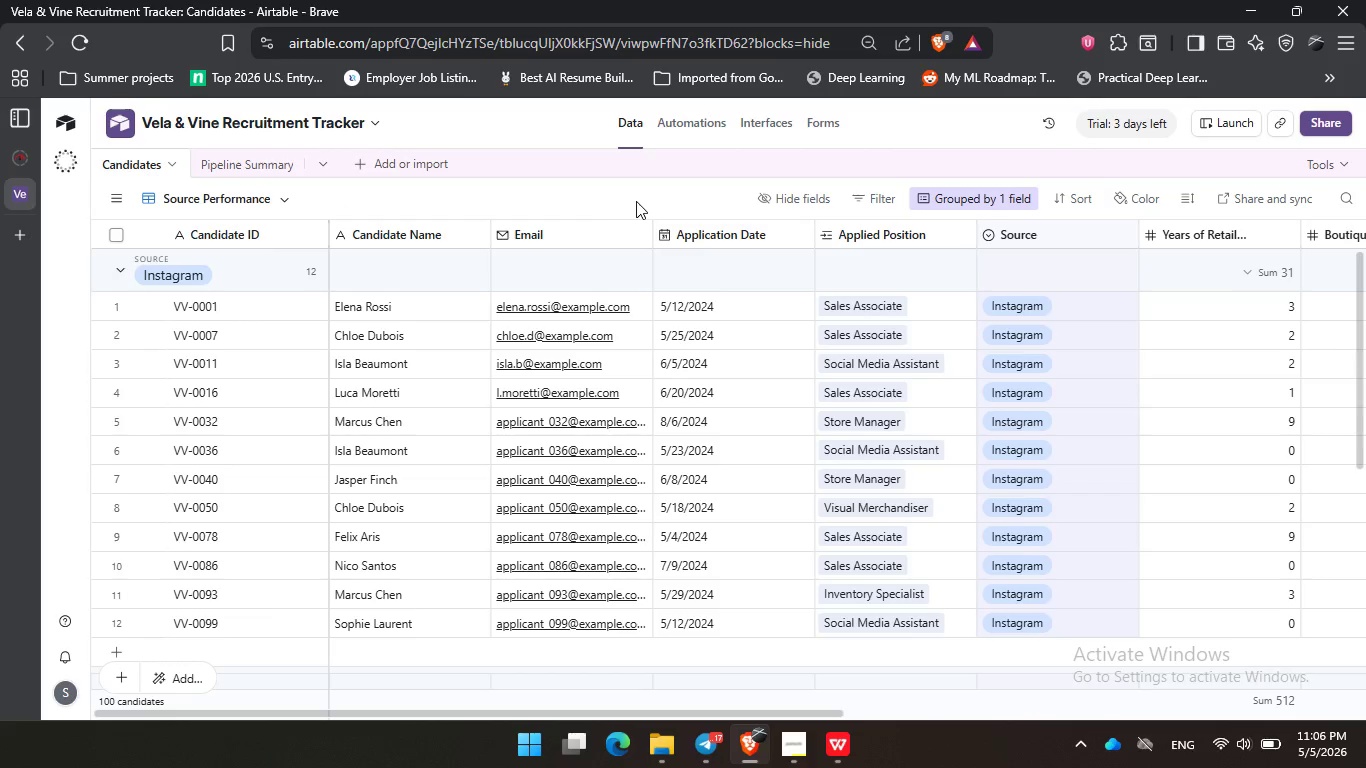 
left_click_drag(start_coordinate=[636, 201], to_coordinate=[644, 201])
 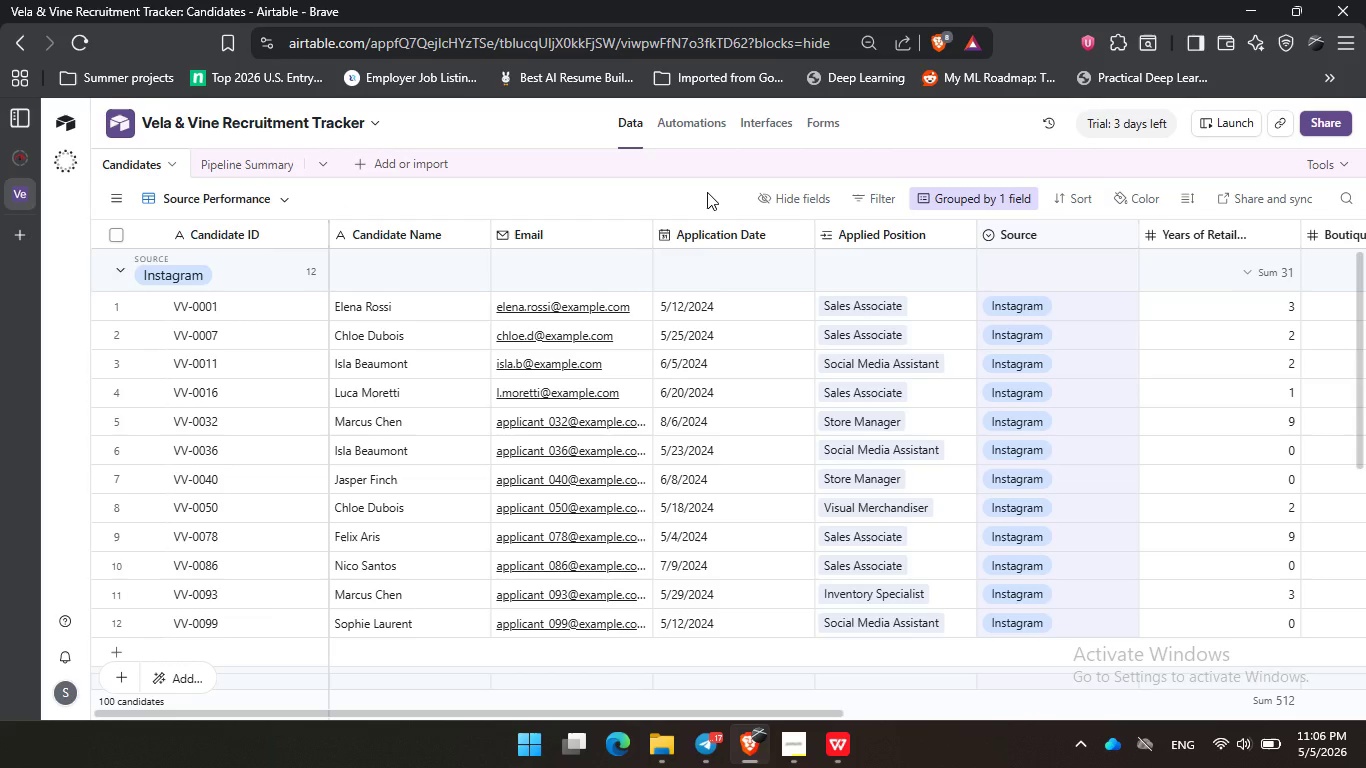 
triple_click([707, 192])
 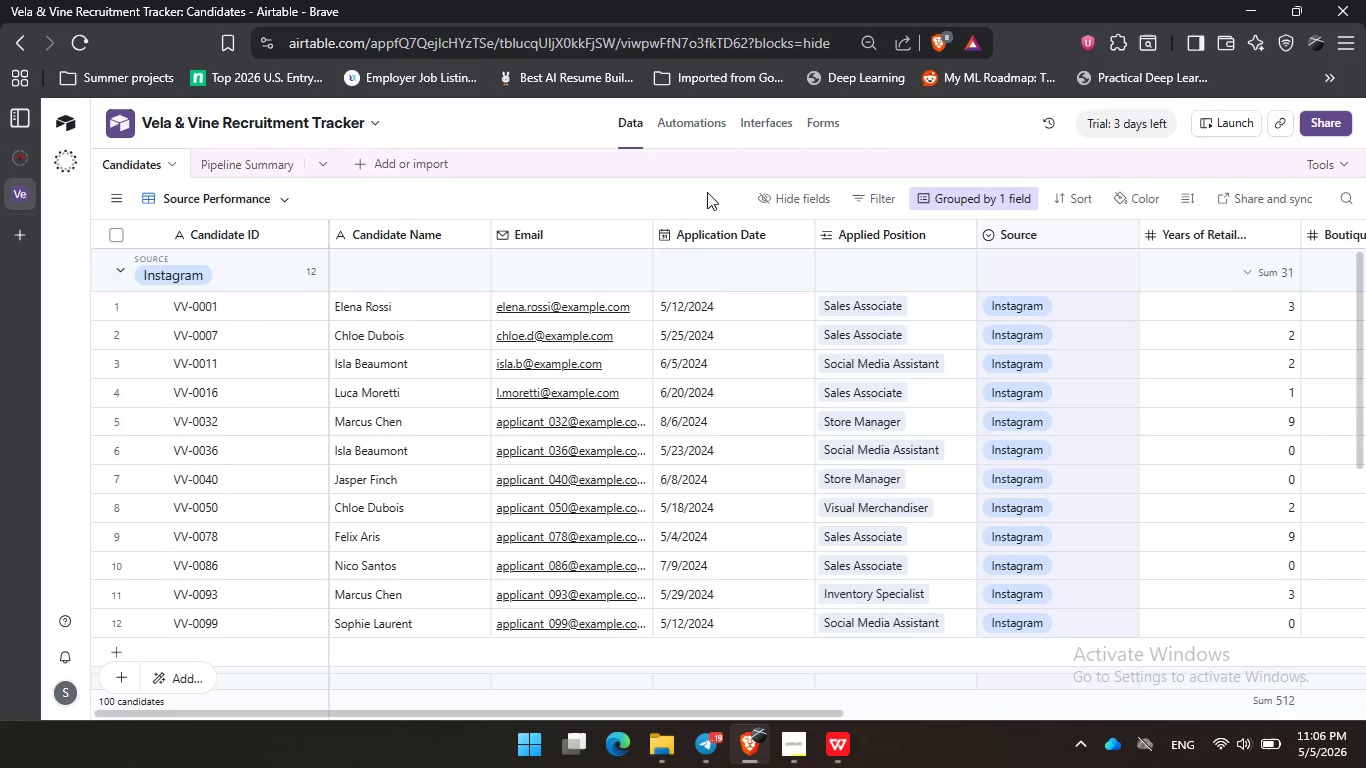 
wait(23.75)
 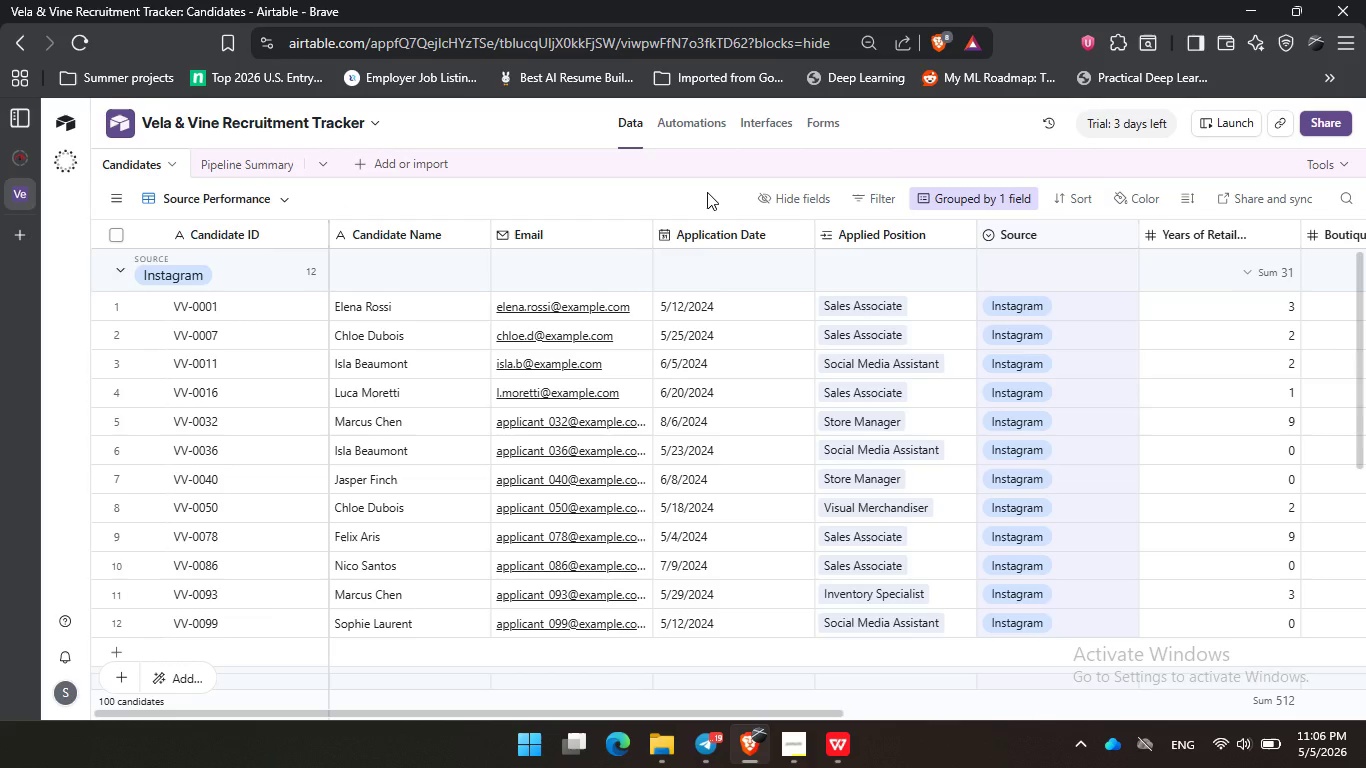 
left_click([345, 205])
 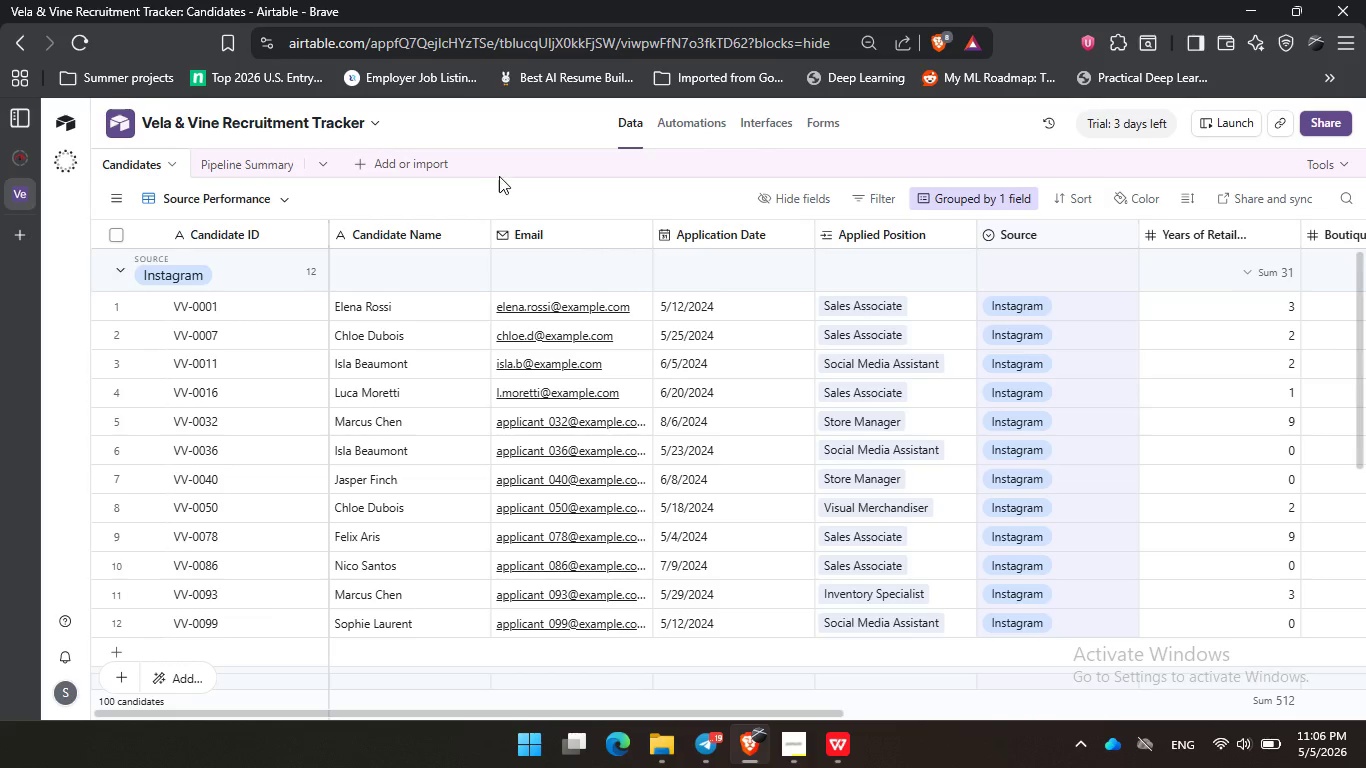 
double_click([499, 176])
 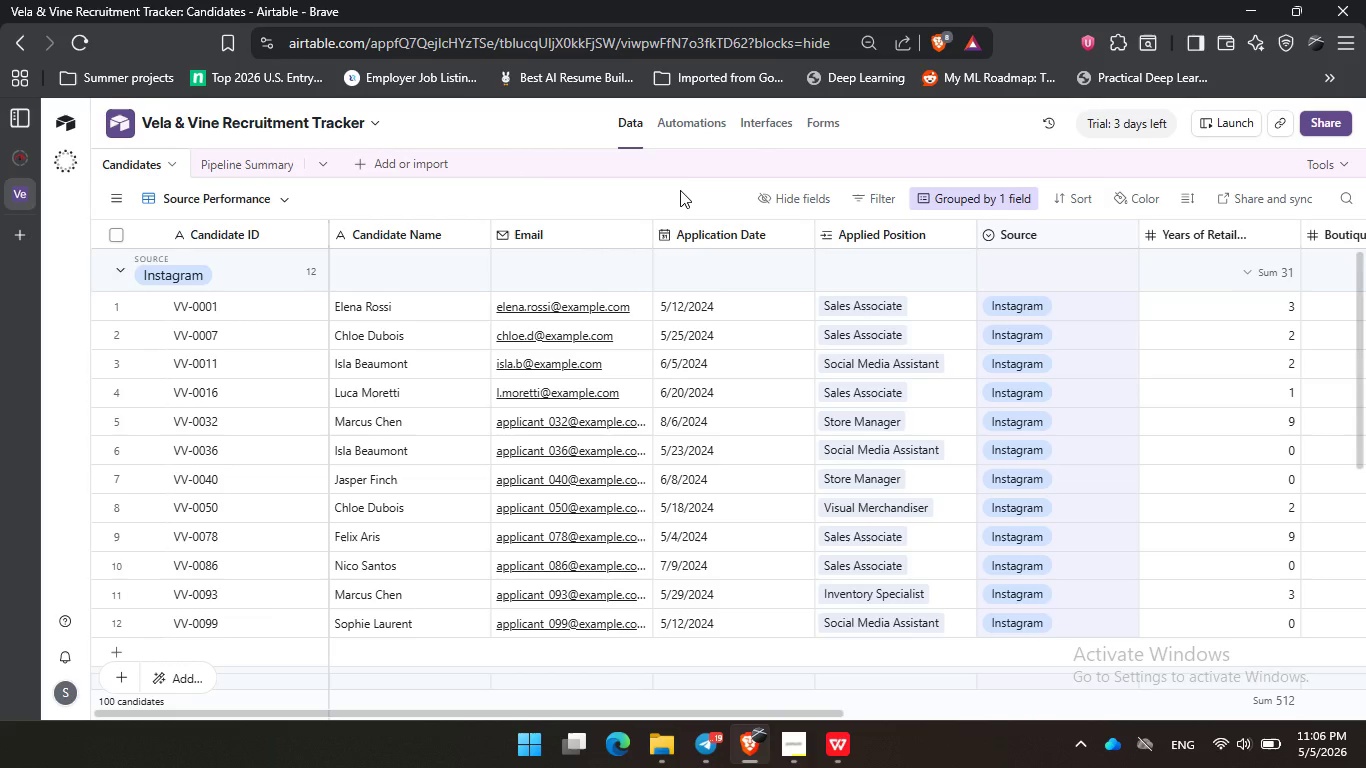 
left_click([680, 190])
 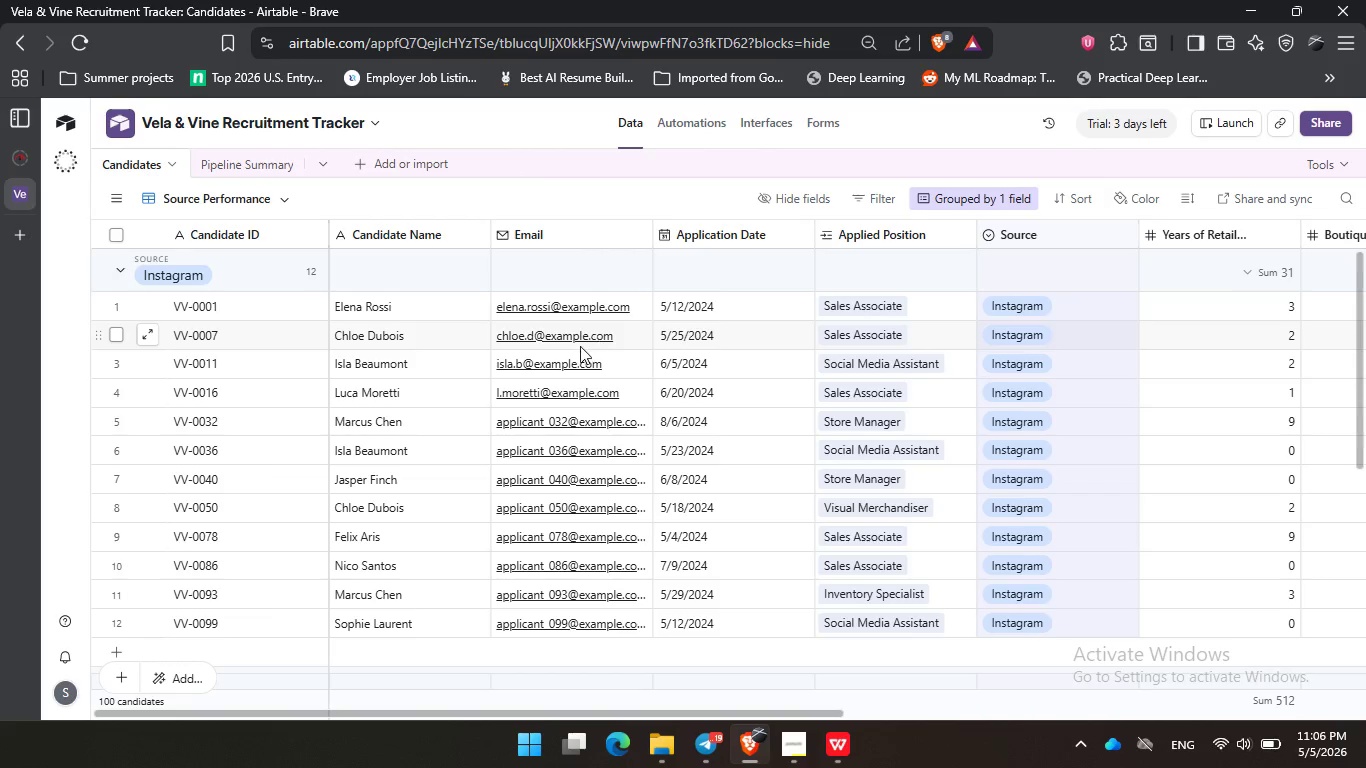 
scroll: coordinate [580, 346], scroll_direction: down, amount: 1.0
 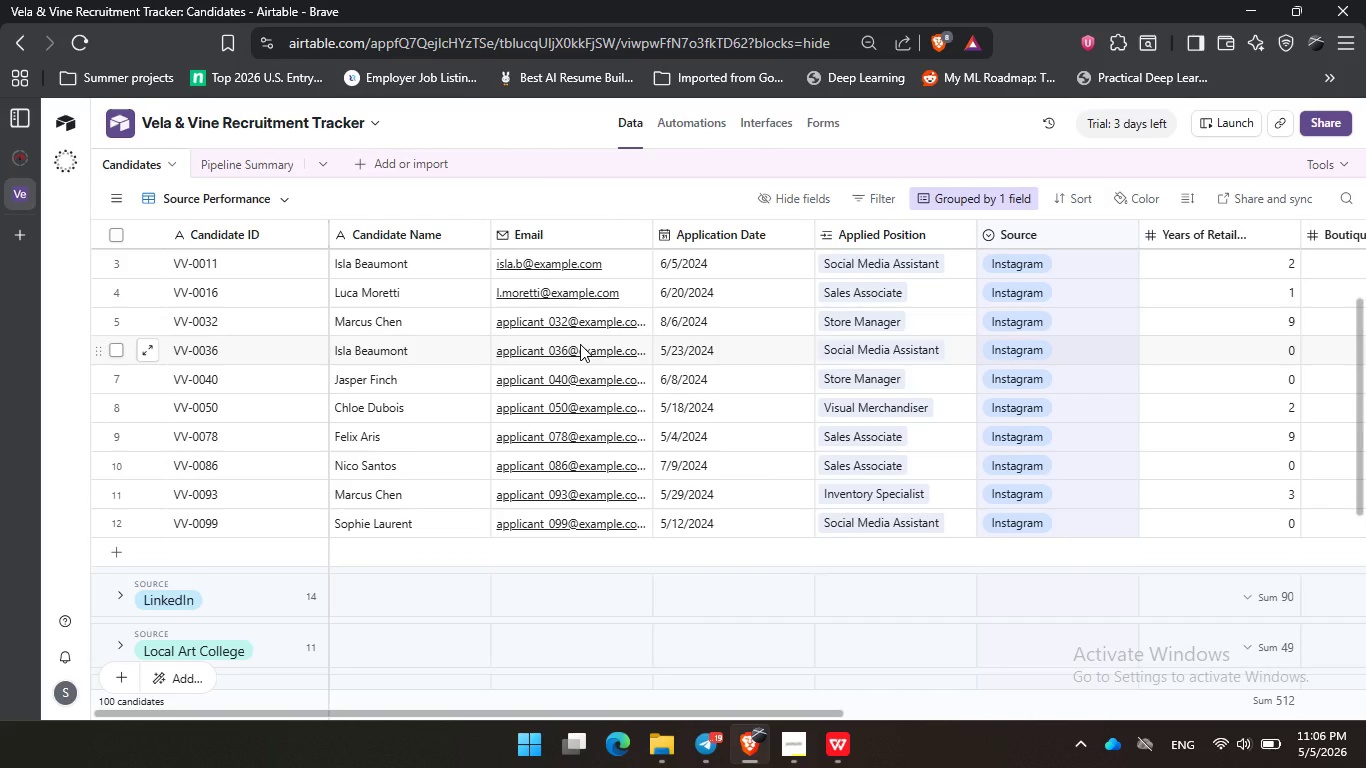 
scroll: coordinate [580, 344], scroll_direction: up, amount: 1.0
 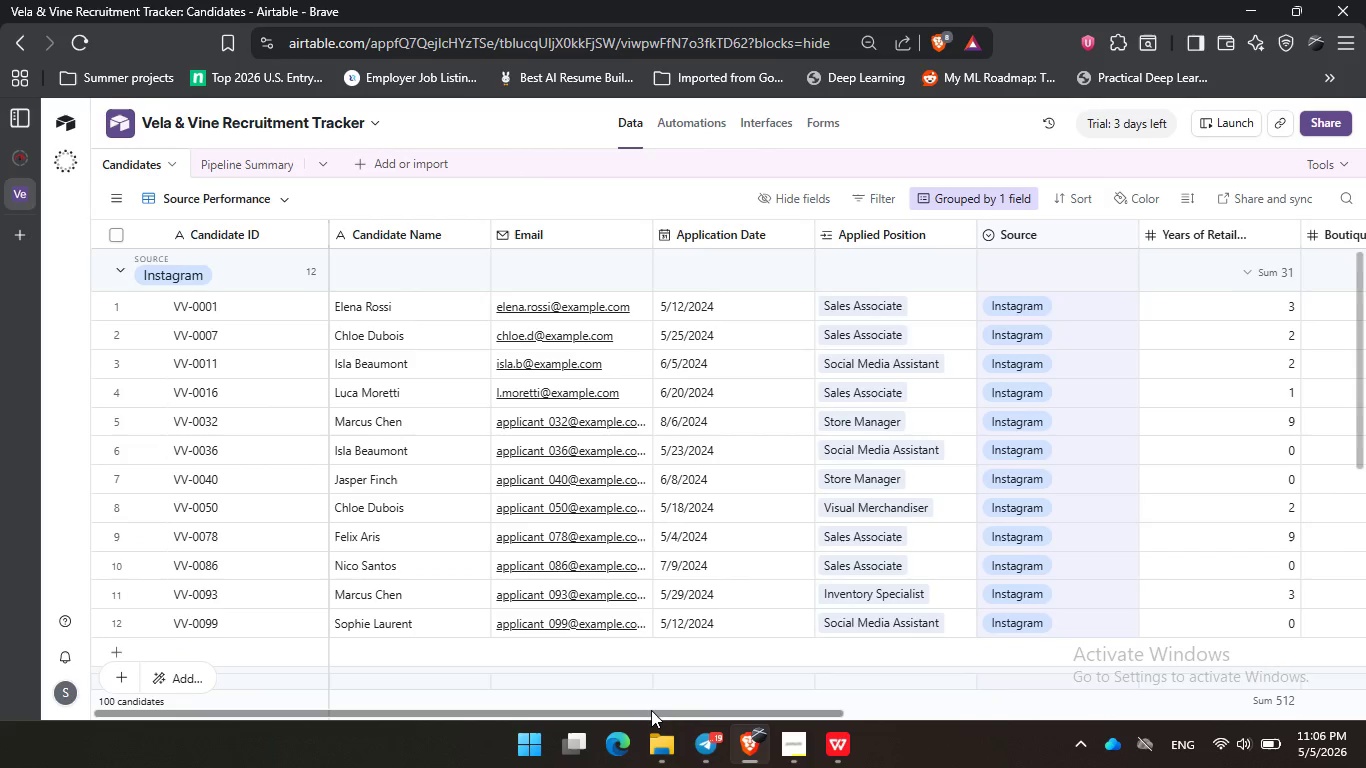 
left_click_drag(start_coordinate=[651, 711], to_coordinate=[540, 729])
 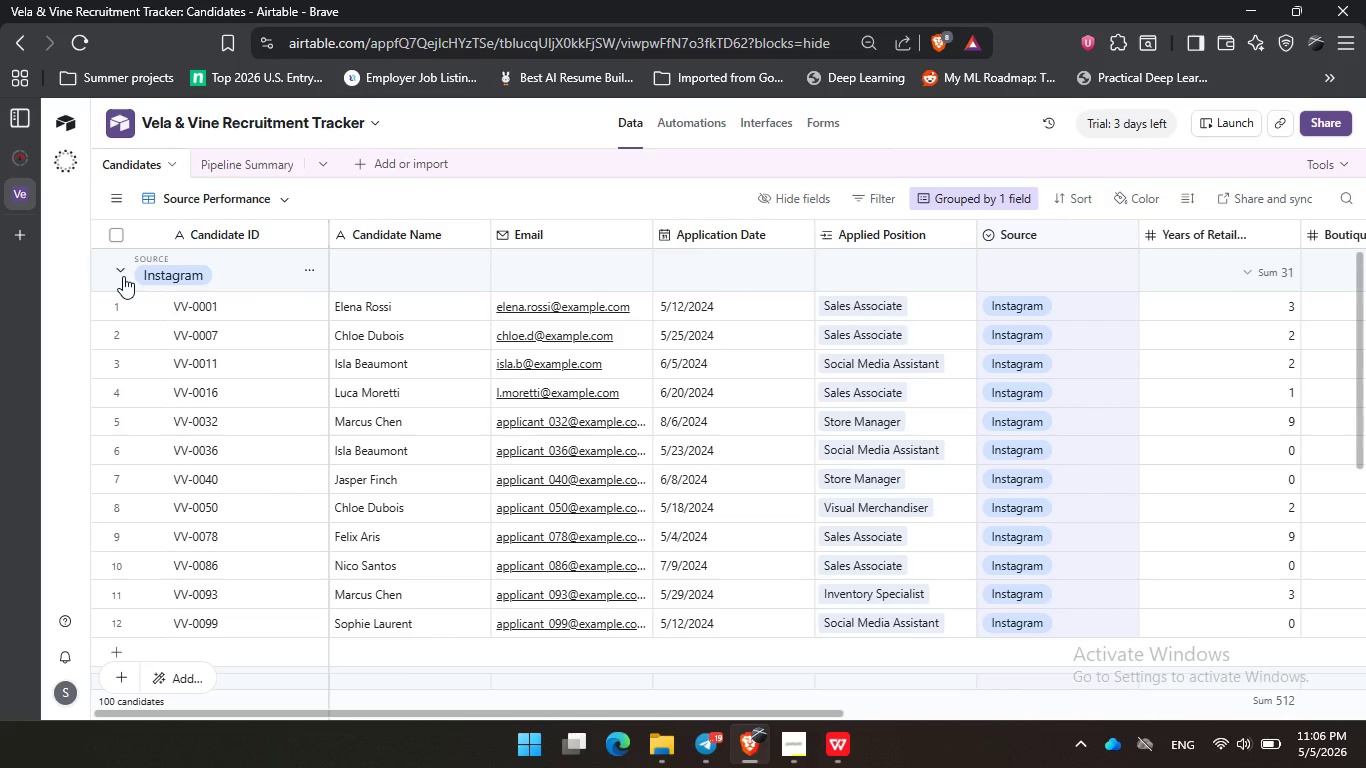 
left_click([123, 276])
 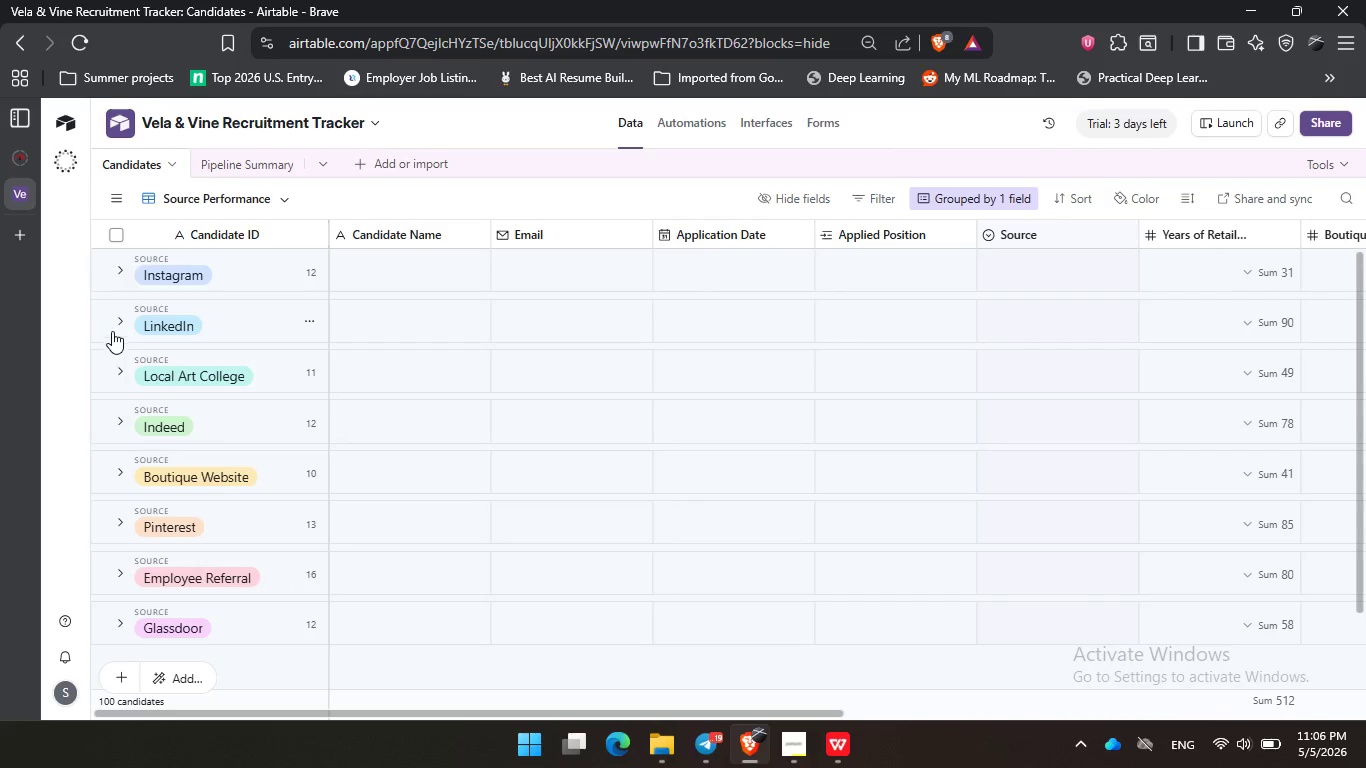 
left_click([122, 315])
 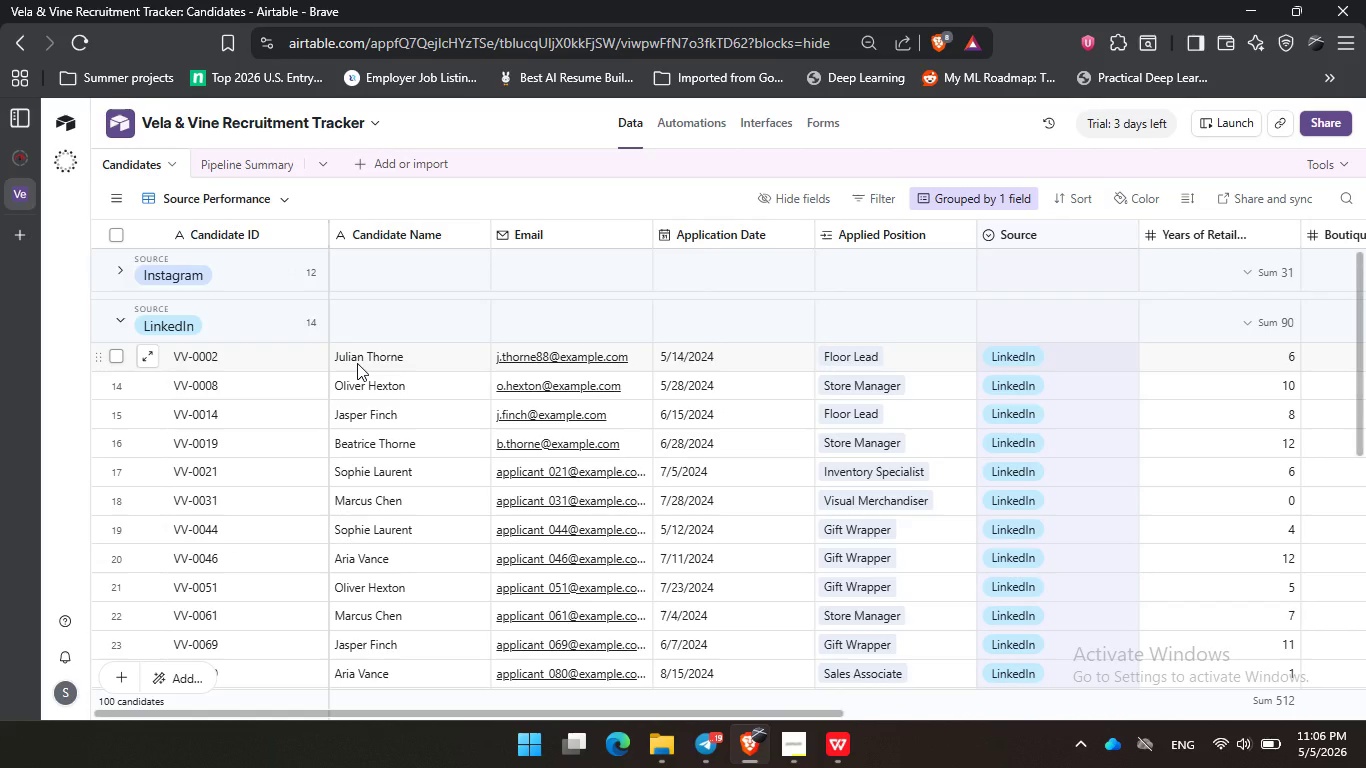 
scroll: coordinate [357, 363], scroll_direction: down, amount: 1.0
 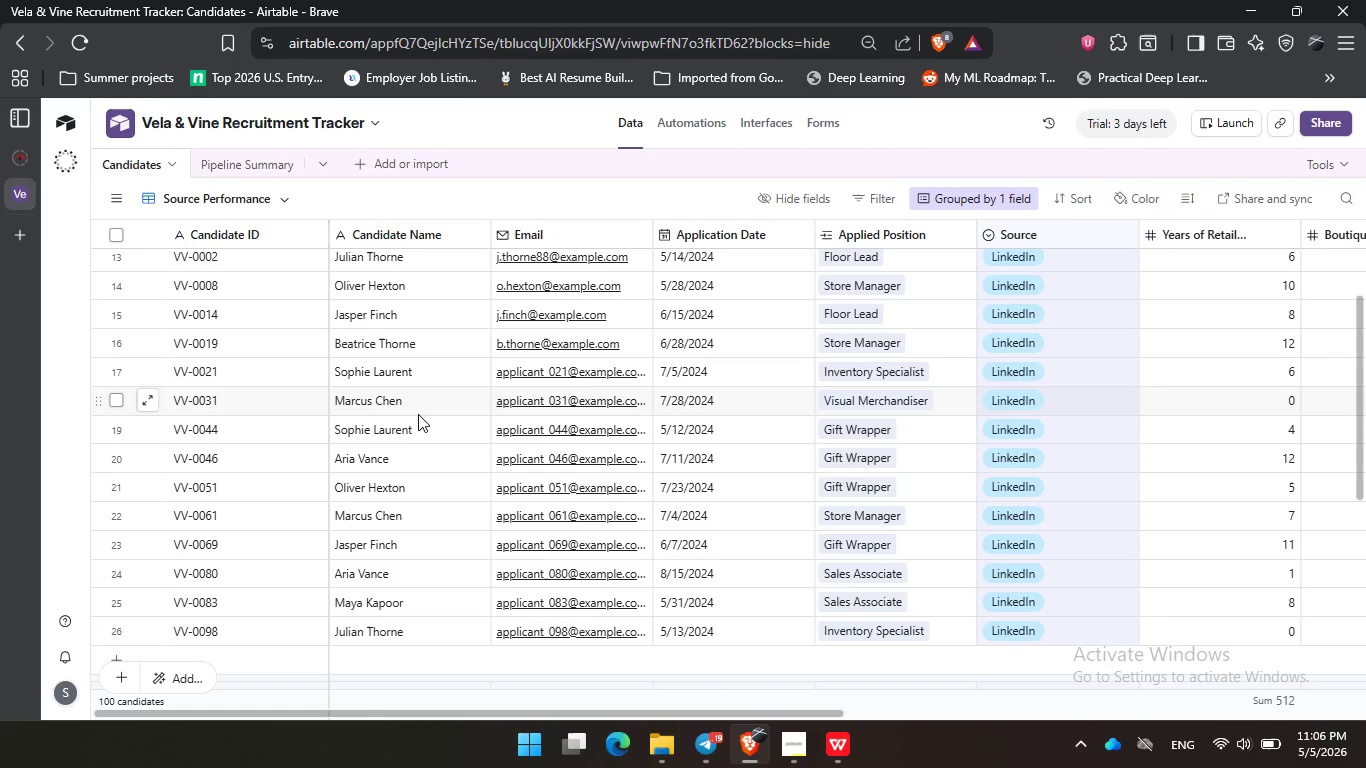 
scroll: coordinate [418, 414], scroll_direction: up, amount: 1.0
 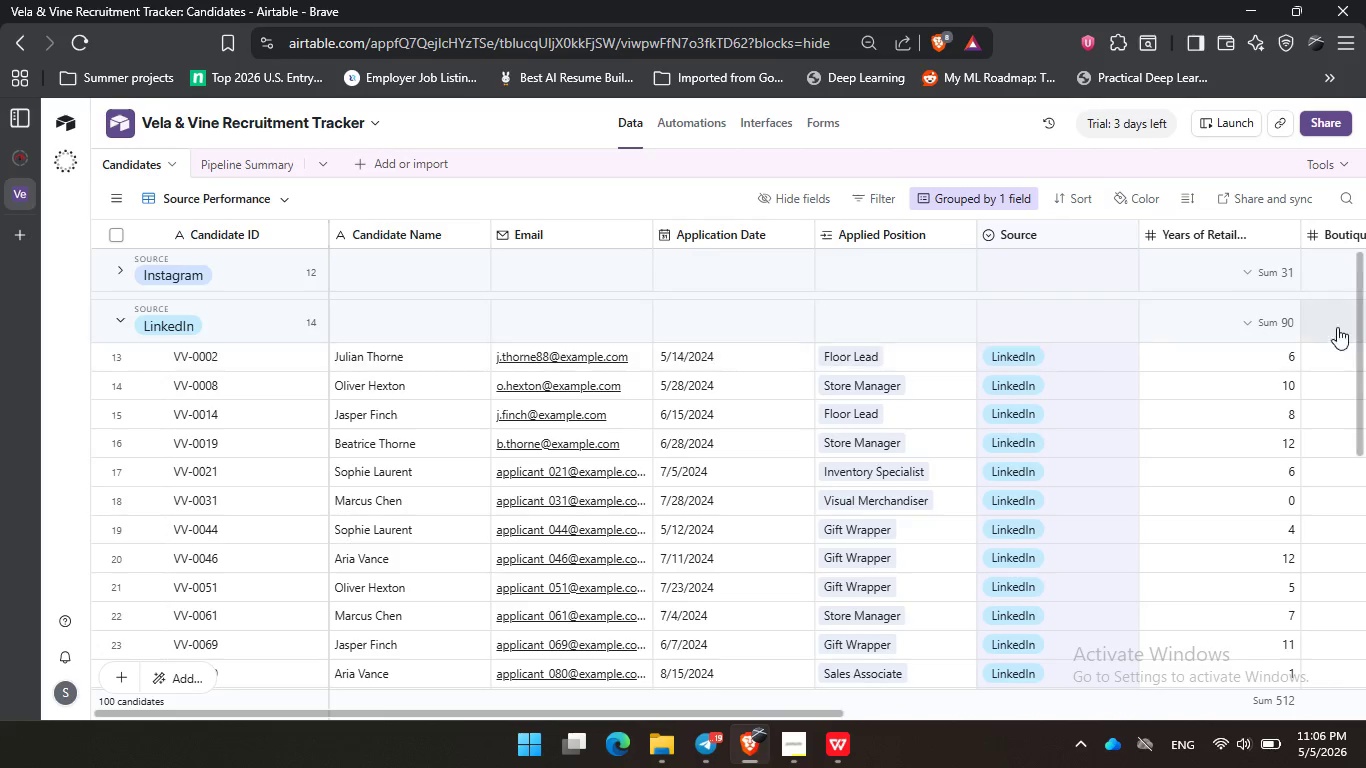 
left_click_drag(start_coordinate=[1365, 318], to_coordinate=[1359, 346])
 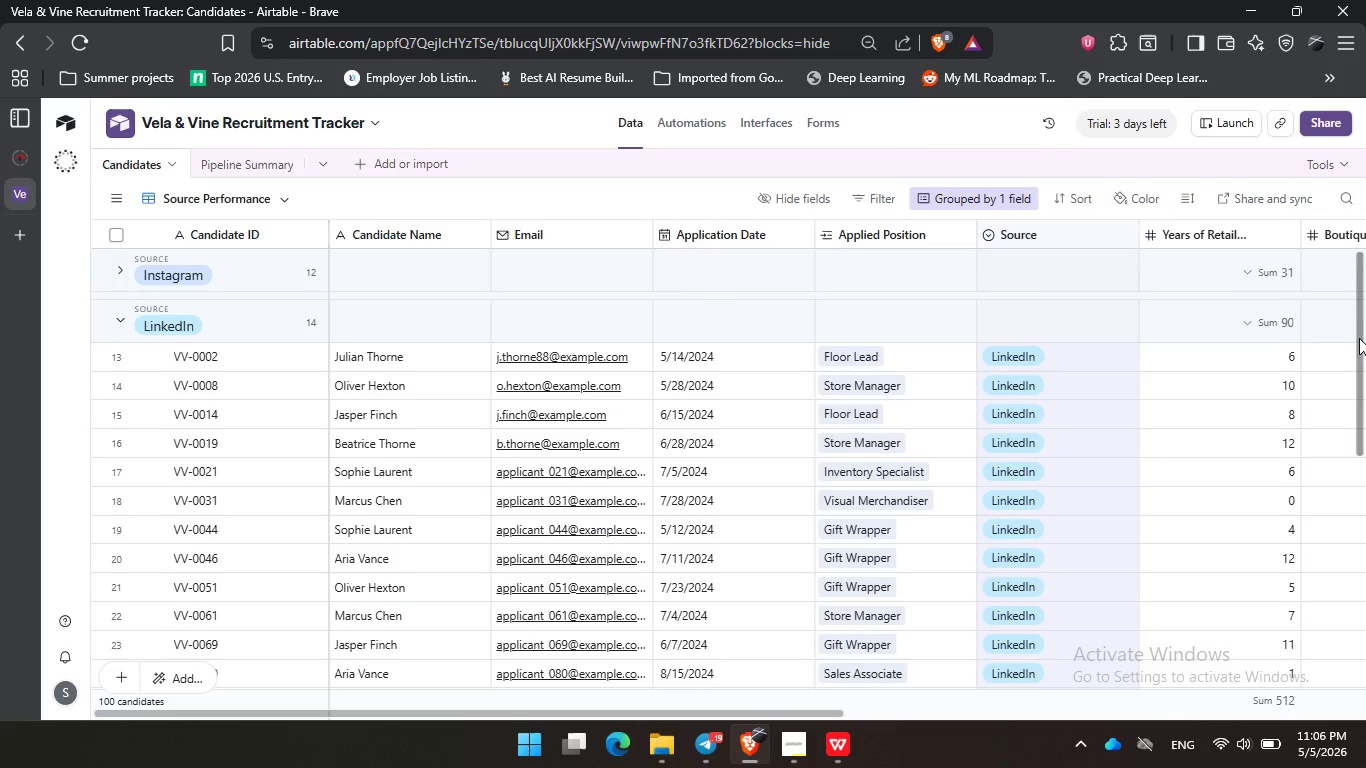 
left_click_drag(start_coordinate=[1359, 337], to_coordinate=[1355, 357])
 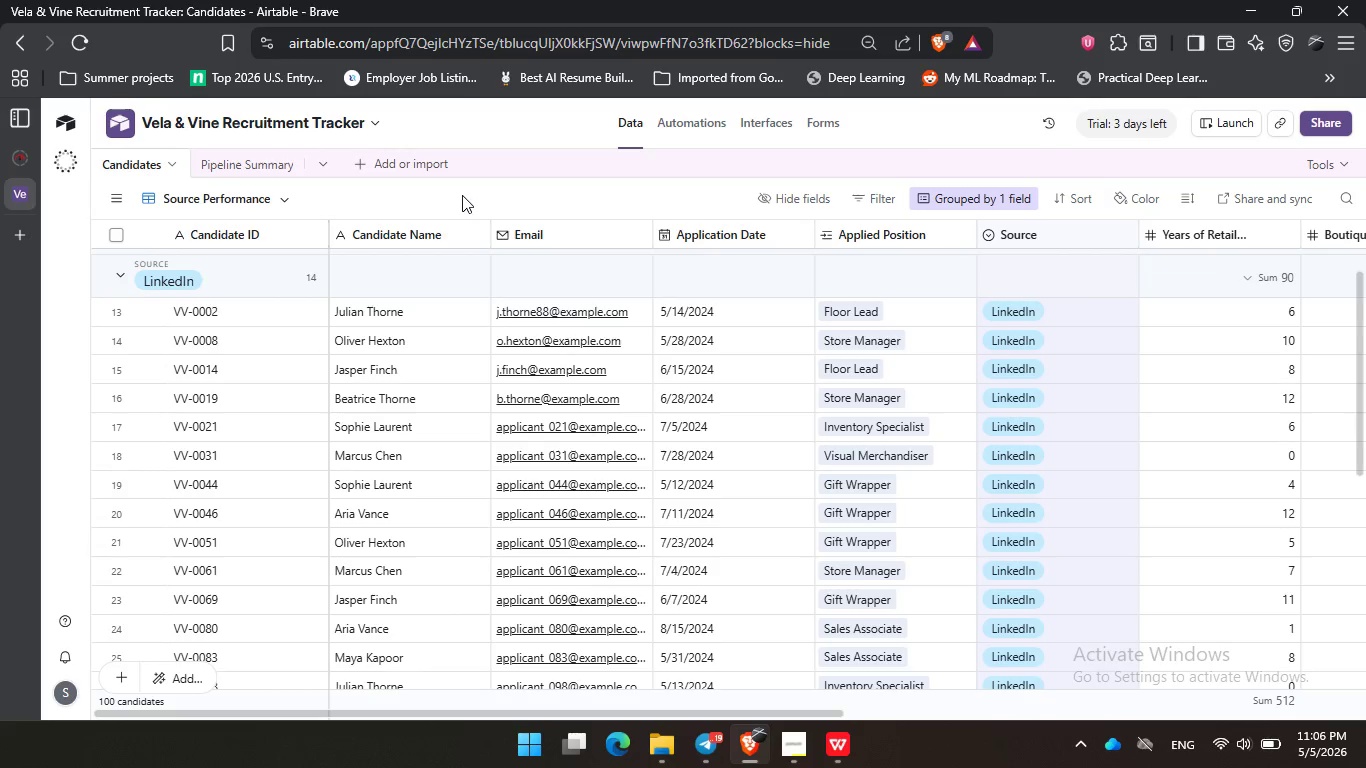 
double_click([567, 195])
 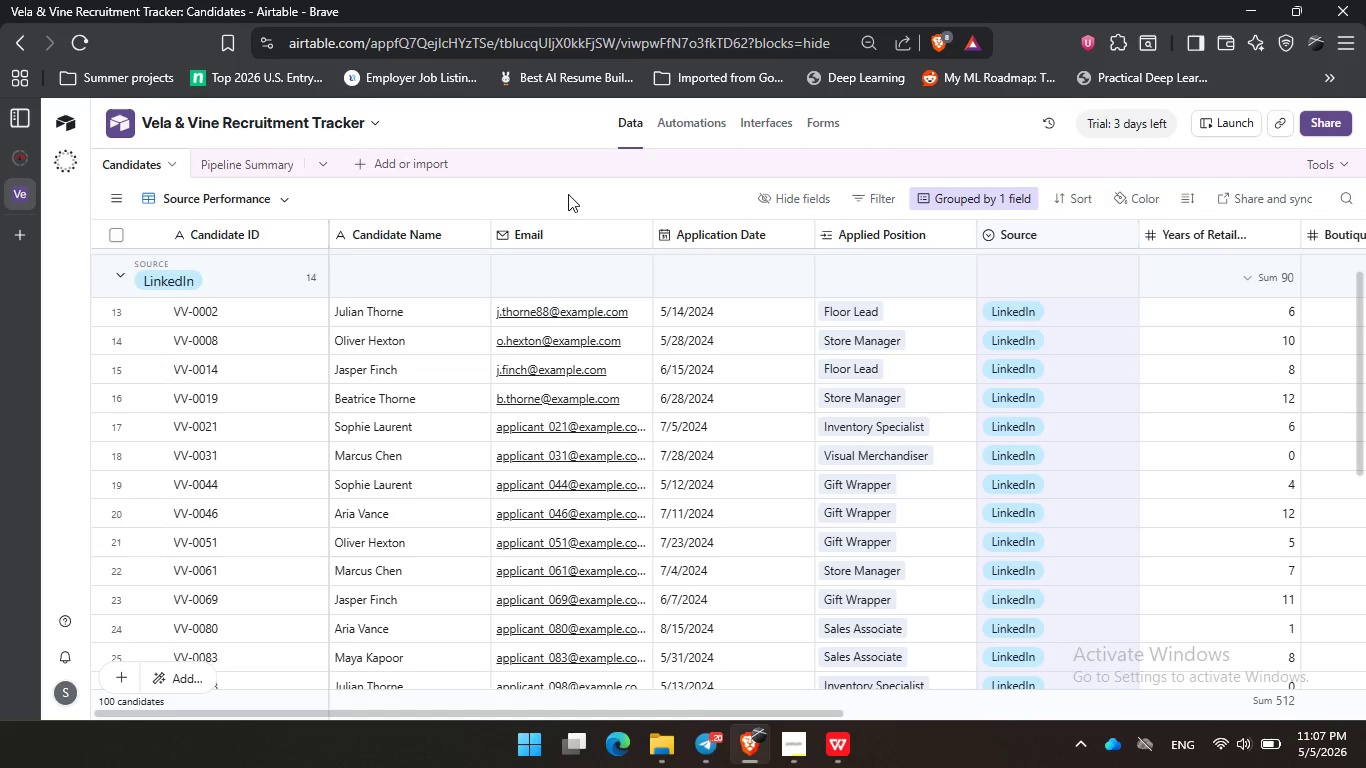 
wait(56.14)
 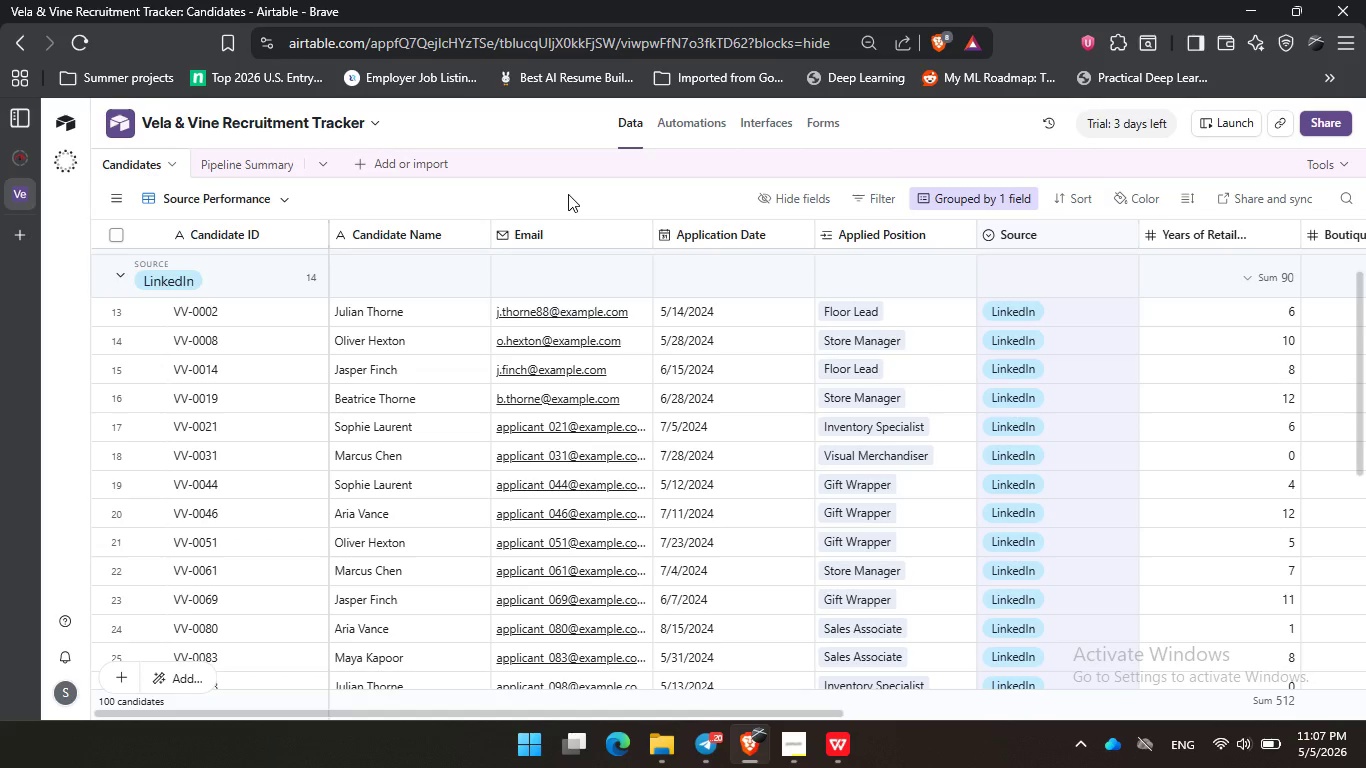 
left_click([430, 196])
 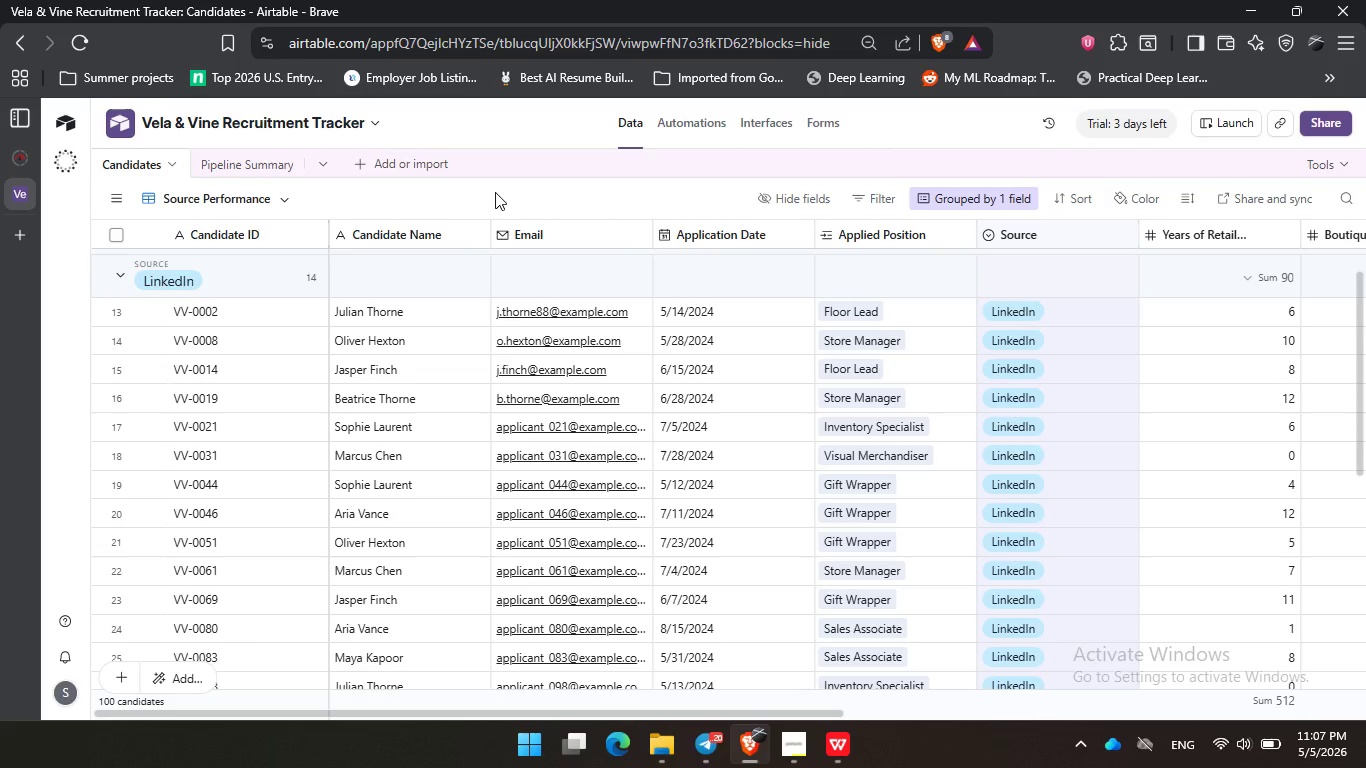 
wait(7.11)
 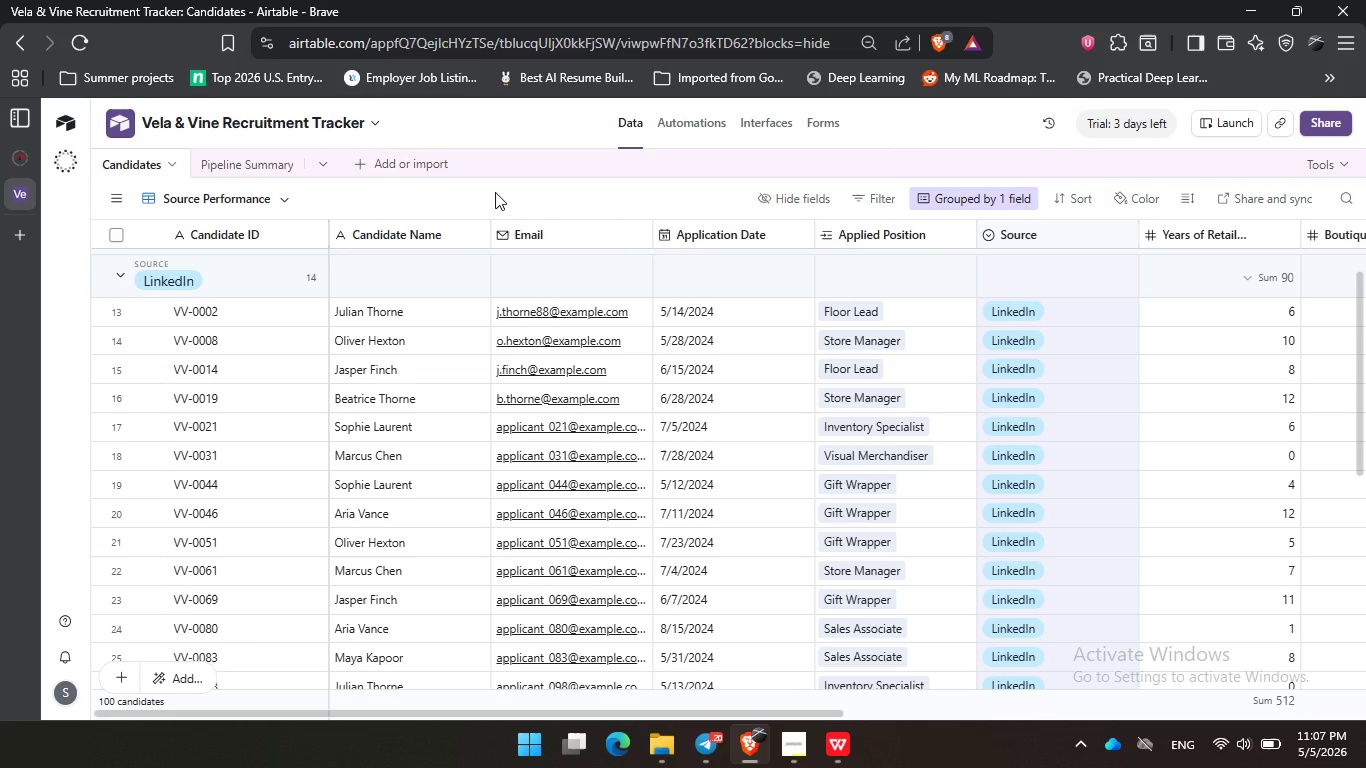 
double_click([672, 187])
 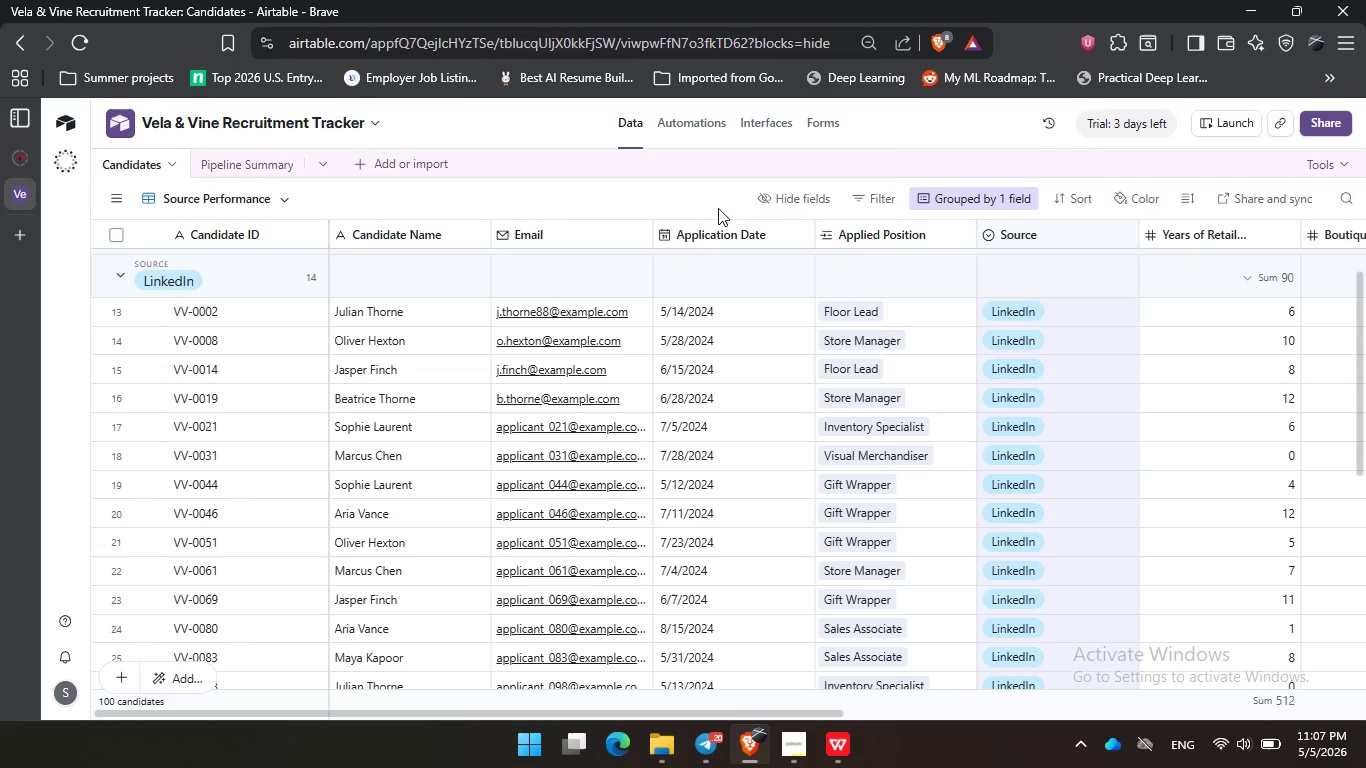 
triple_click([718, 208])
 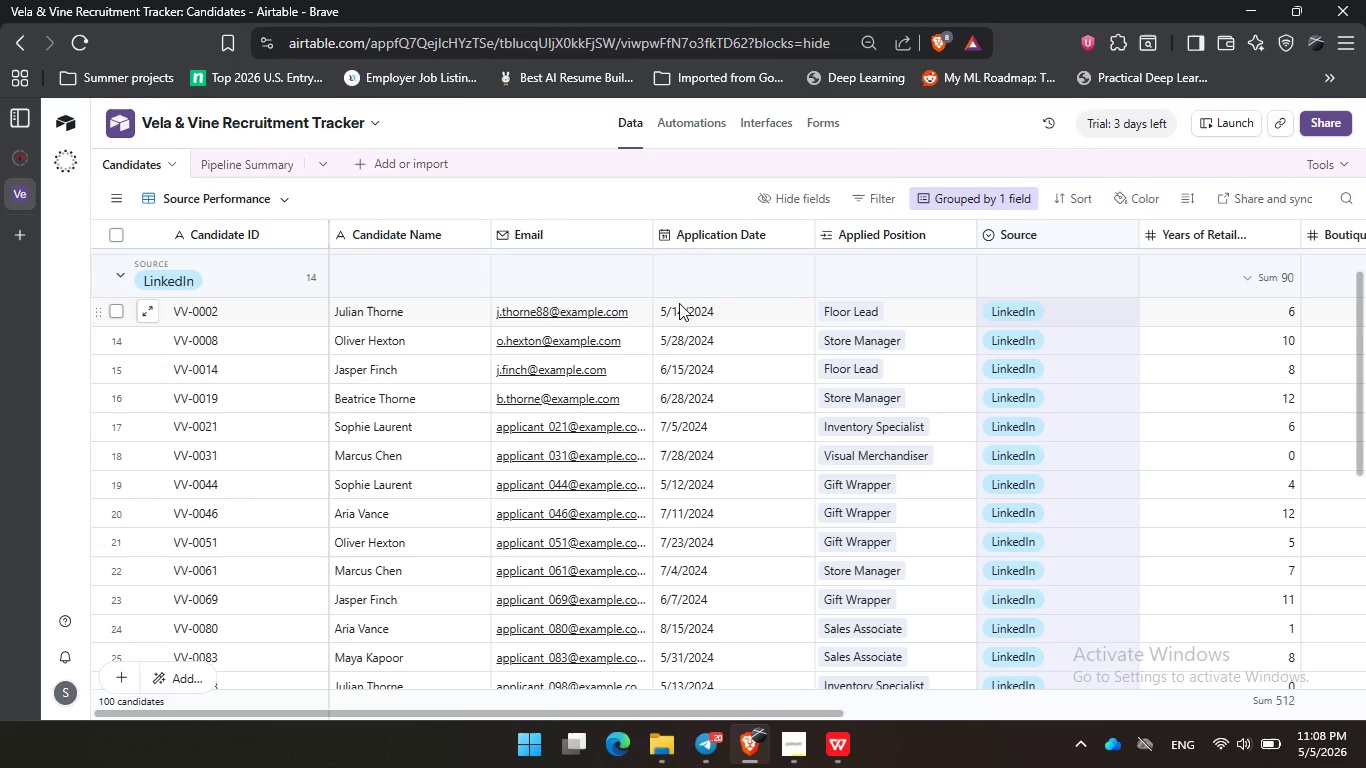 
scroll: coordinate [679, 354], scroll_direction: down, amount: 1.0
 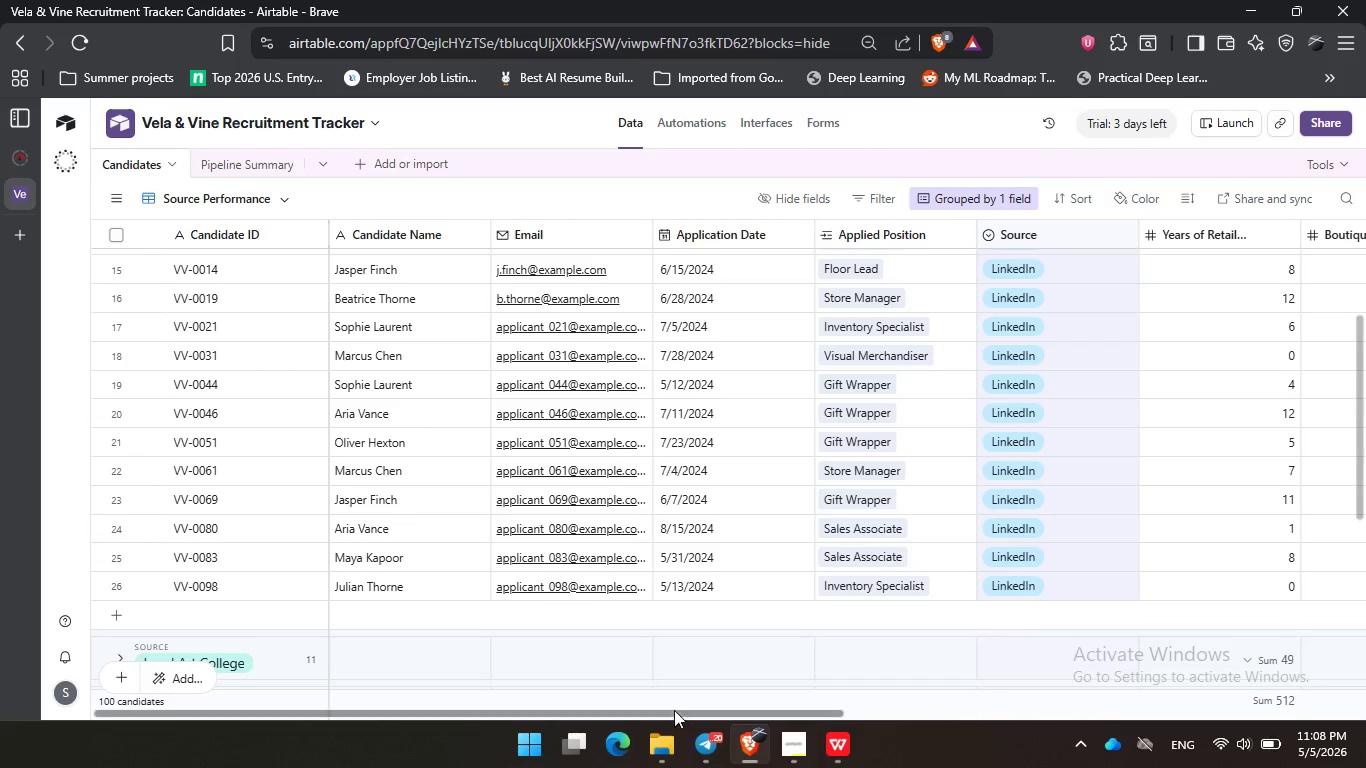 
left_click_drag(start_coordinate=[675, 716], to_coordinate=[502, 759])
 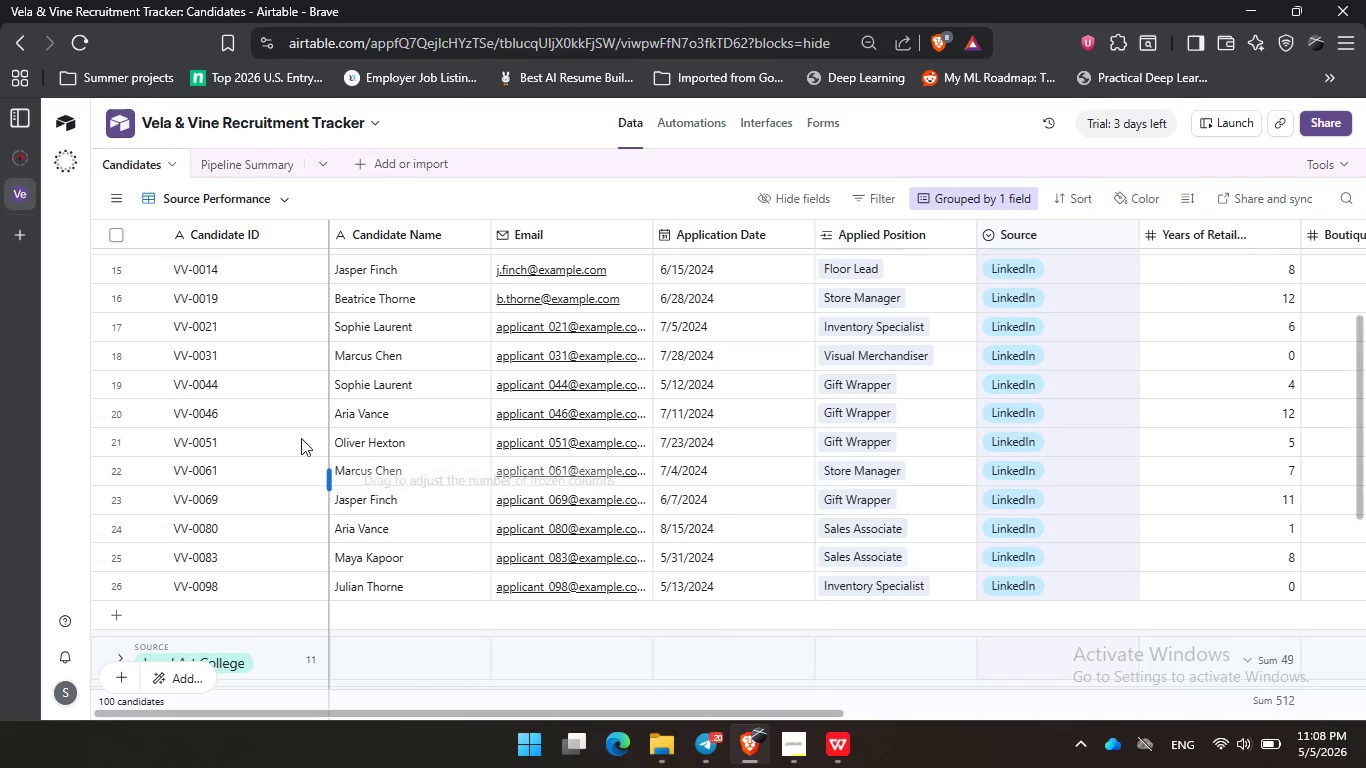 
scroll: coordinate [234, 341], scroll_direction: up, amount: 3.0
 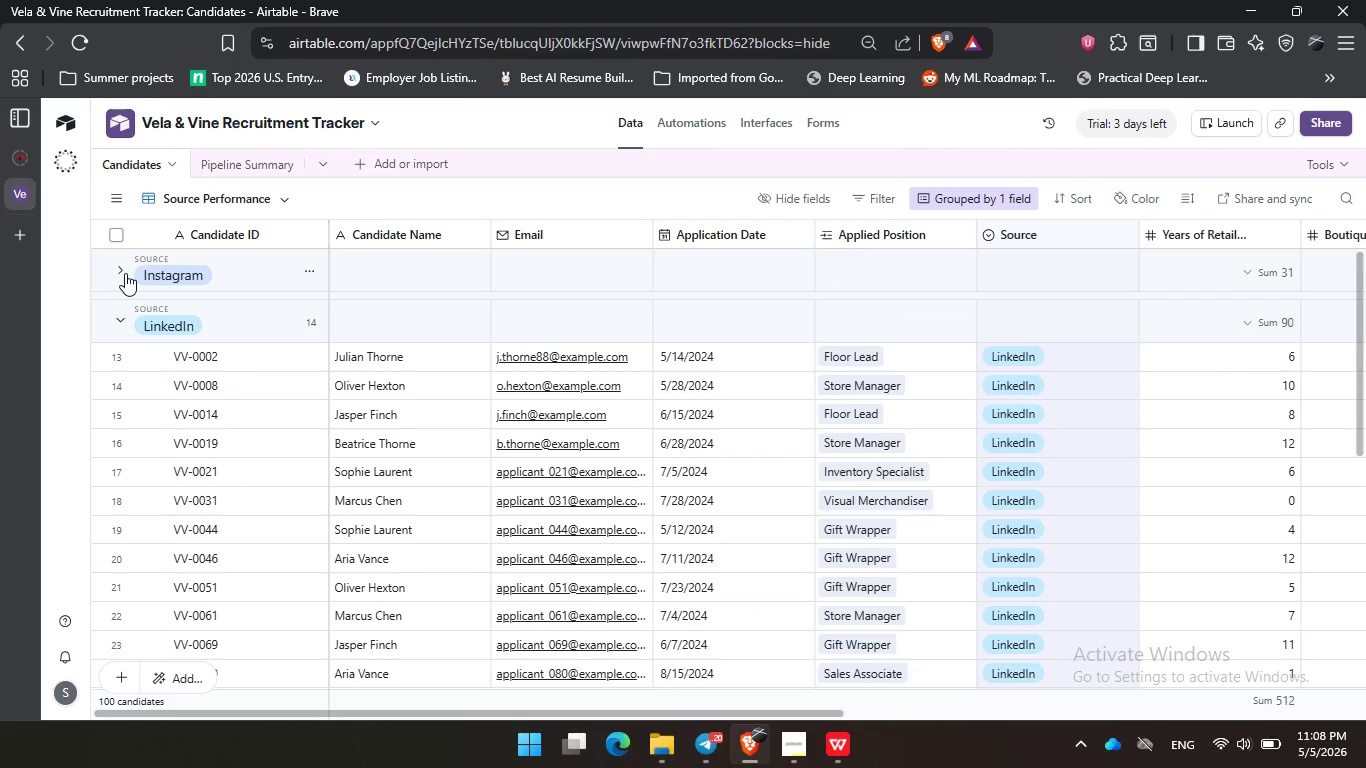 
scroll: coordinate [155, 319], scroll_direction: down, amount: 8.0
 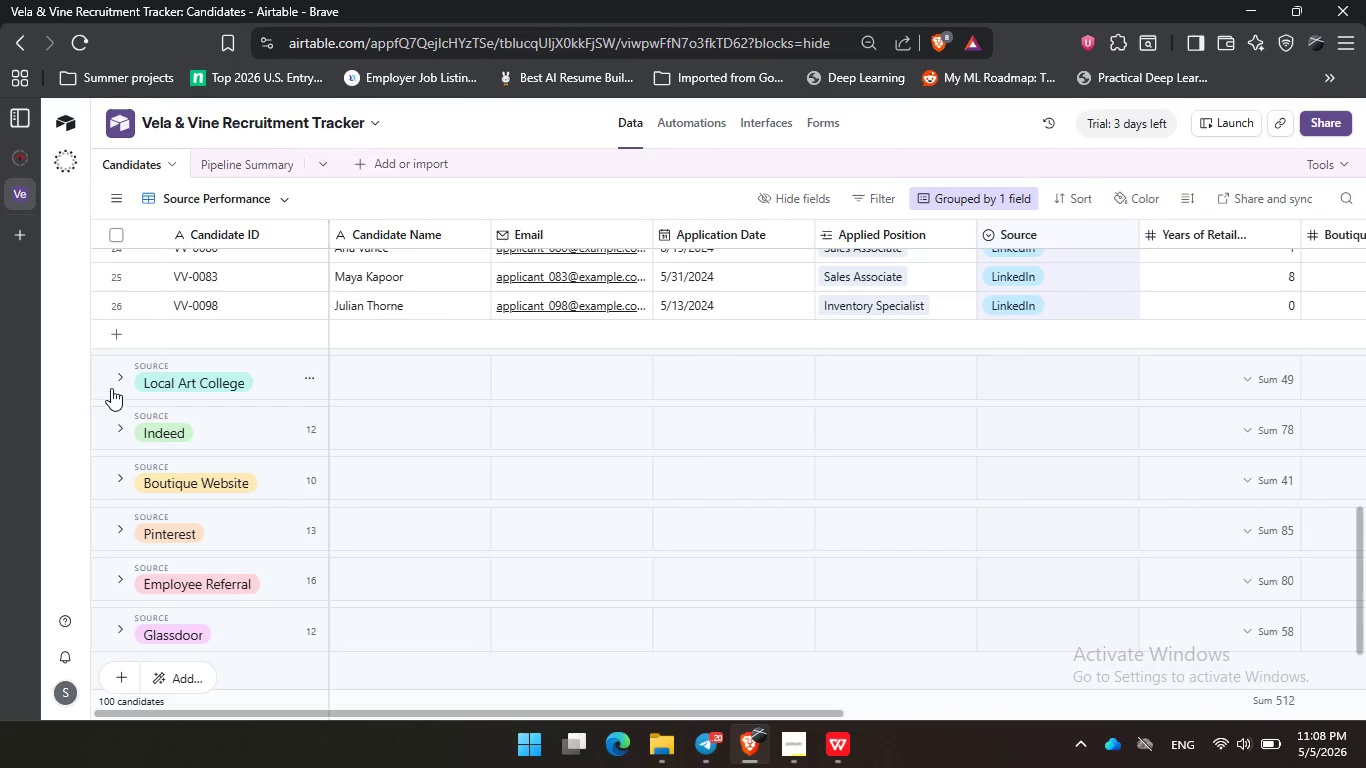 
left_click([116, 381])
 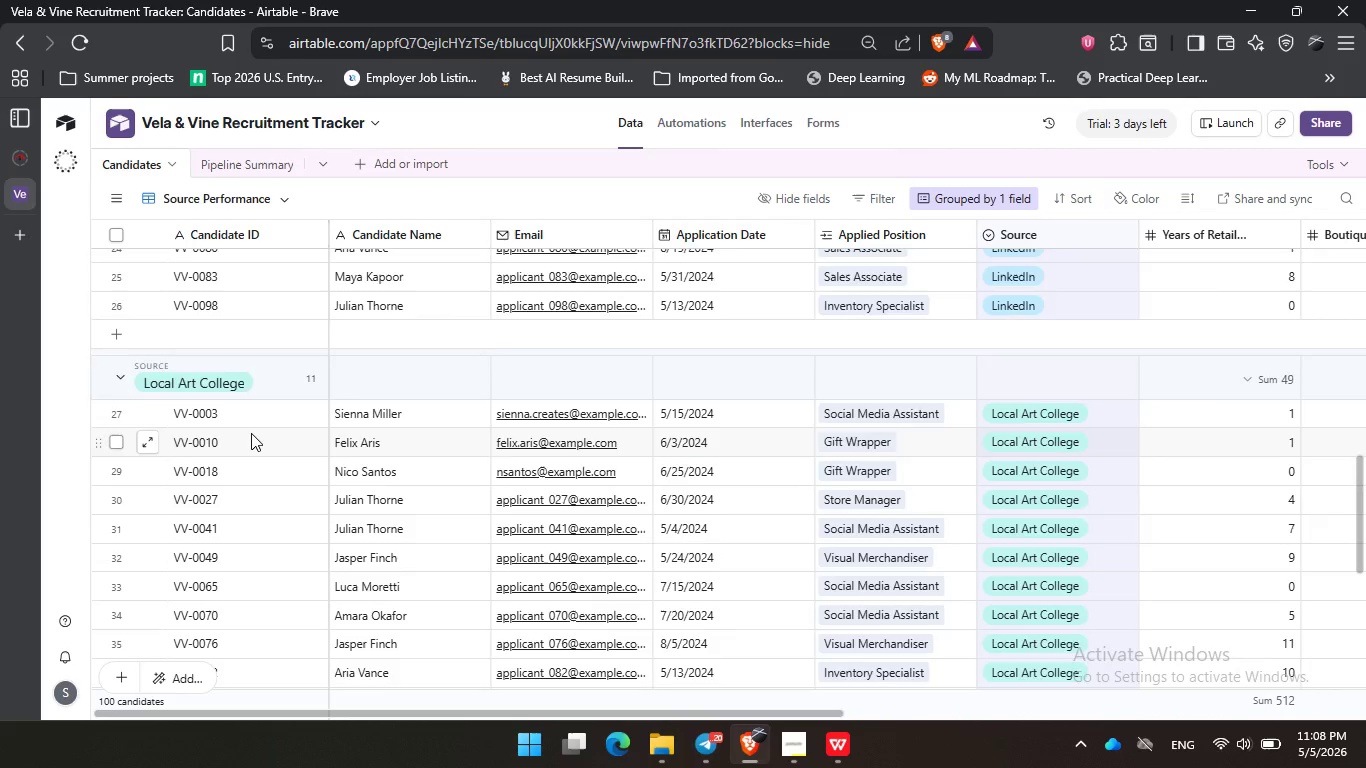 
scroll: coordinate [251, 433], scroll_direction: down, amount: 1.0
 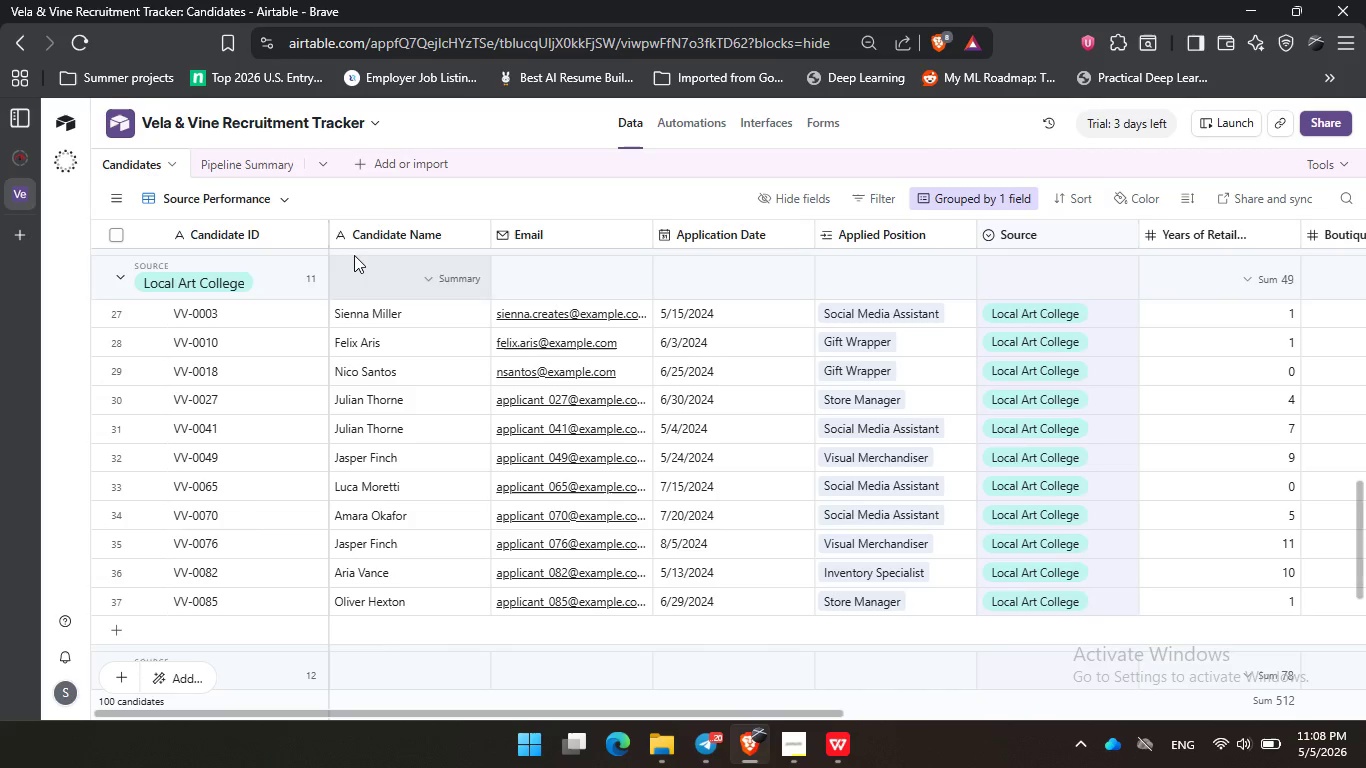 
left_click([341, 207])
 